 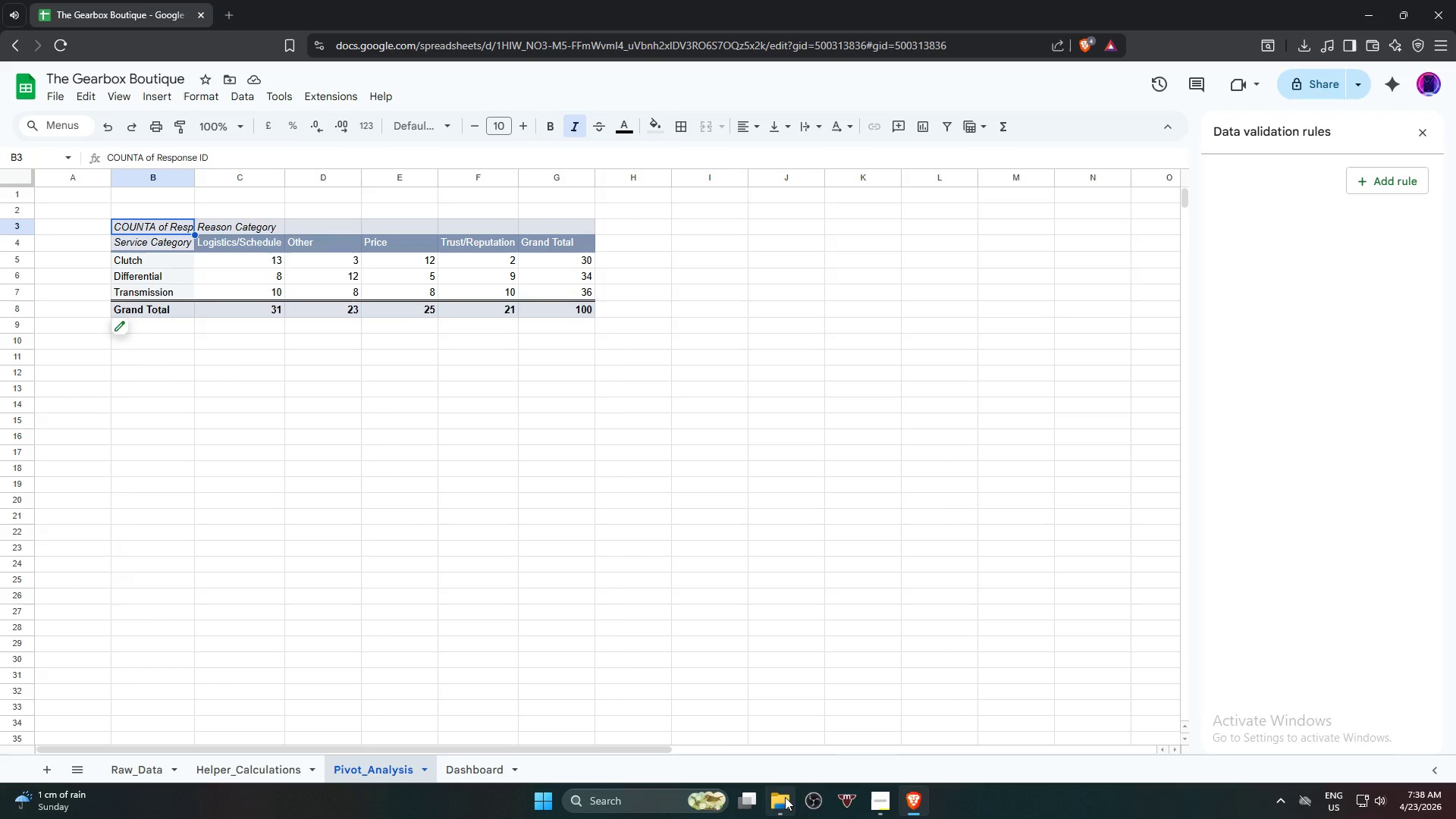 
left_click([178, 215])
 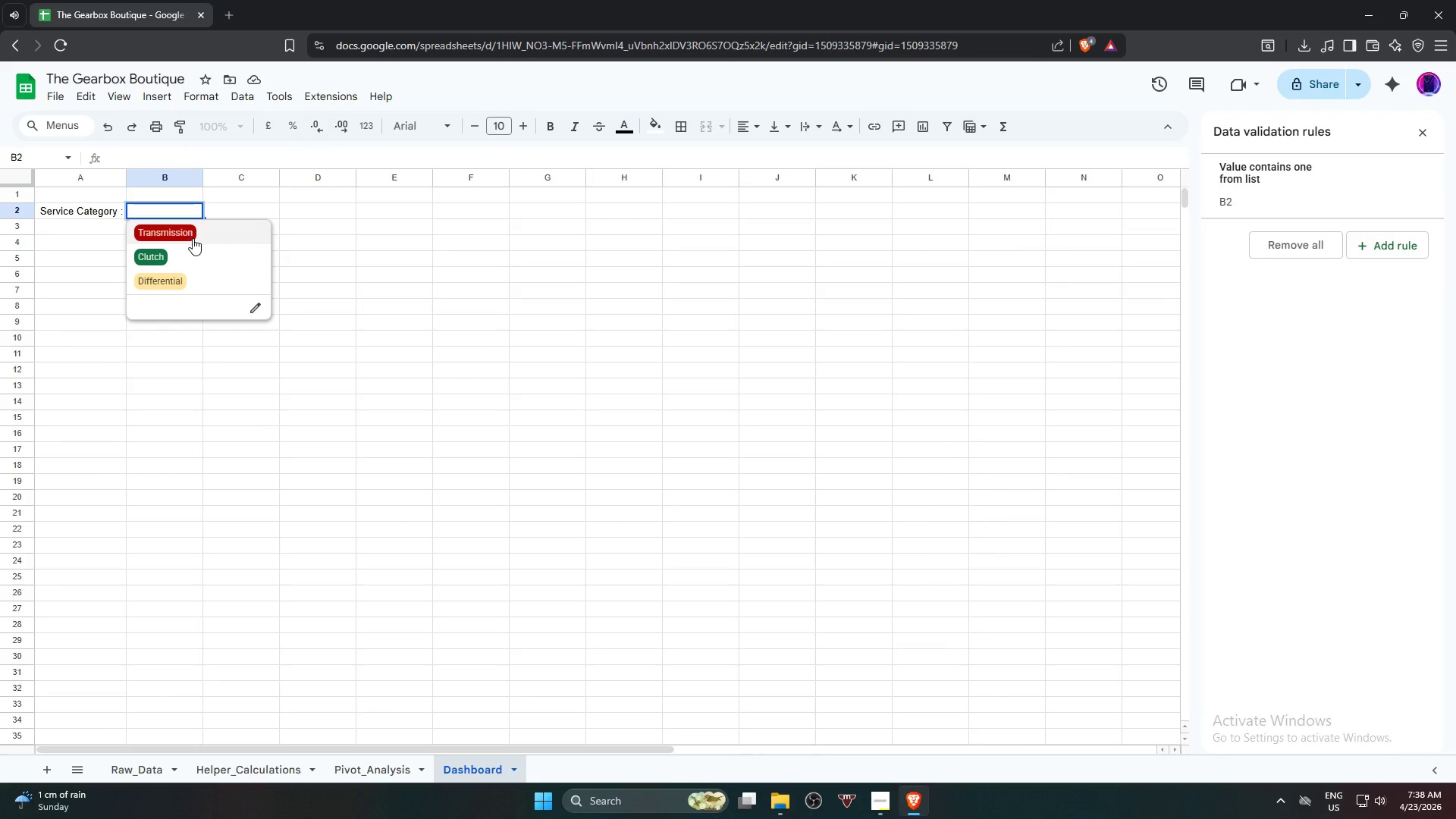 
left_click([206, 234])
 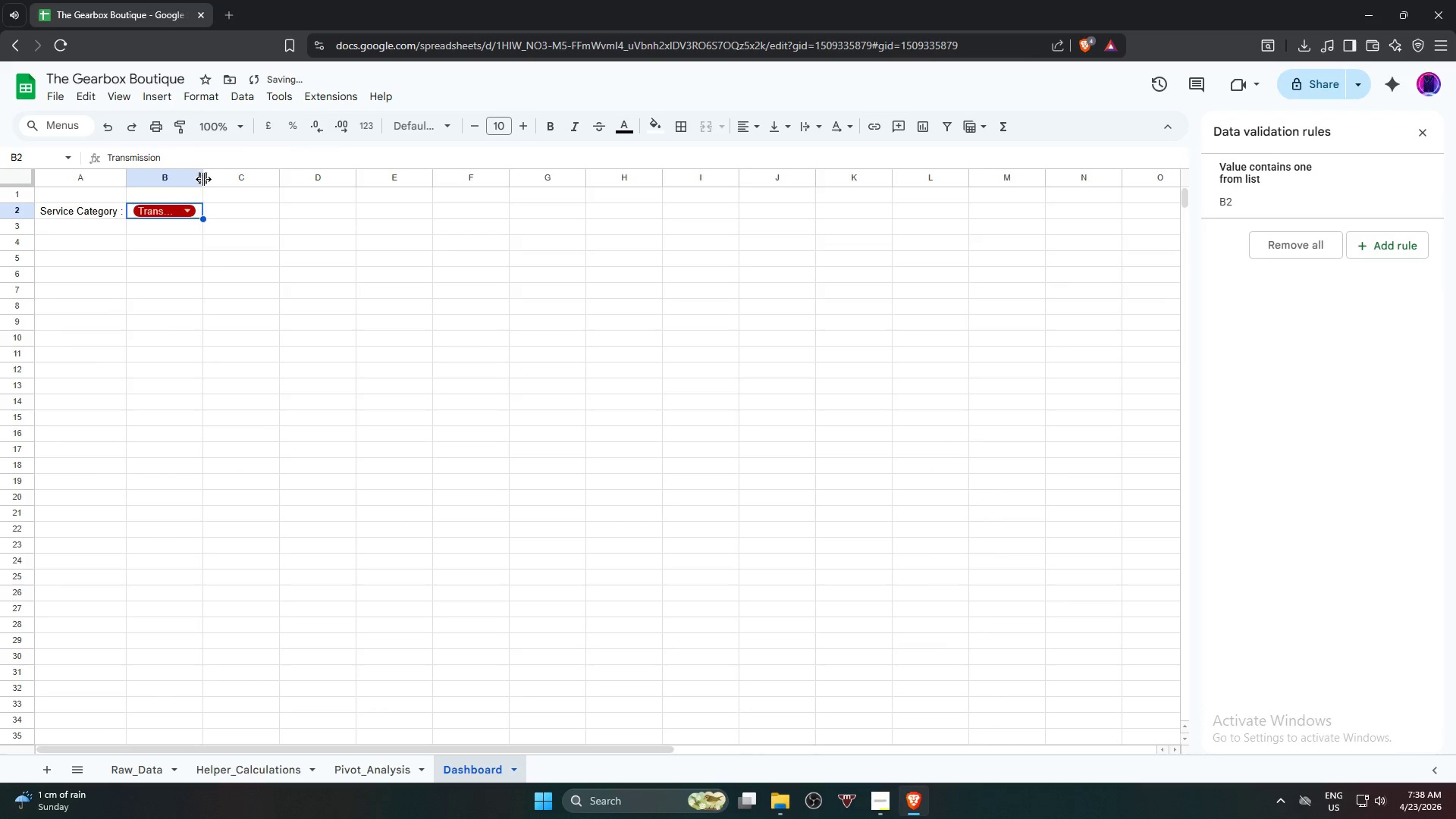 
double_click([204, 177])
 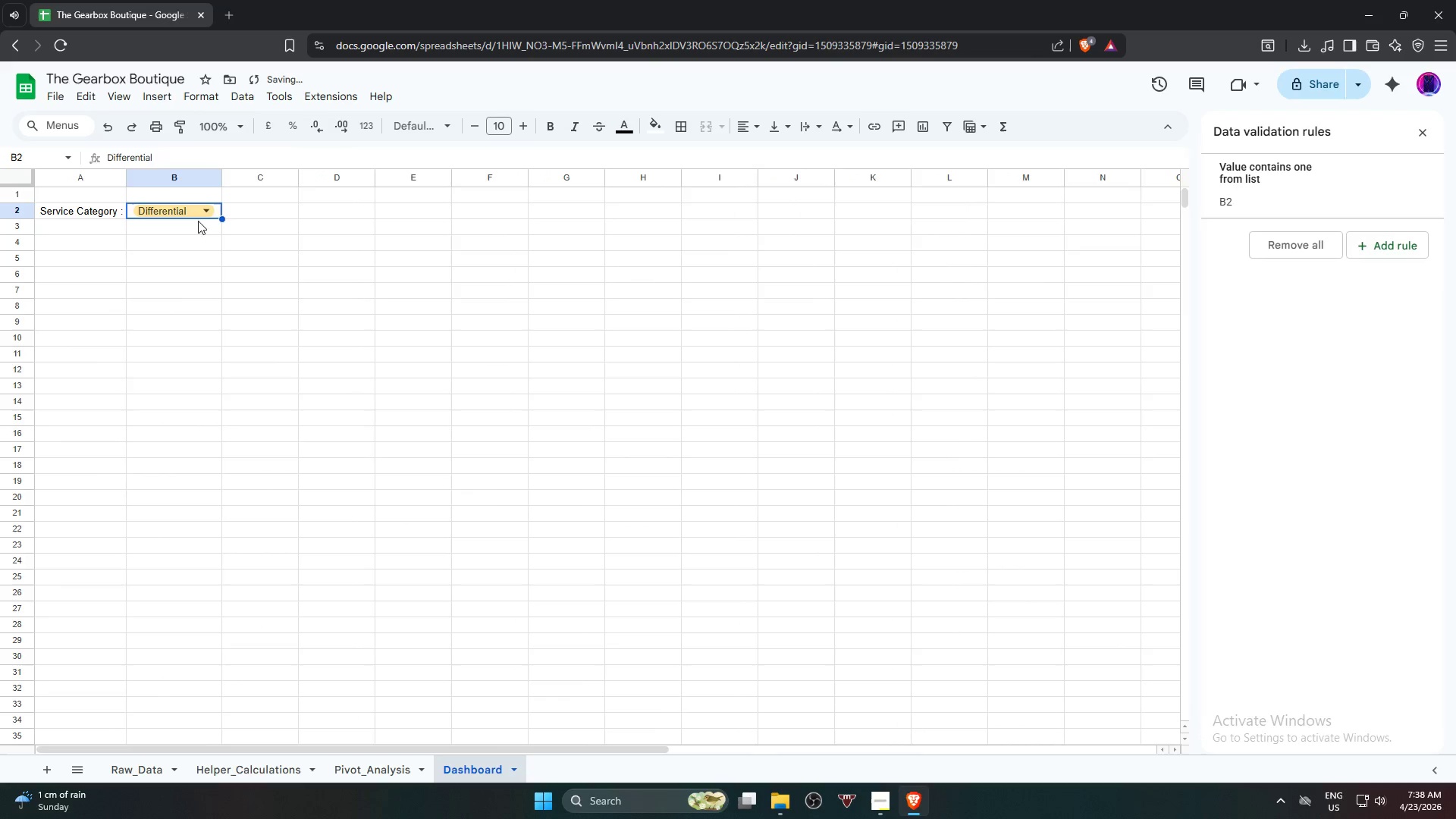 
double_click([193, 259])
 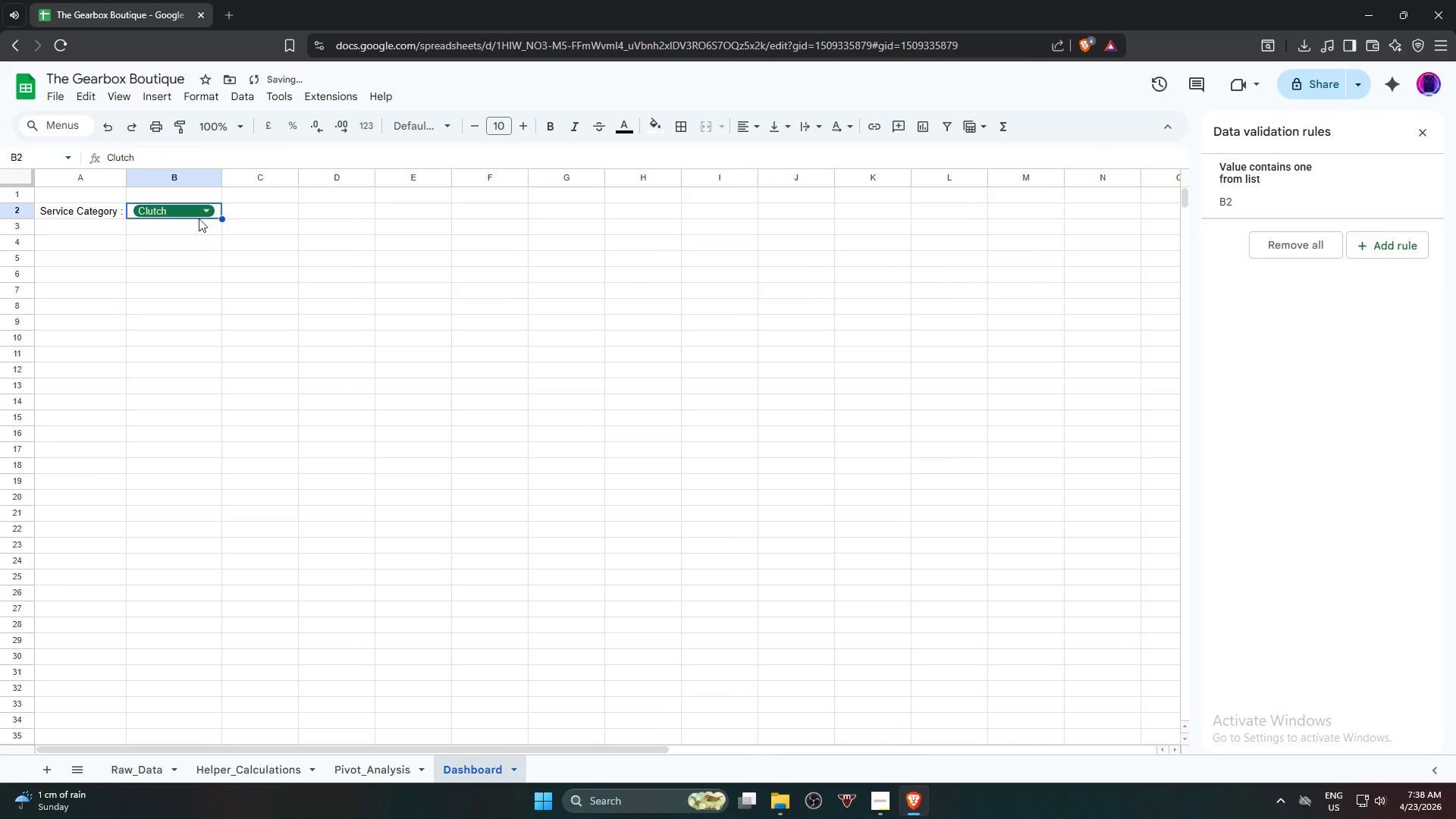 
left_click([199, 213])
 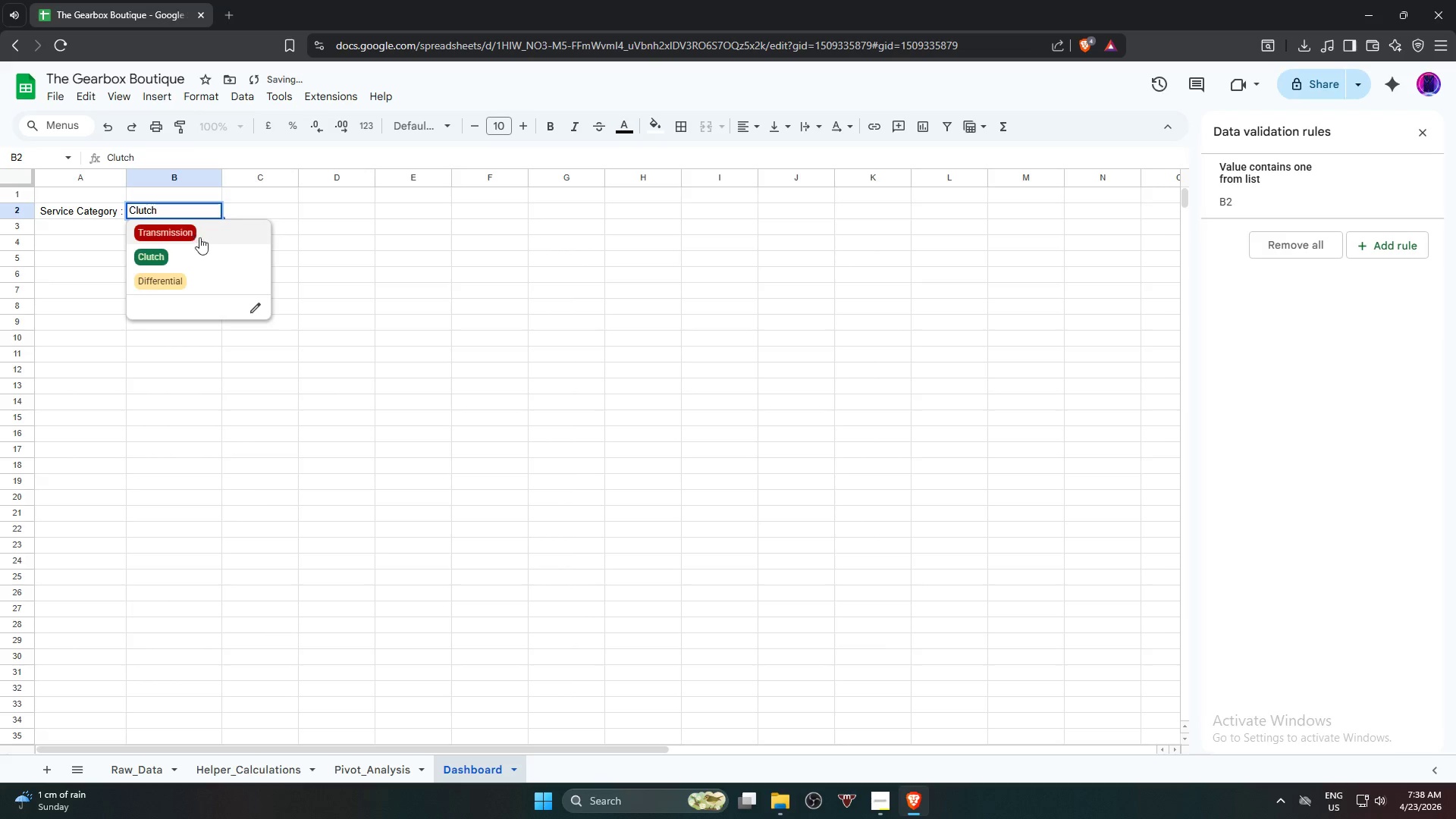 
left_click([214, 236])
 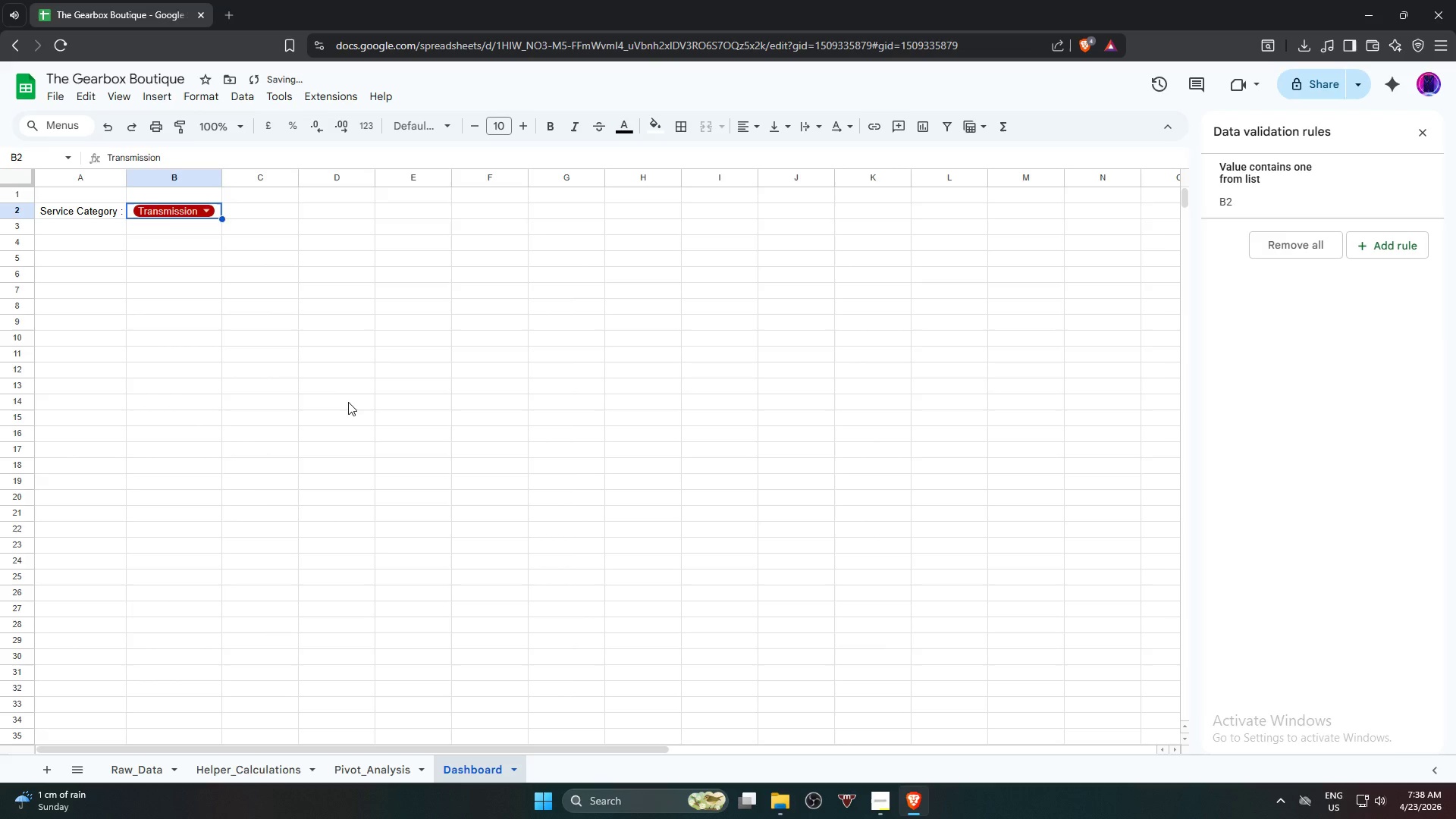 
left_click([348, 402])
 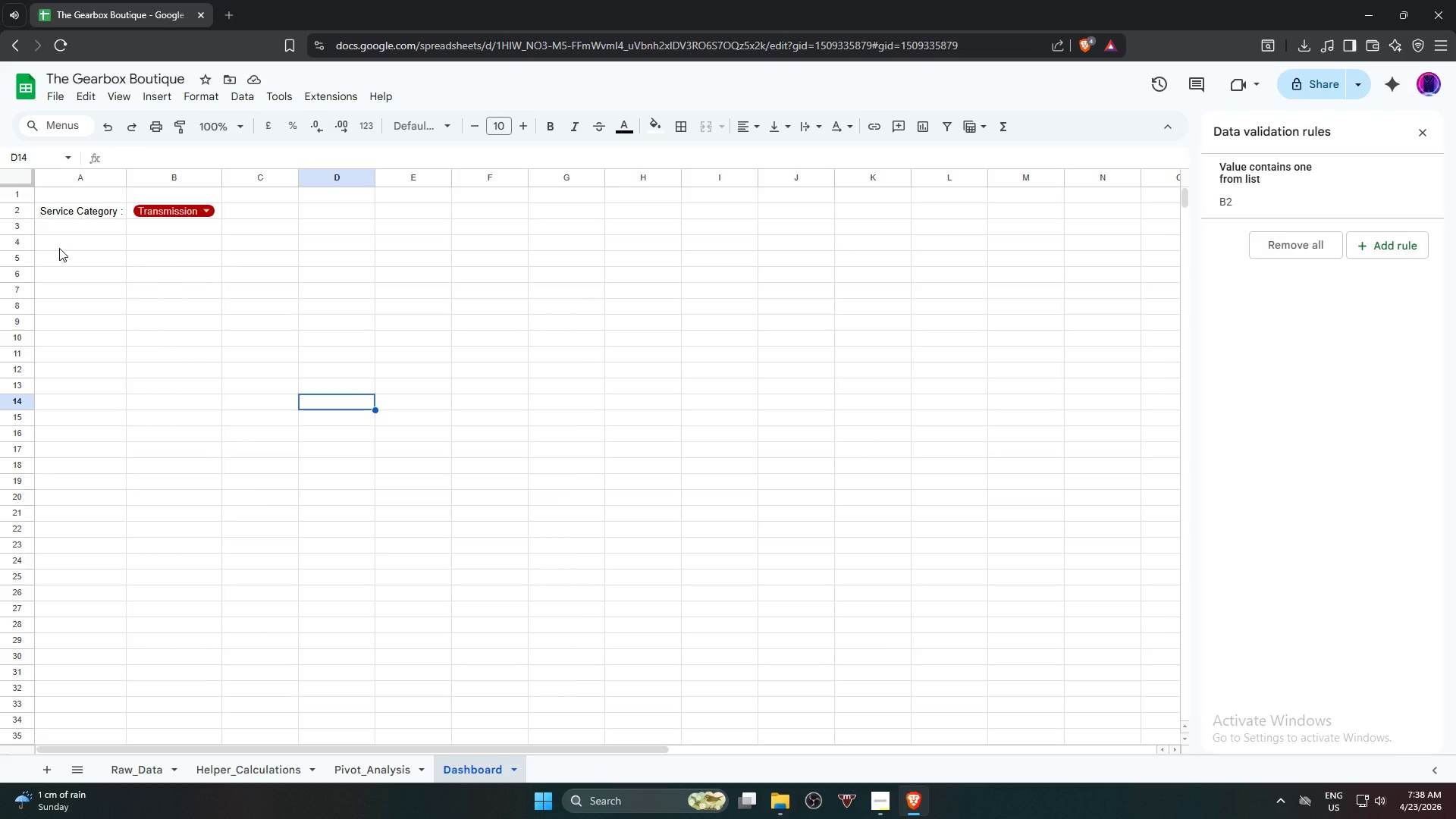 
wait(20.55)
 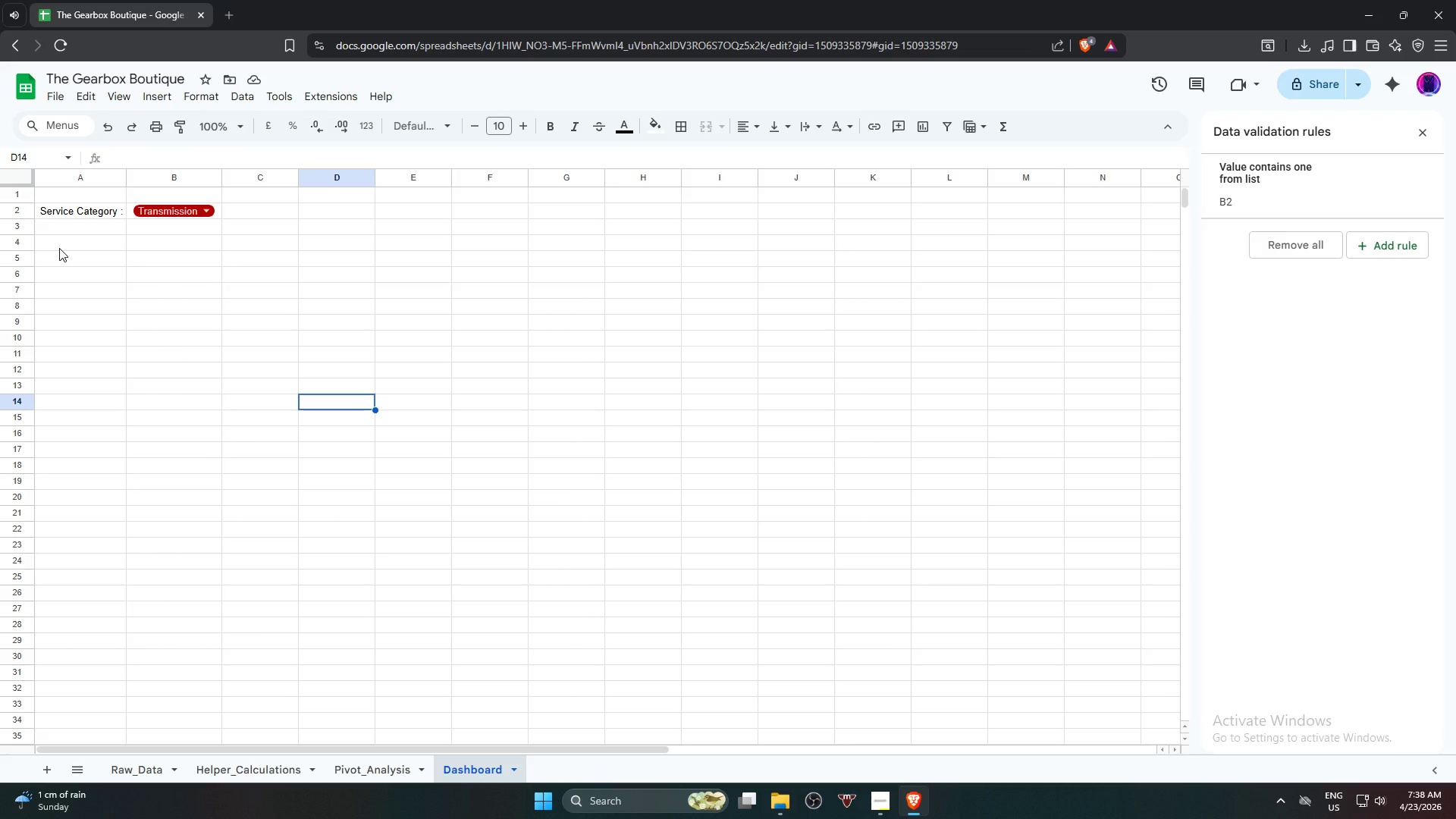 
left_click([69, 232])
 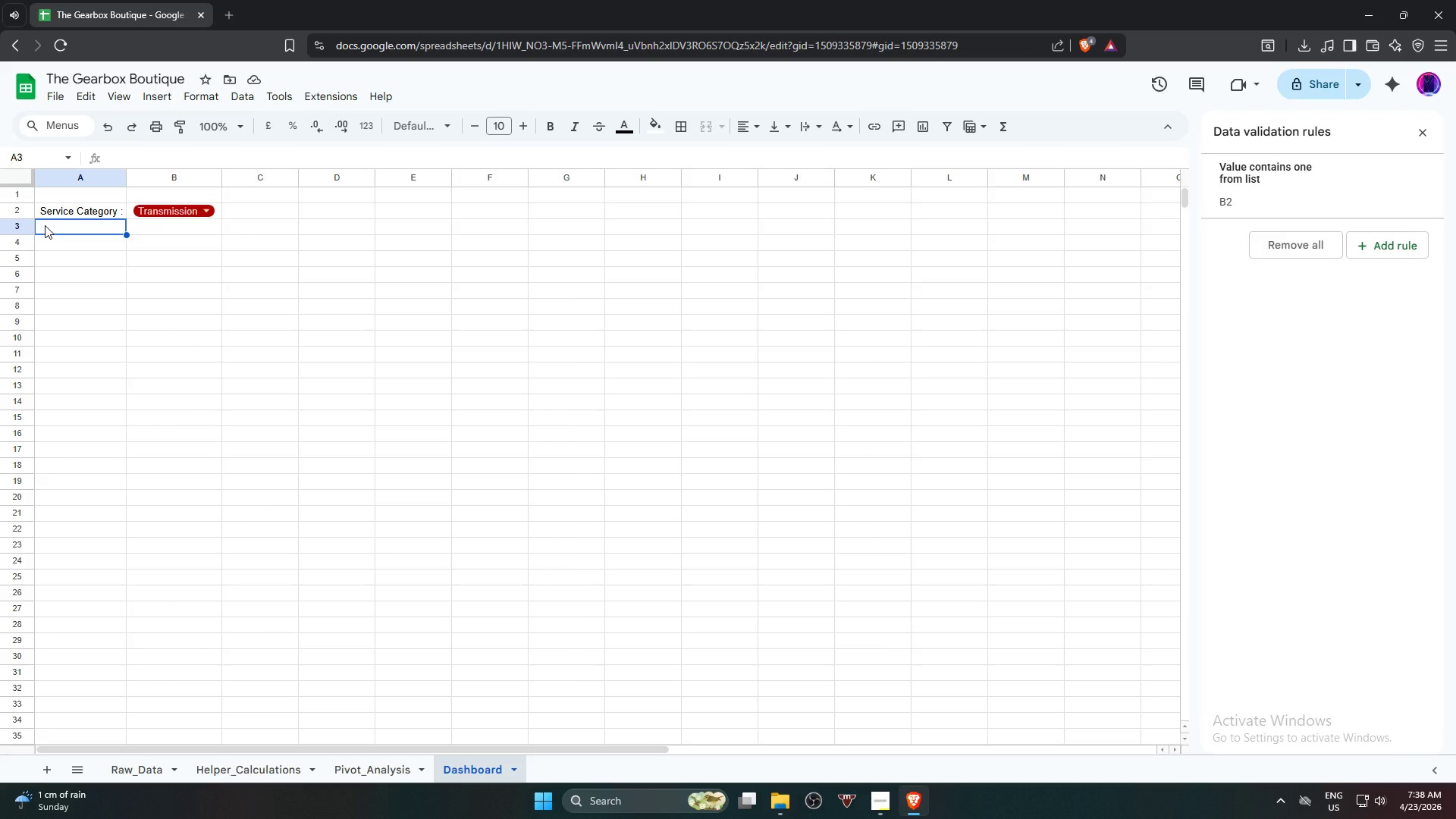 
type(Average Quote)
 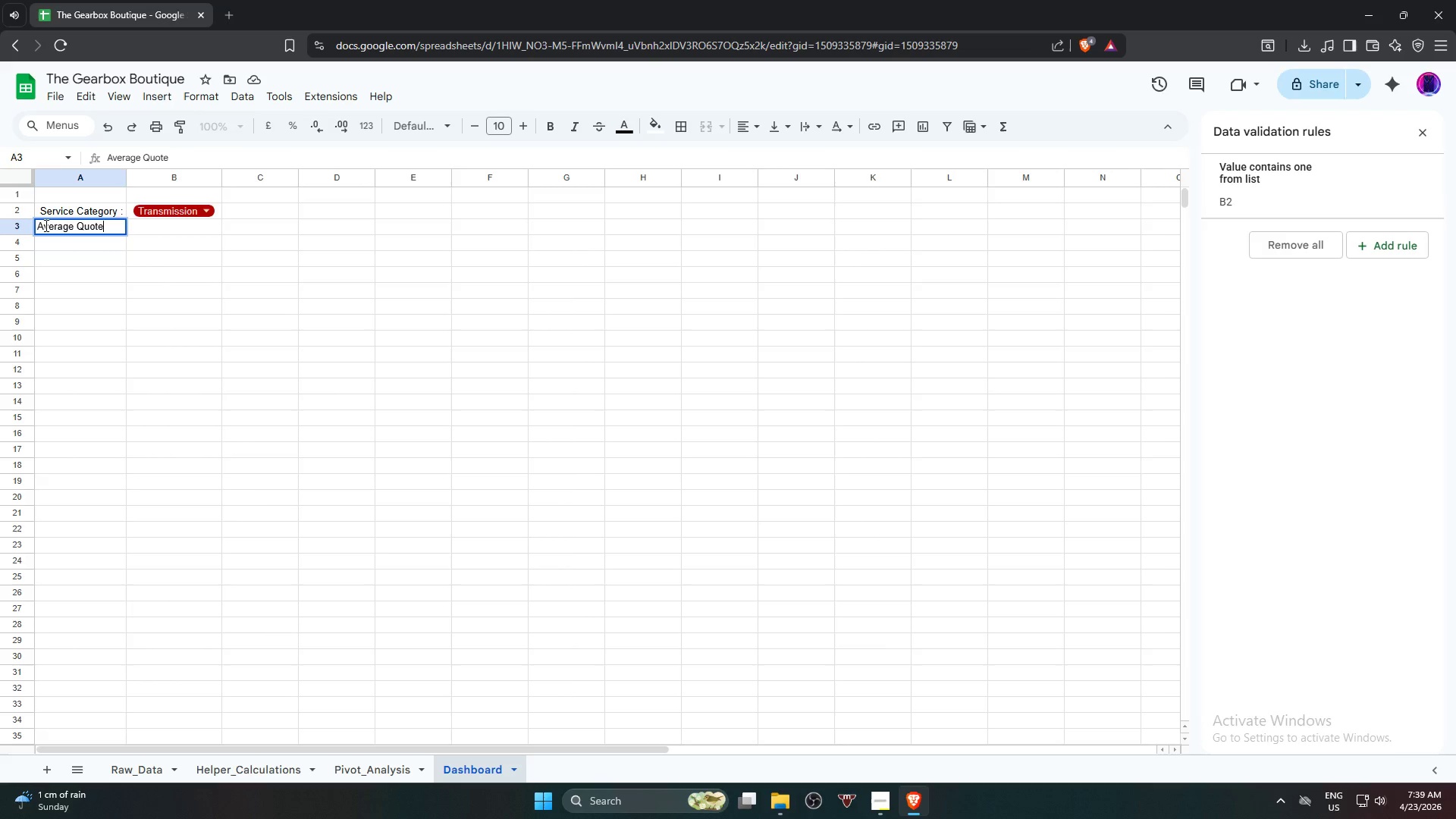 
key(ArrowDown)
 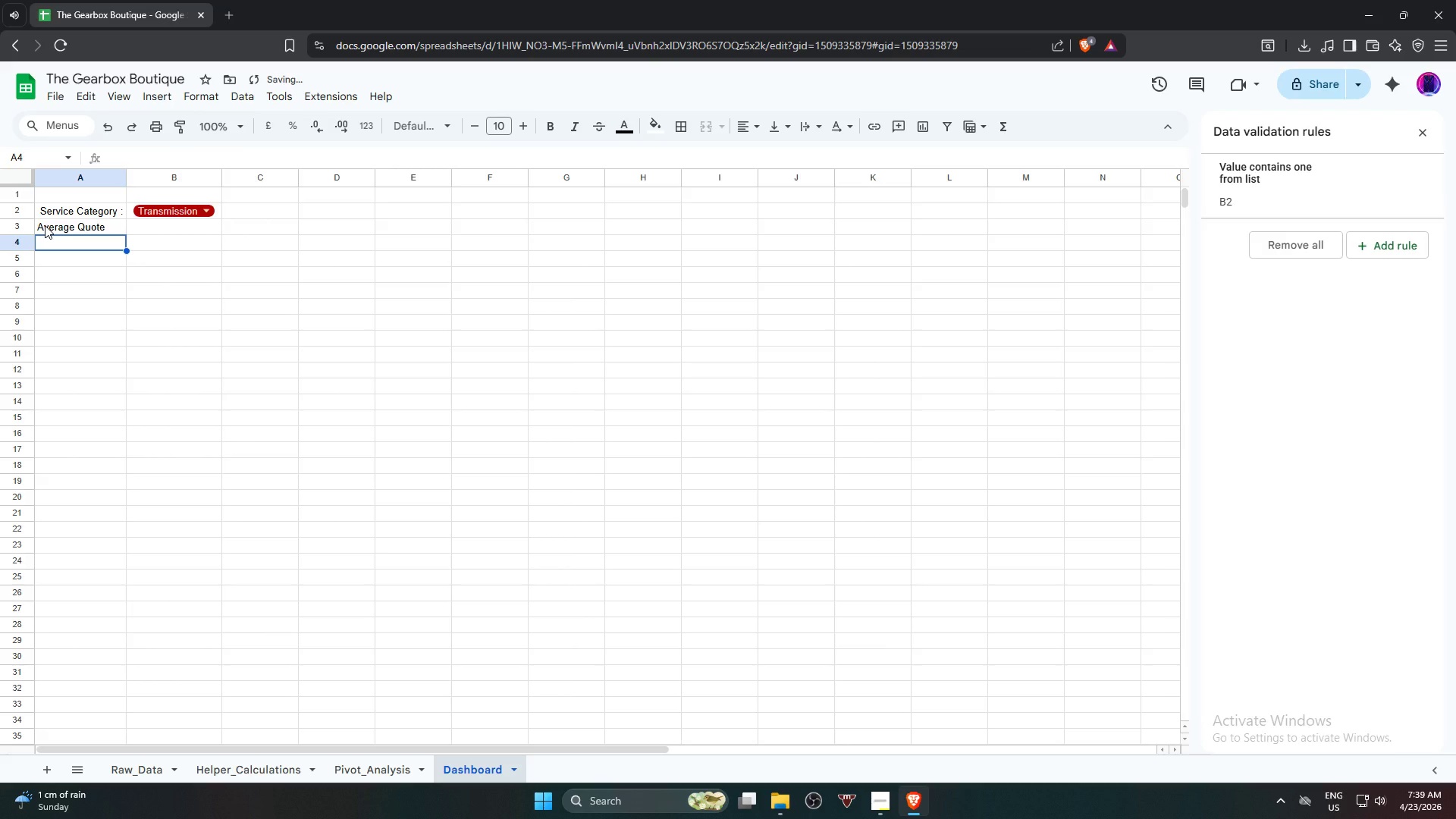 
left_click([54, 212])
 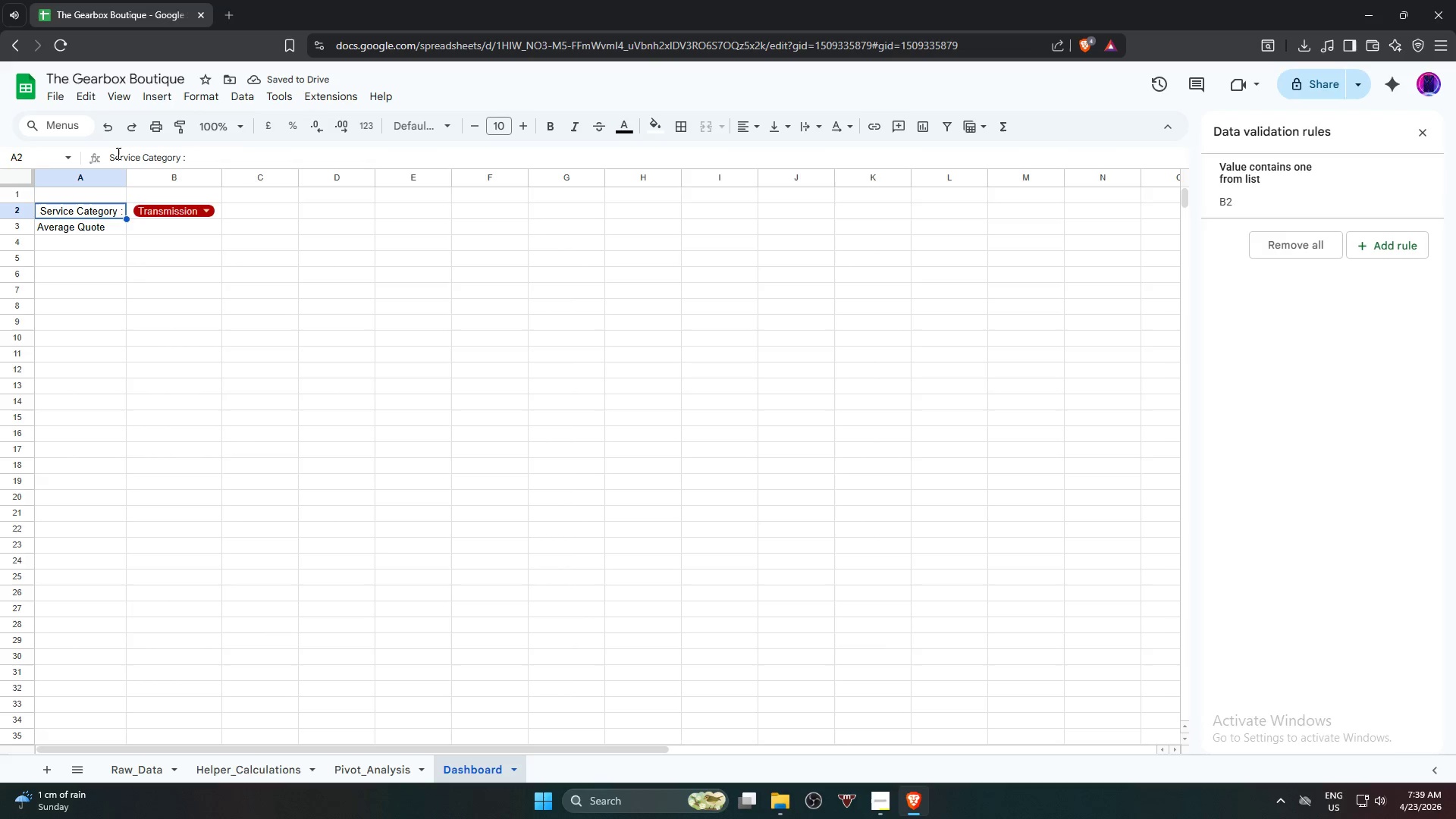 
left_click([114, 153])
 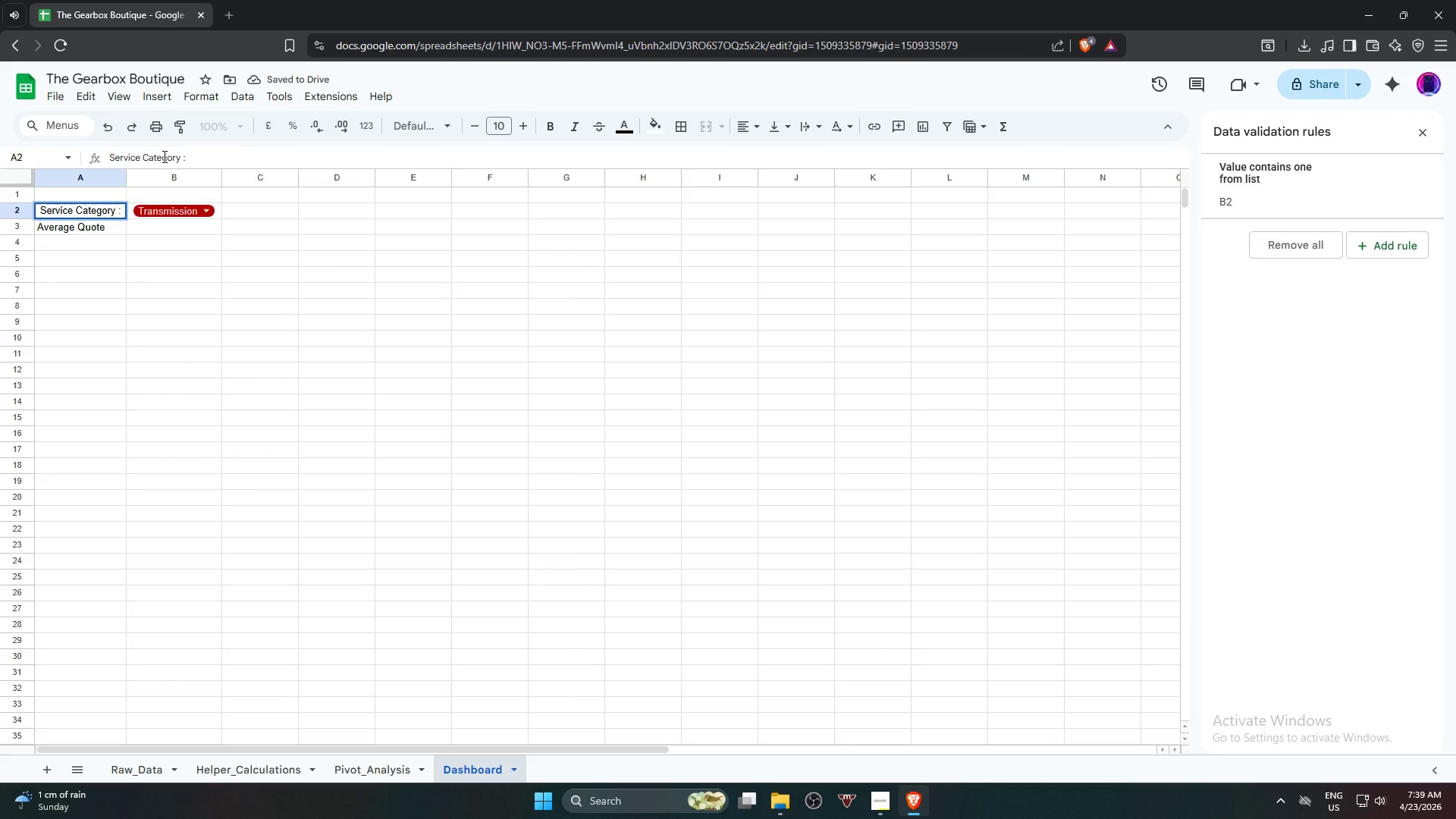 
key(ArrowLeft)
 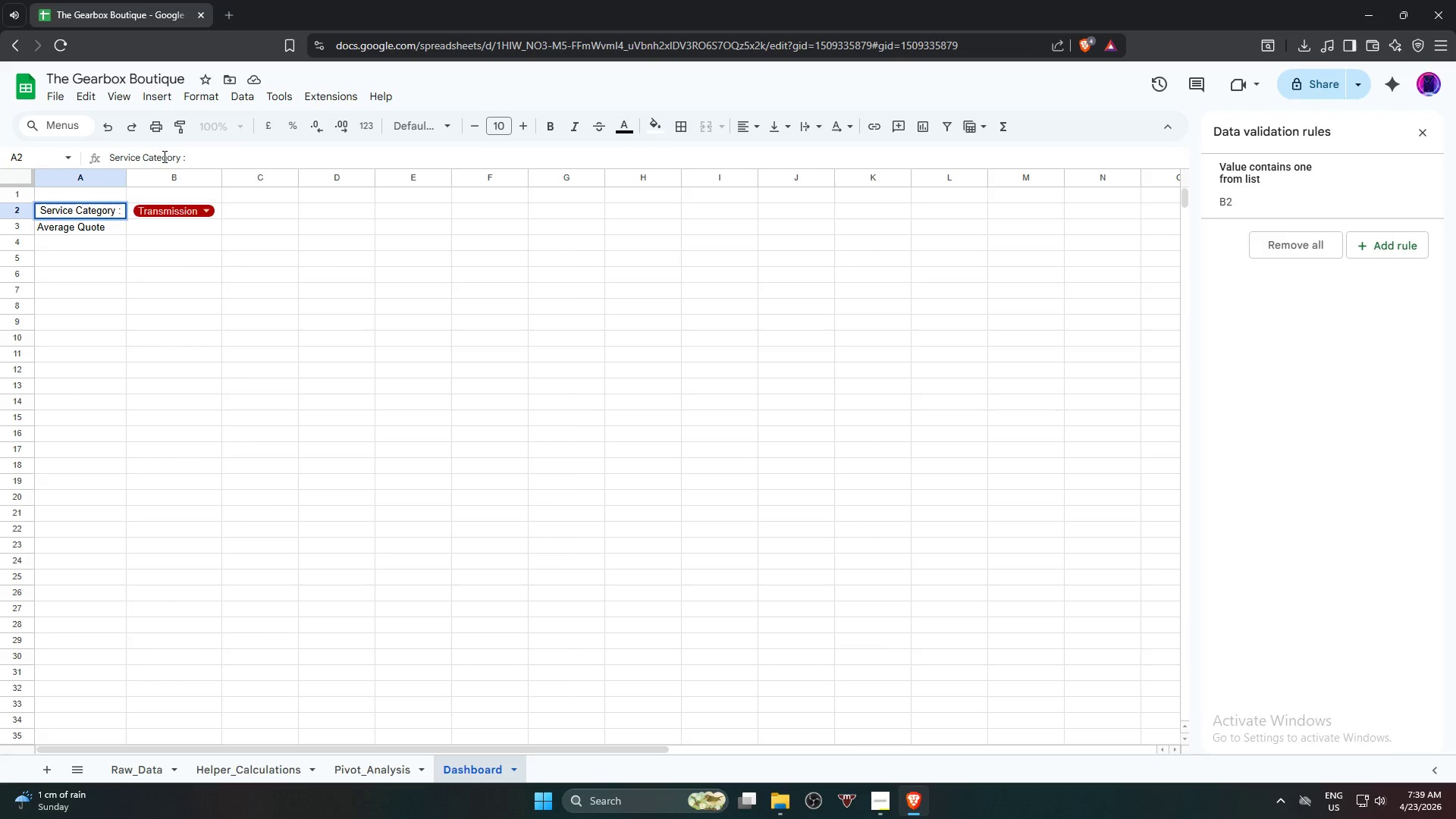 
key(Backspace)
 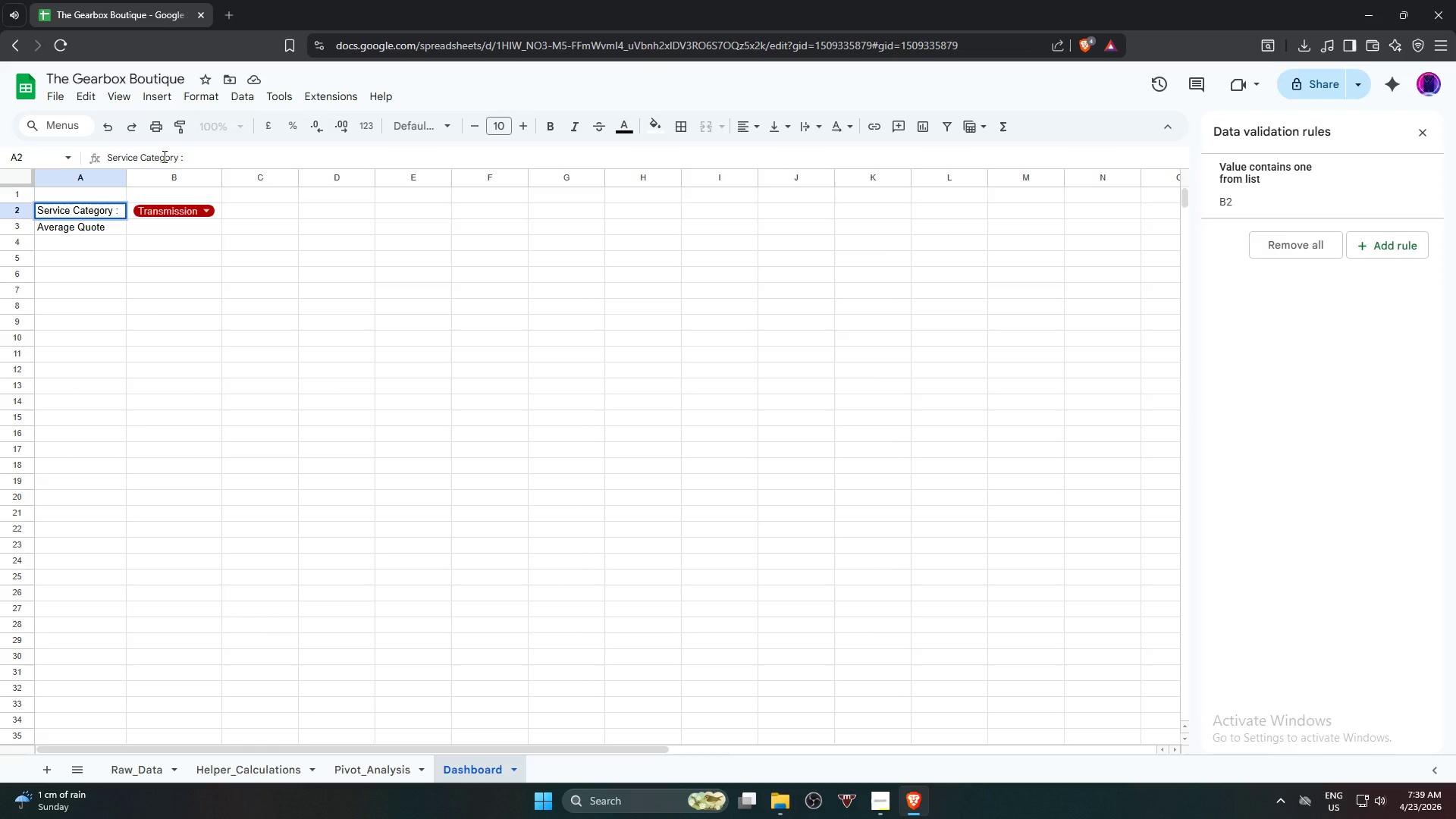 
left_click([148, 298])
 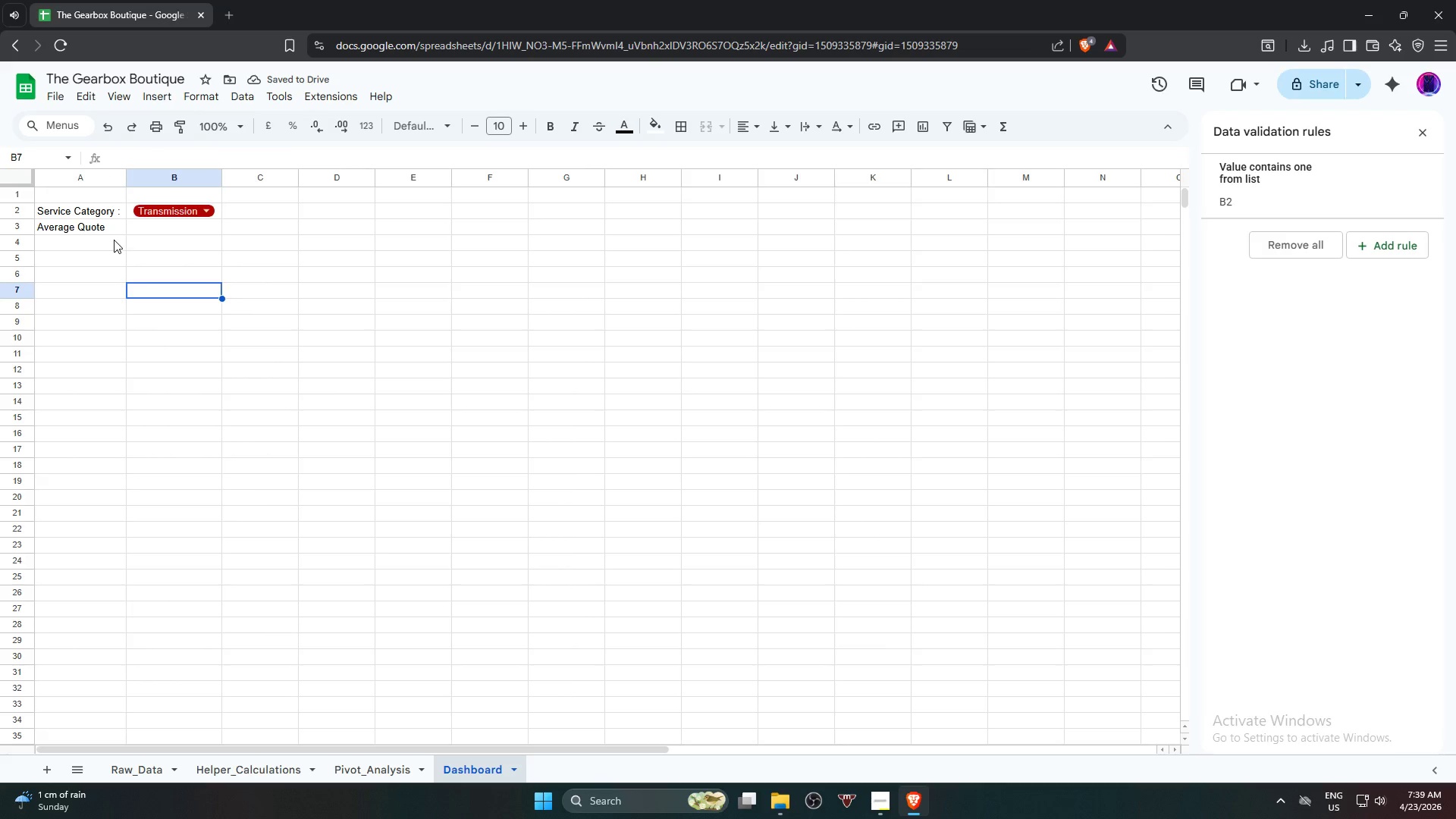 
double_click([128, 183])
 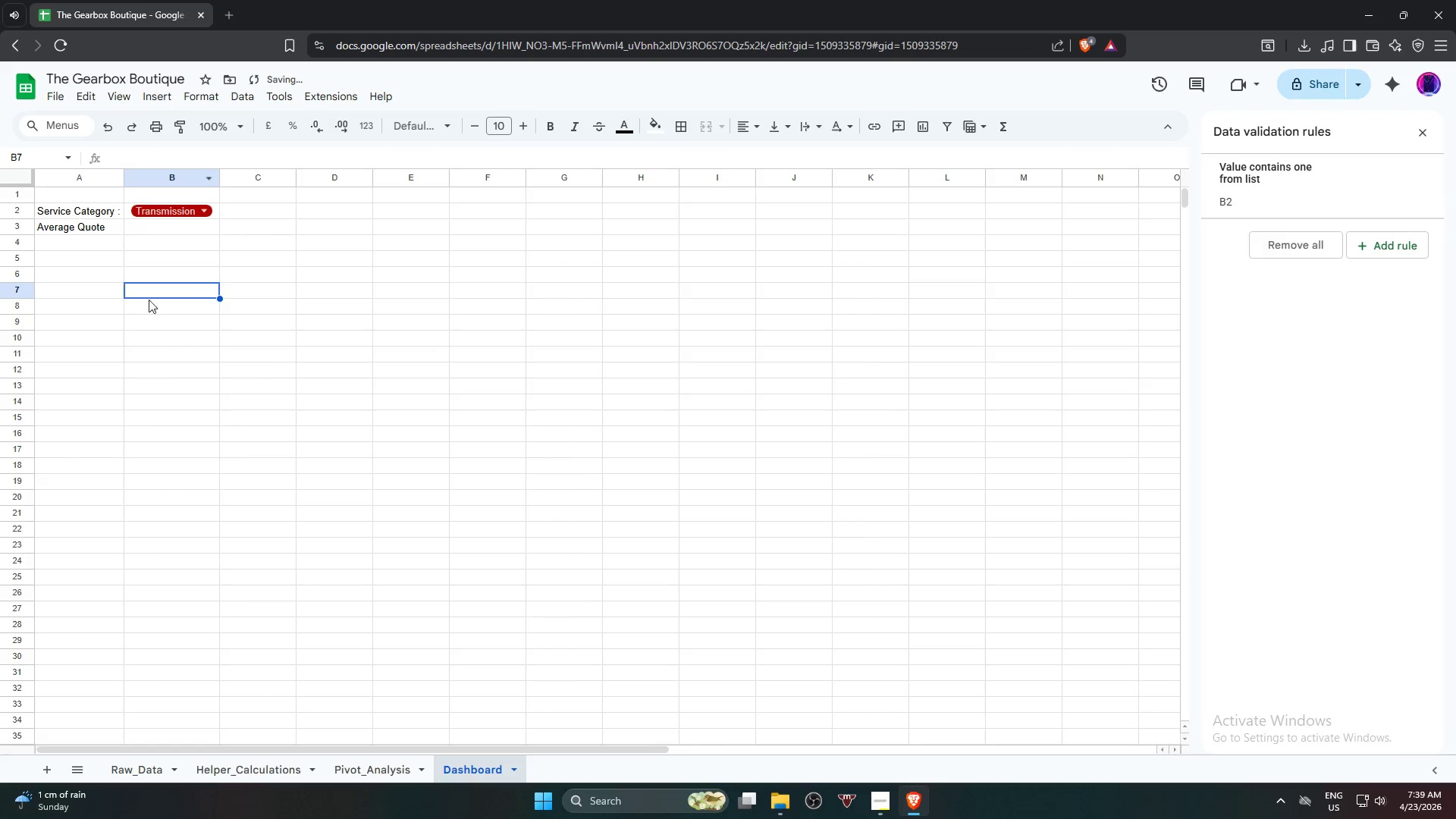 
left_click([164, 359])
 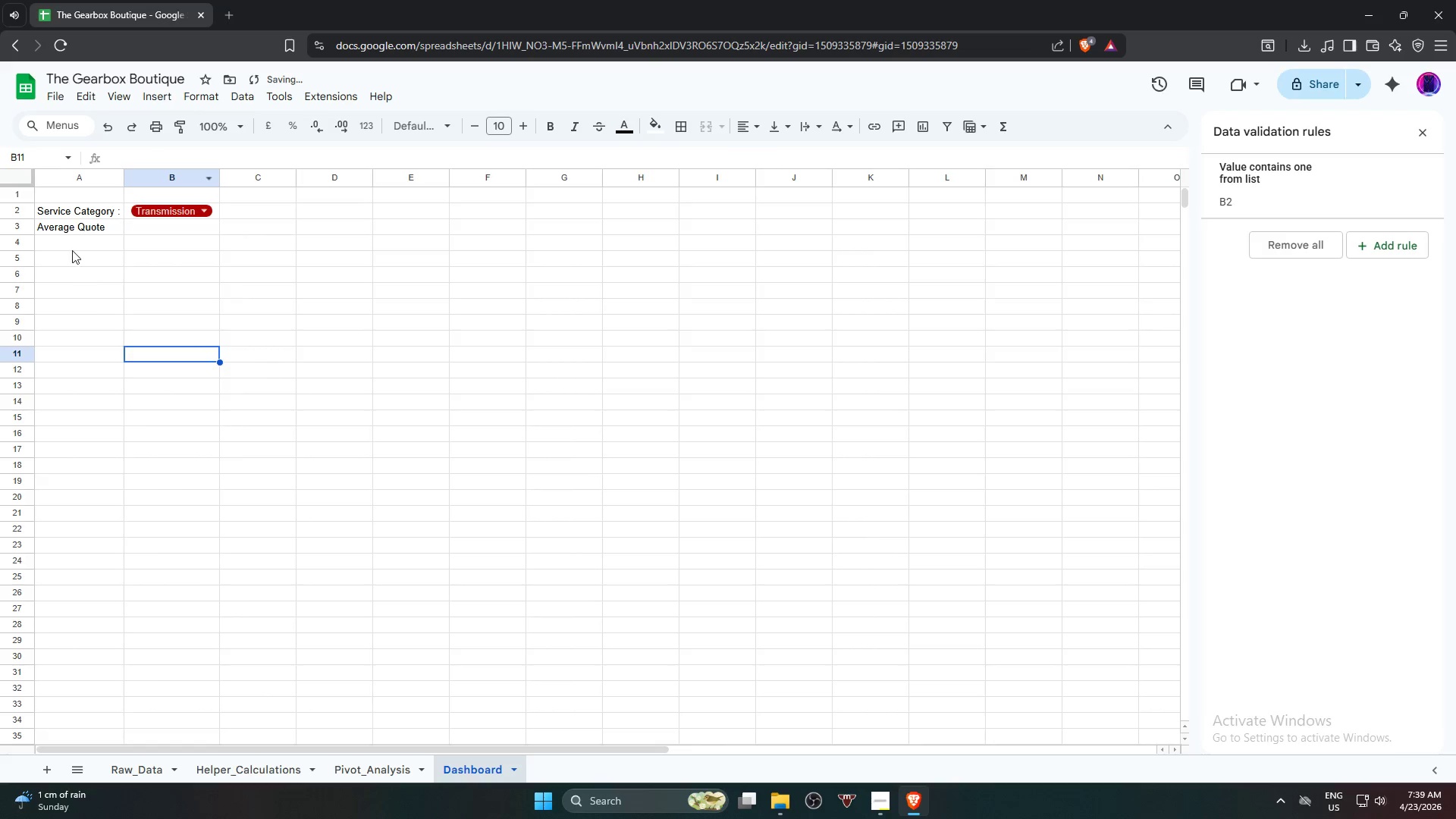 
left_click([71, 247])
 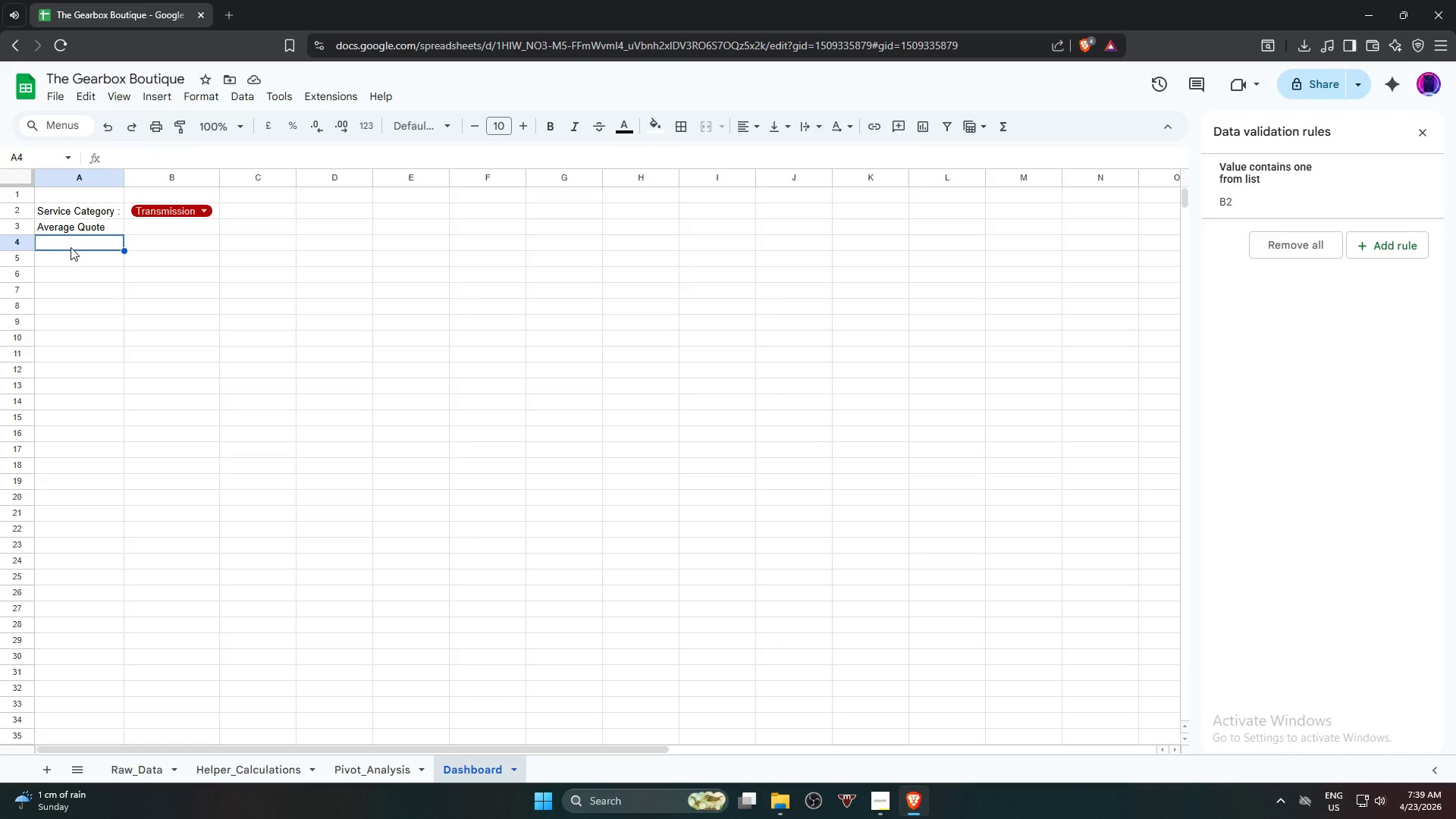 
wait(47.61)
 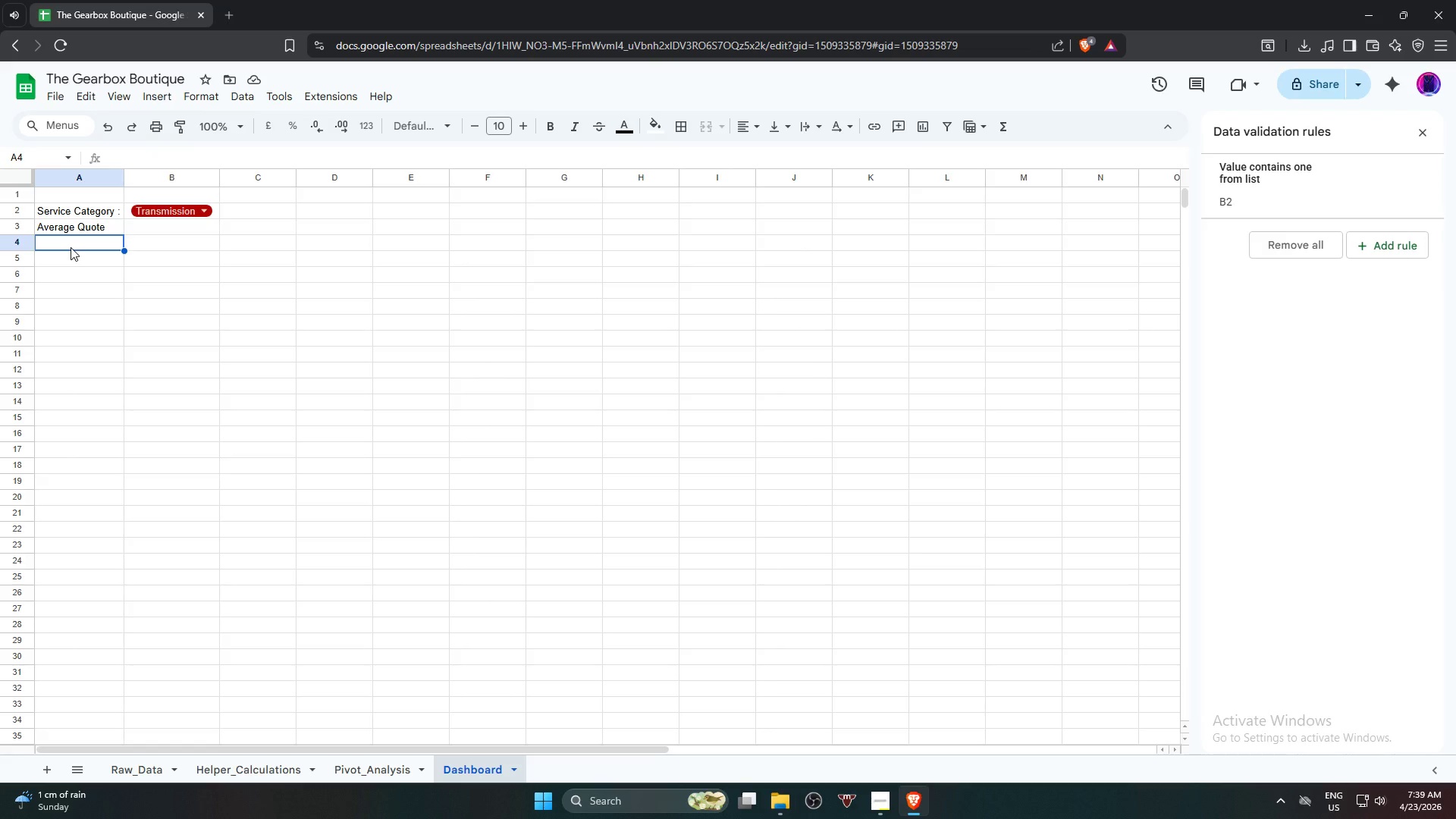 
left_click([198, 229])
 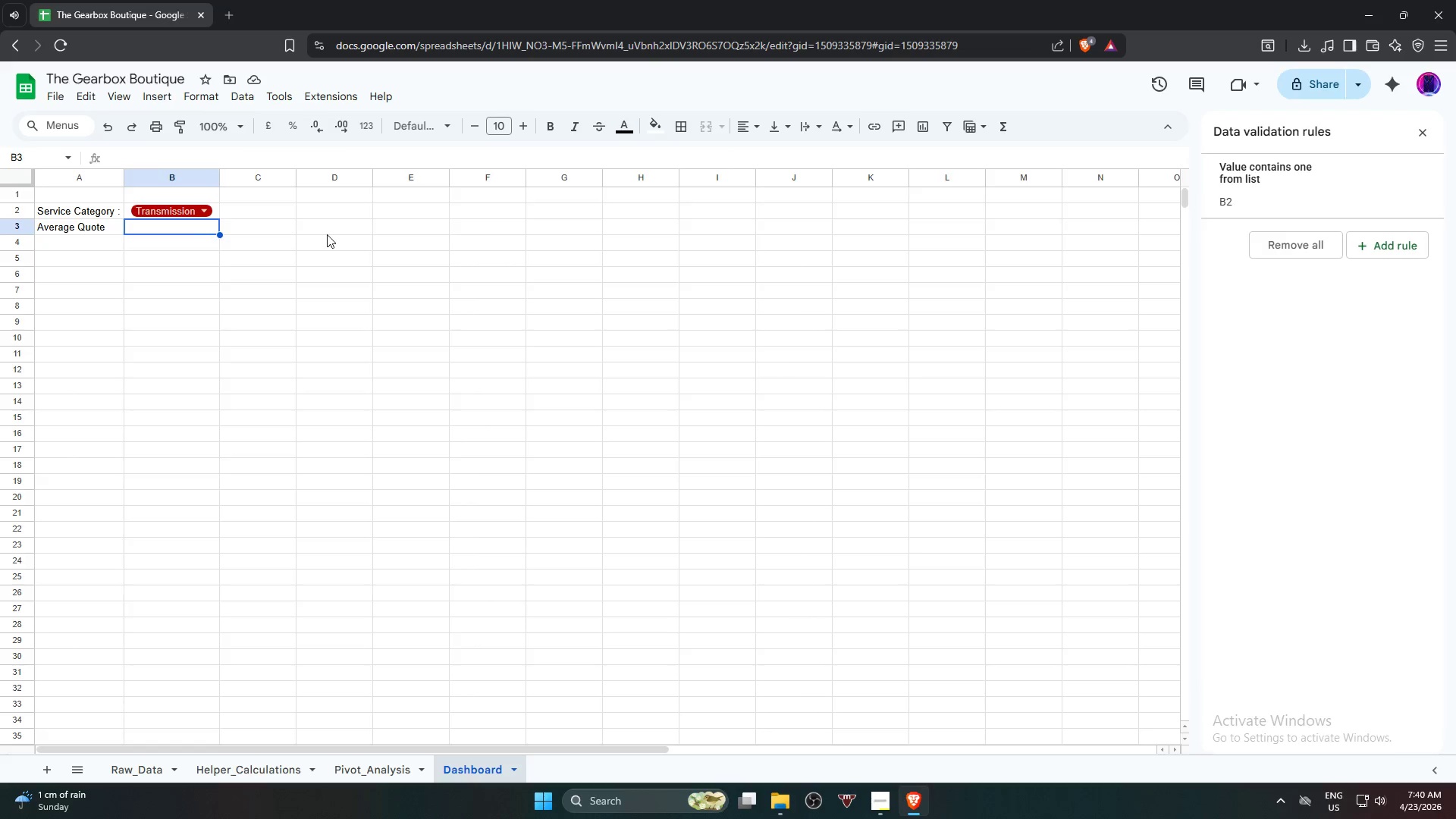 
left_click([329, 234])
 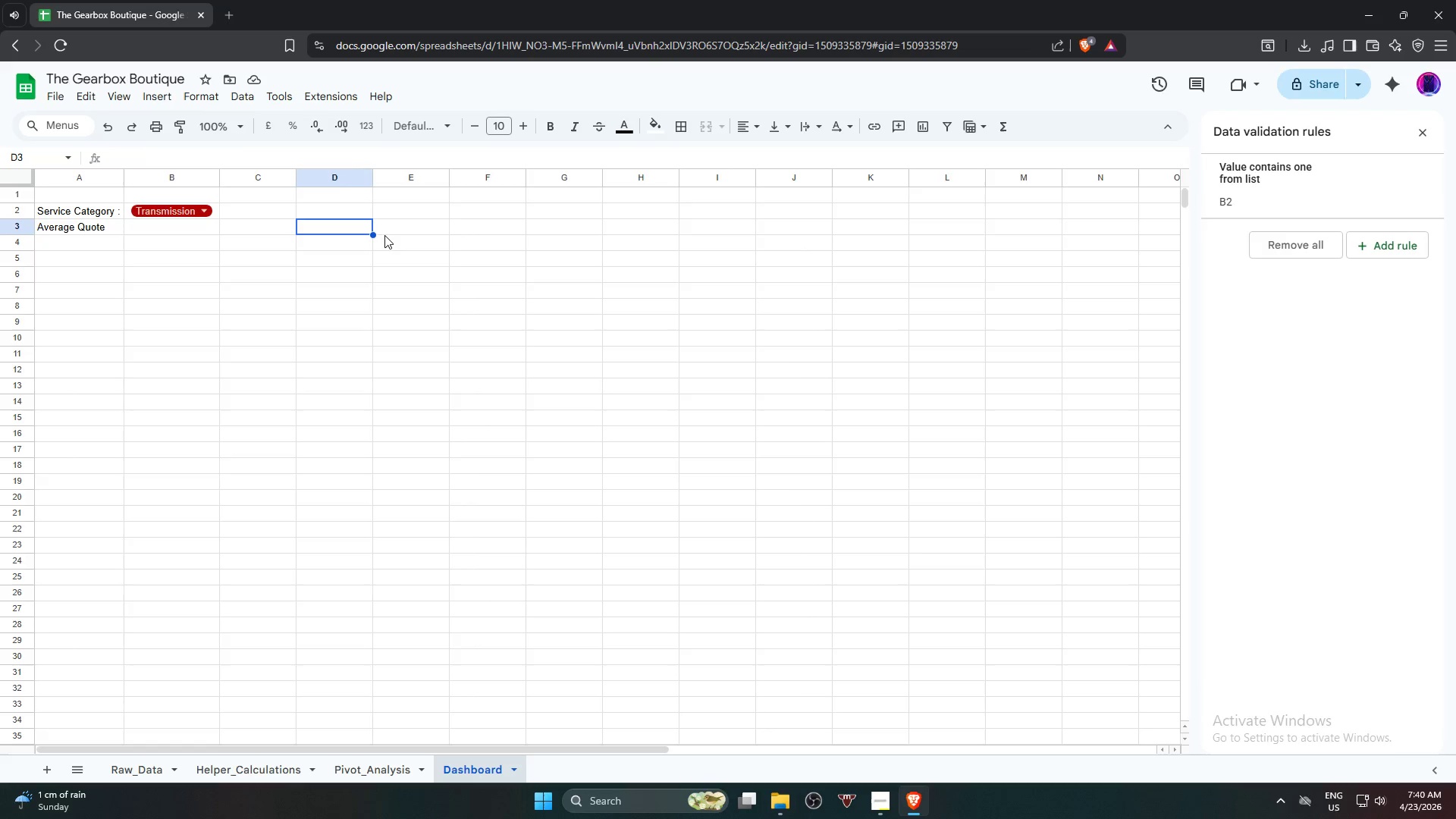 
left_click([196, 233])
 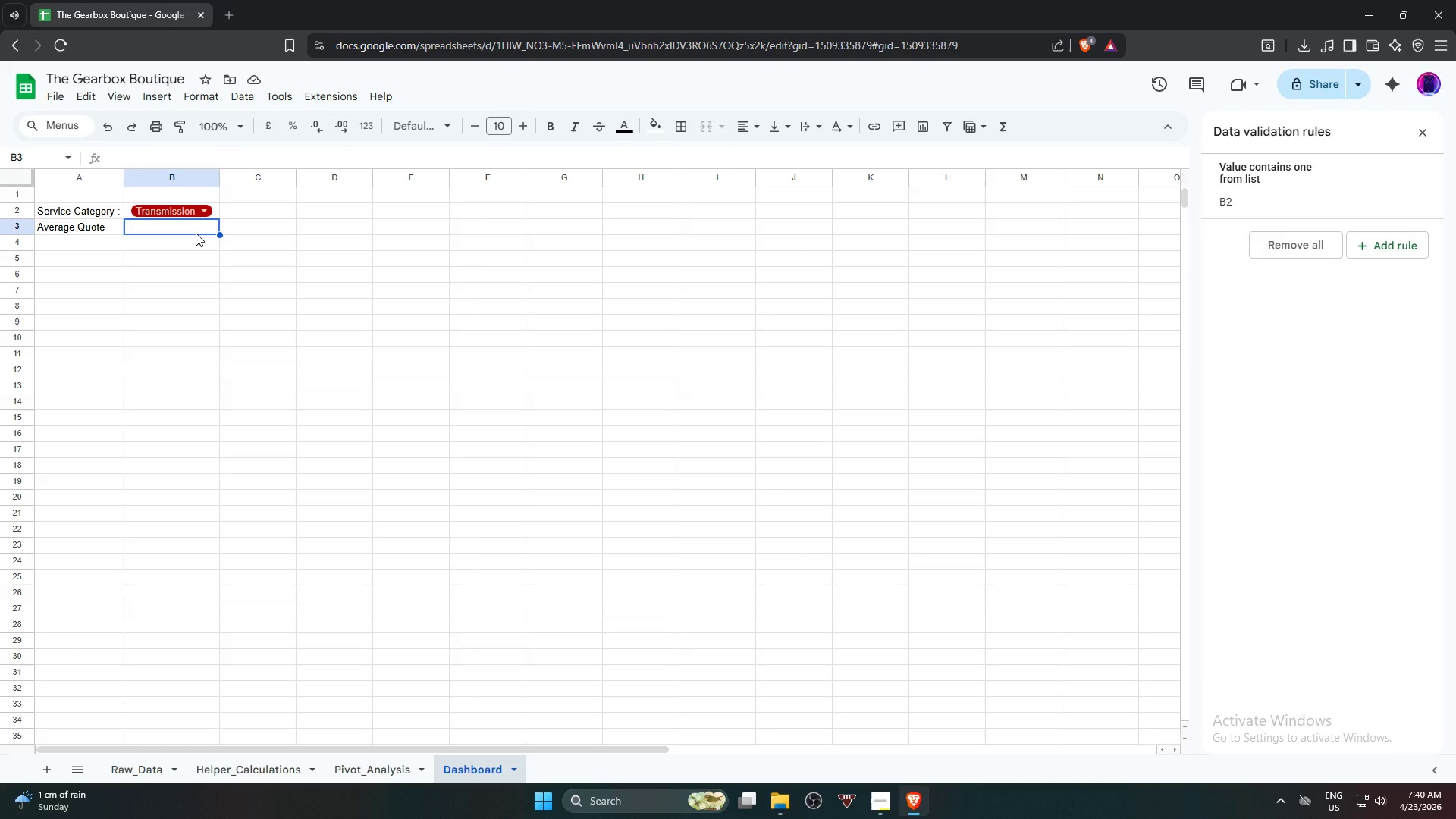 
type(=avera)
 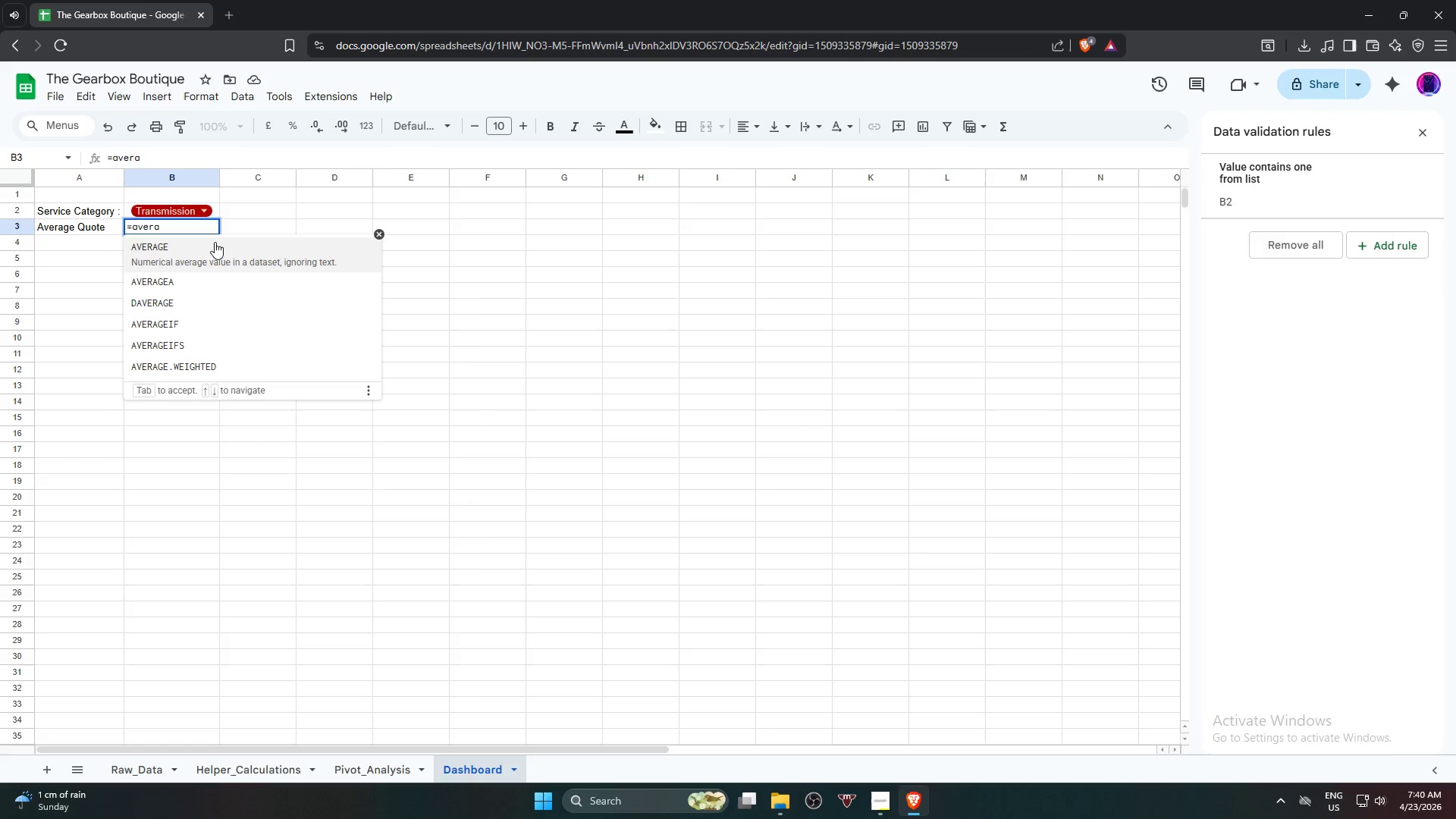 
left_click([220, 246])
 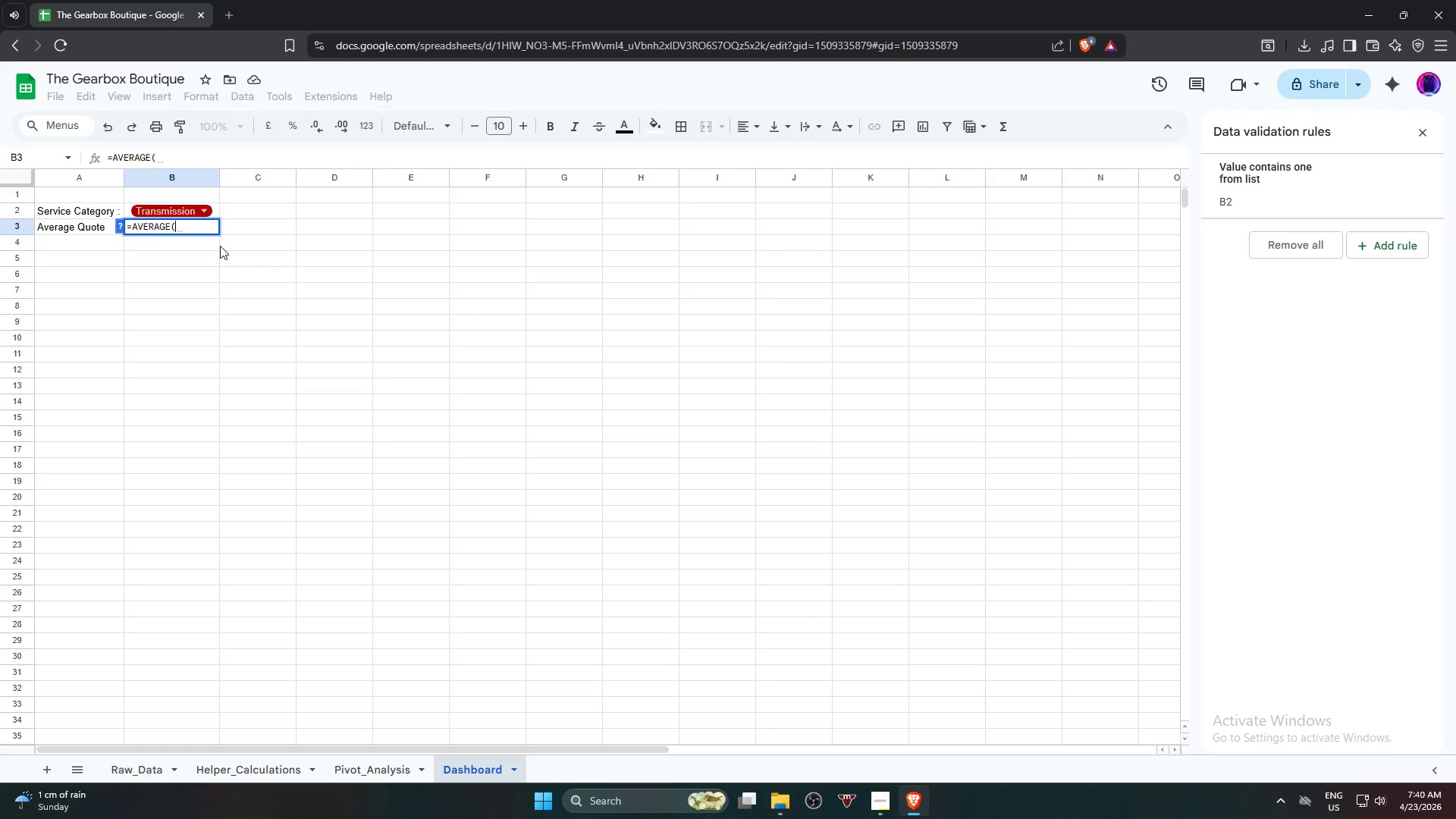 
type(fil)
 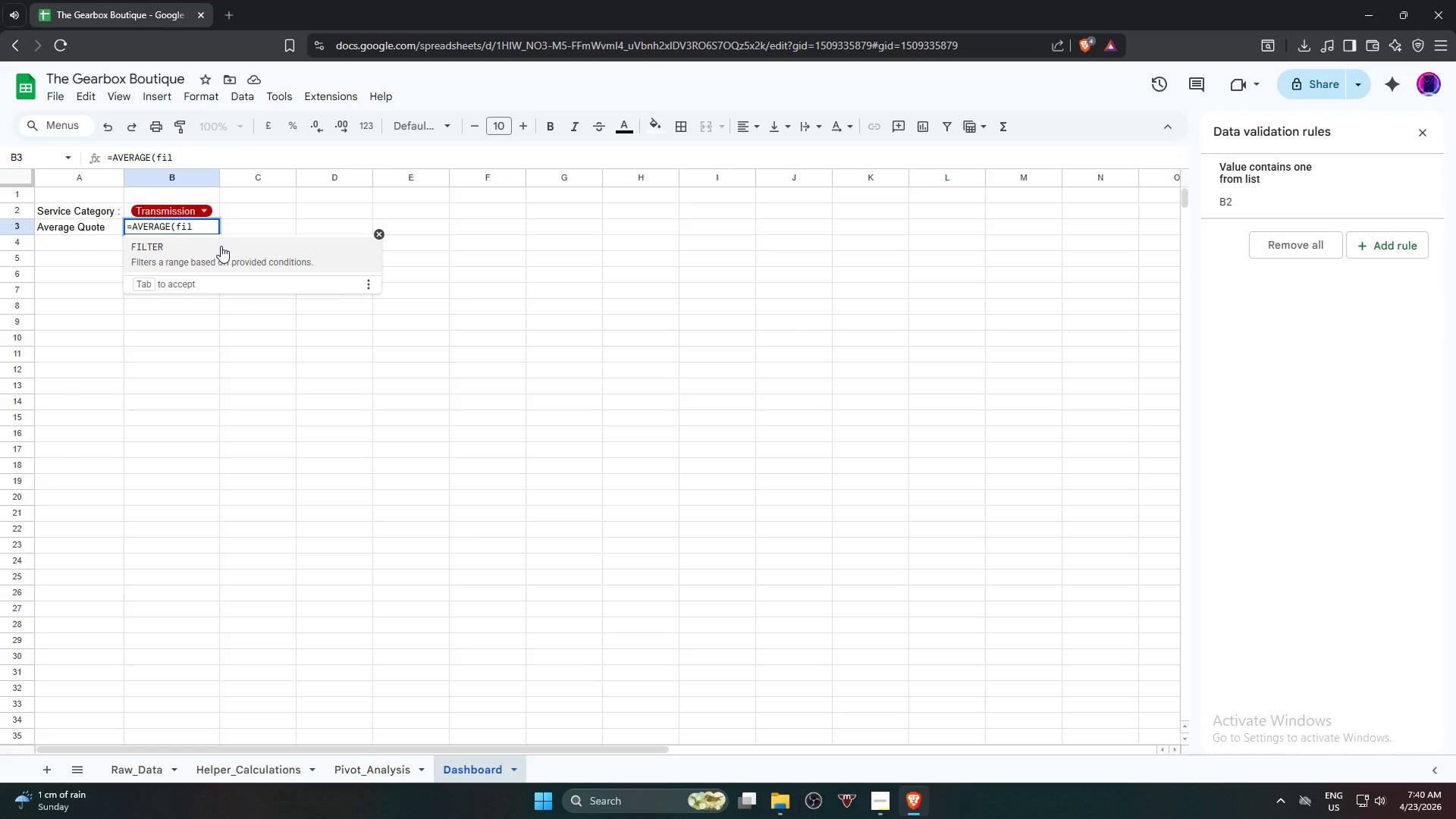 
left_click([221, 246])
 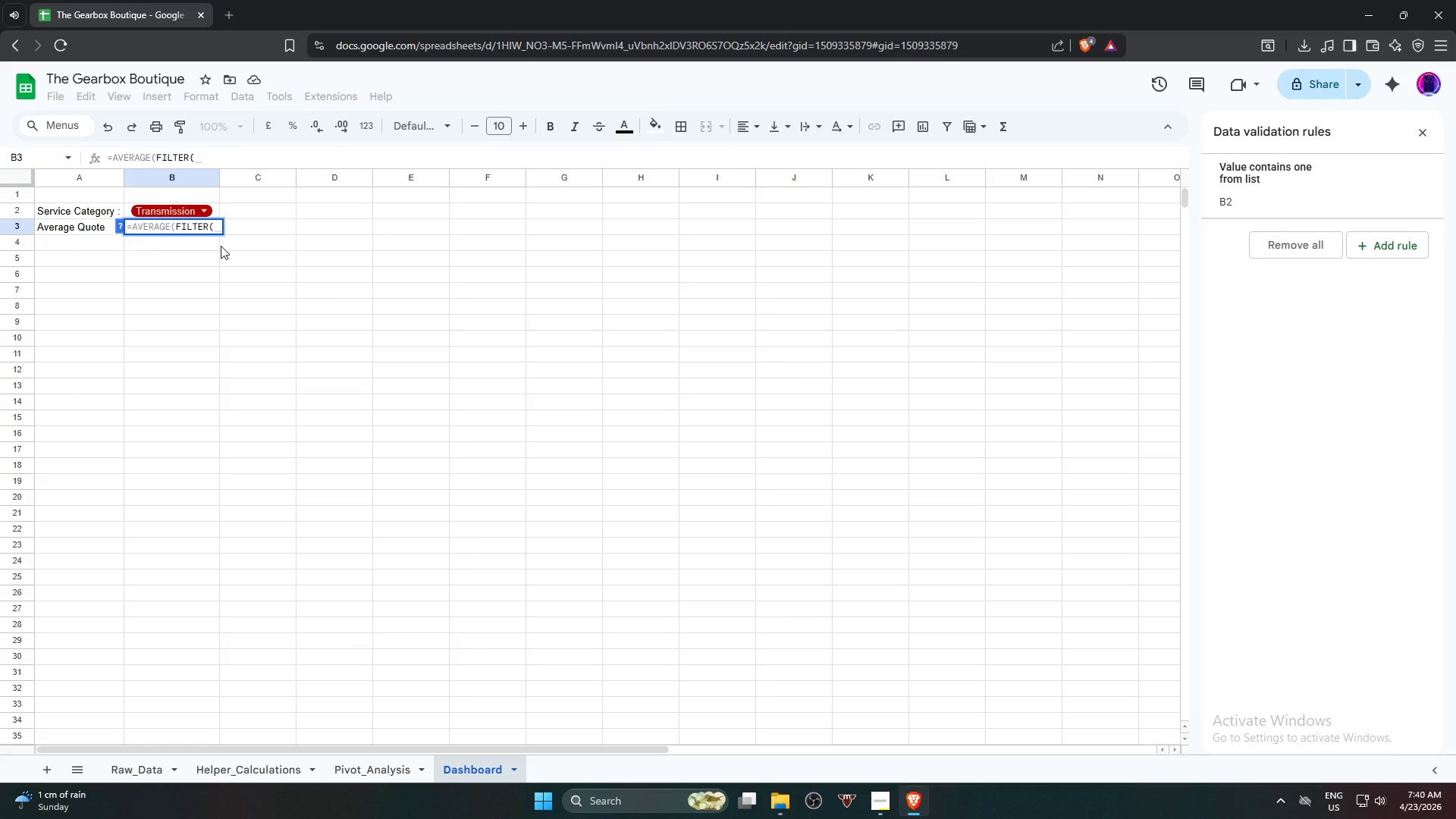 
left_click([118, 771])
 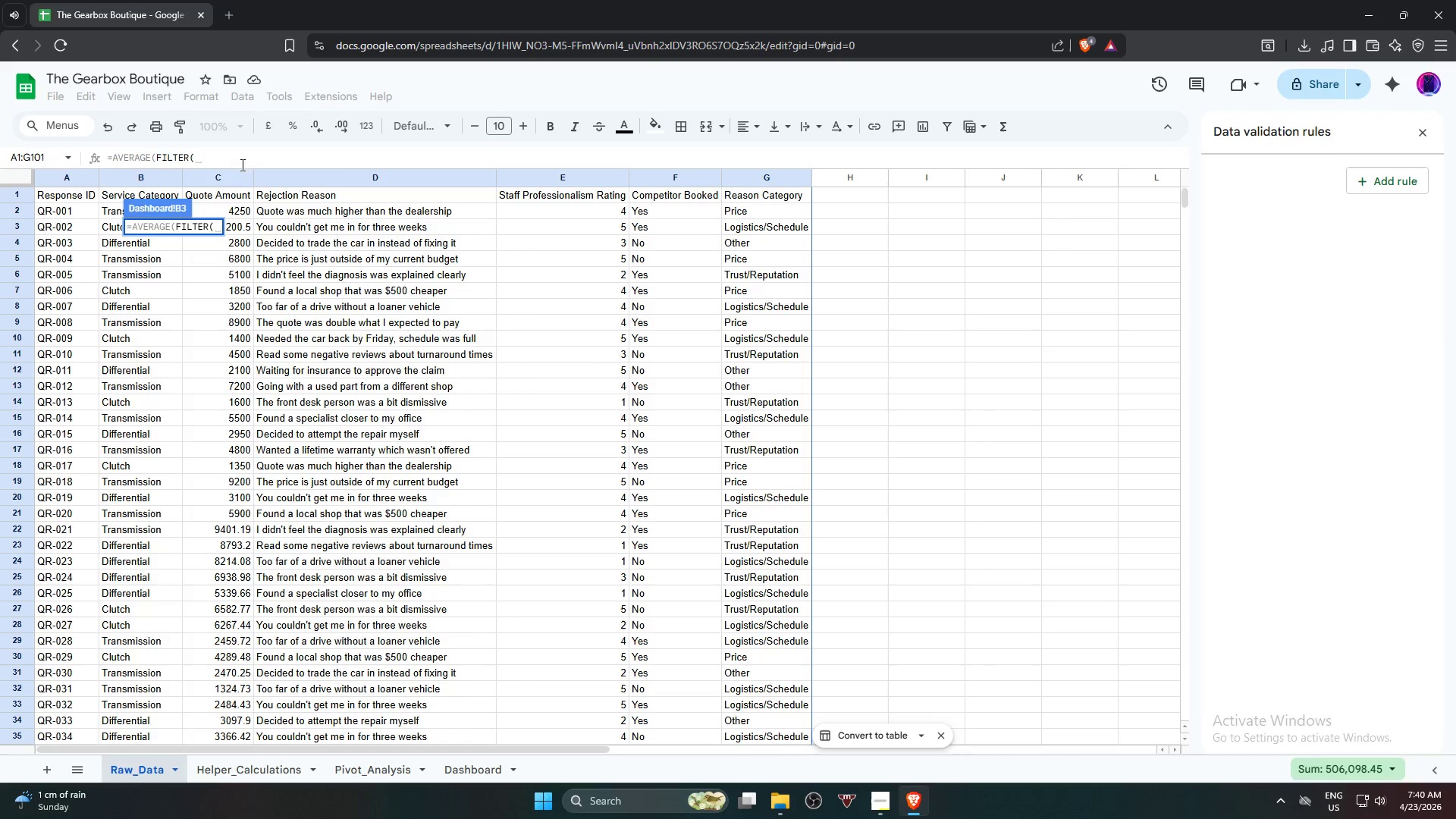 
left_click([213, 177])
 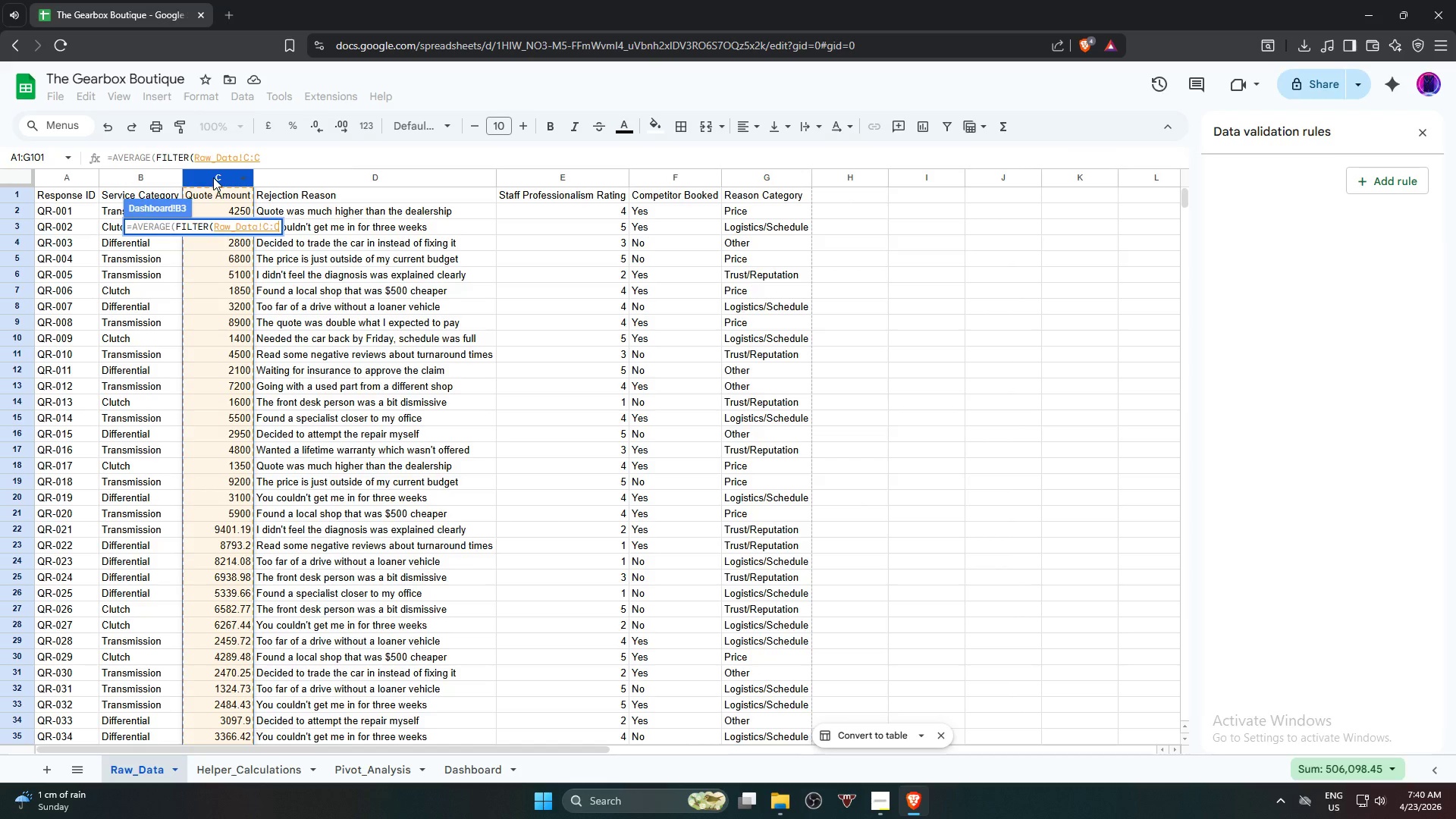 
wait(7.22)
 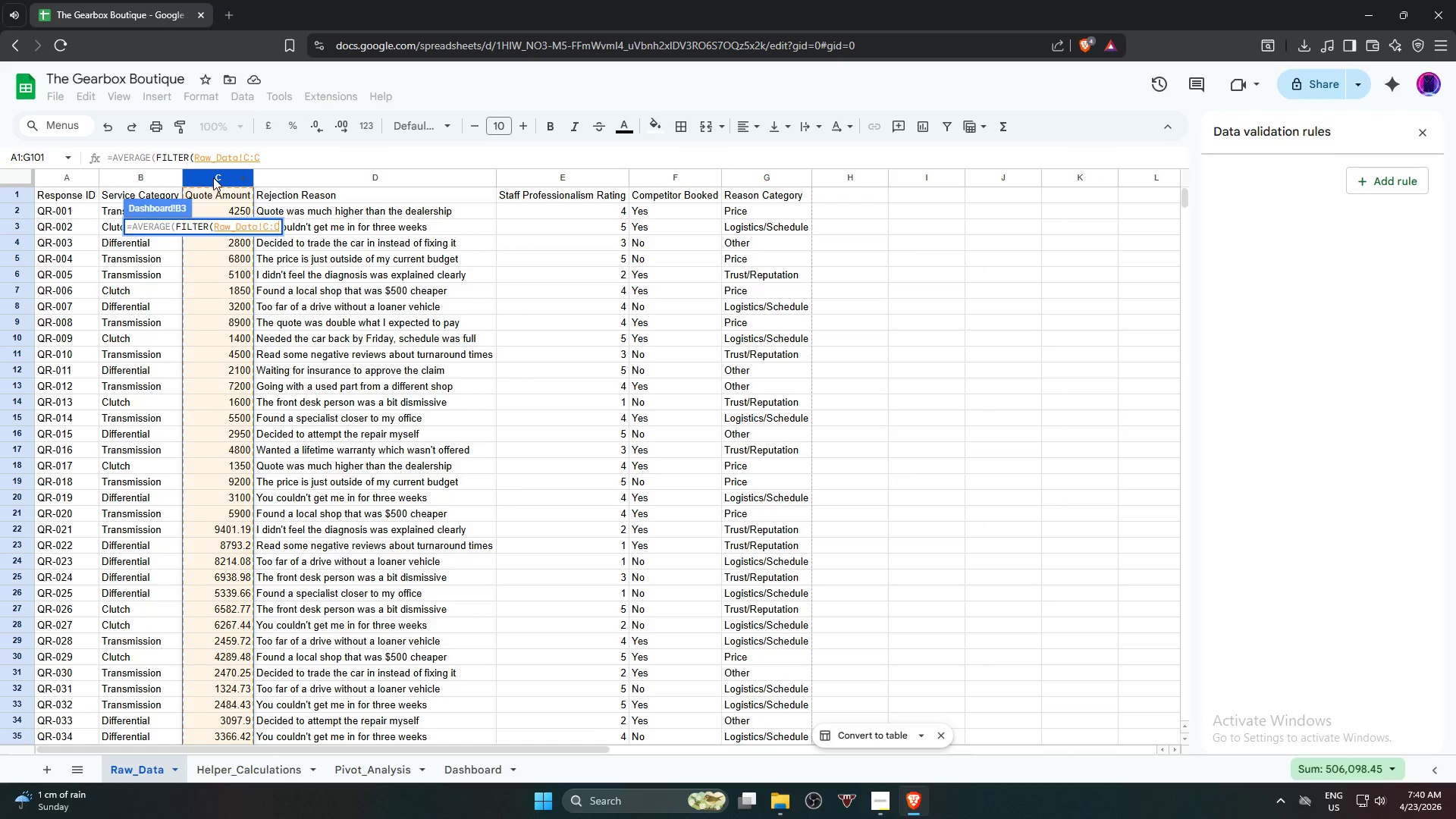 
key(Comma)
 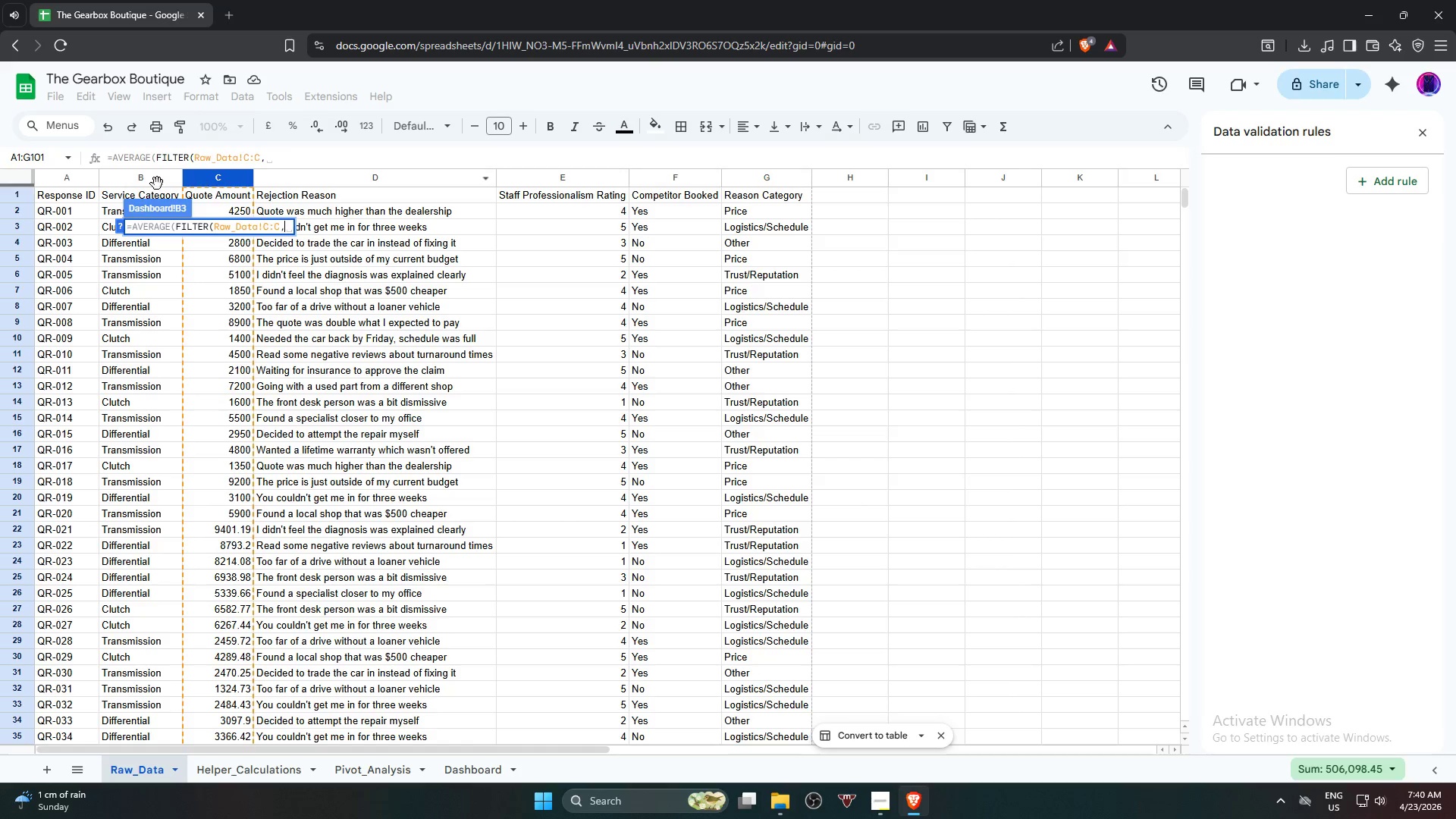 
left_click([362, 155])
 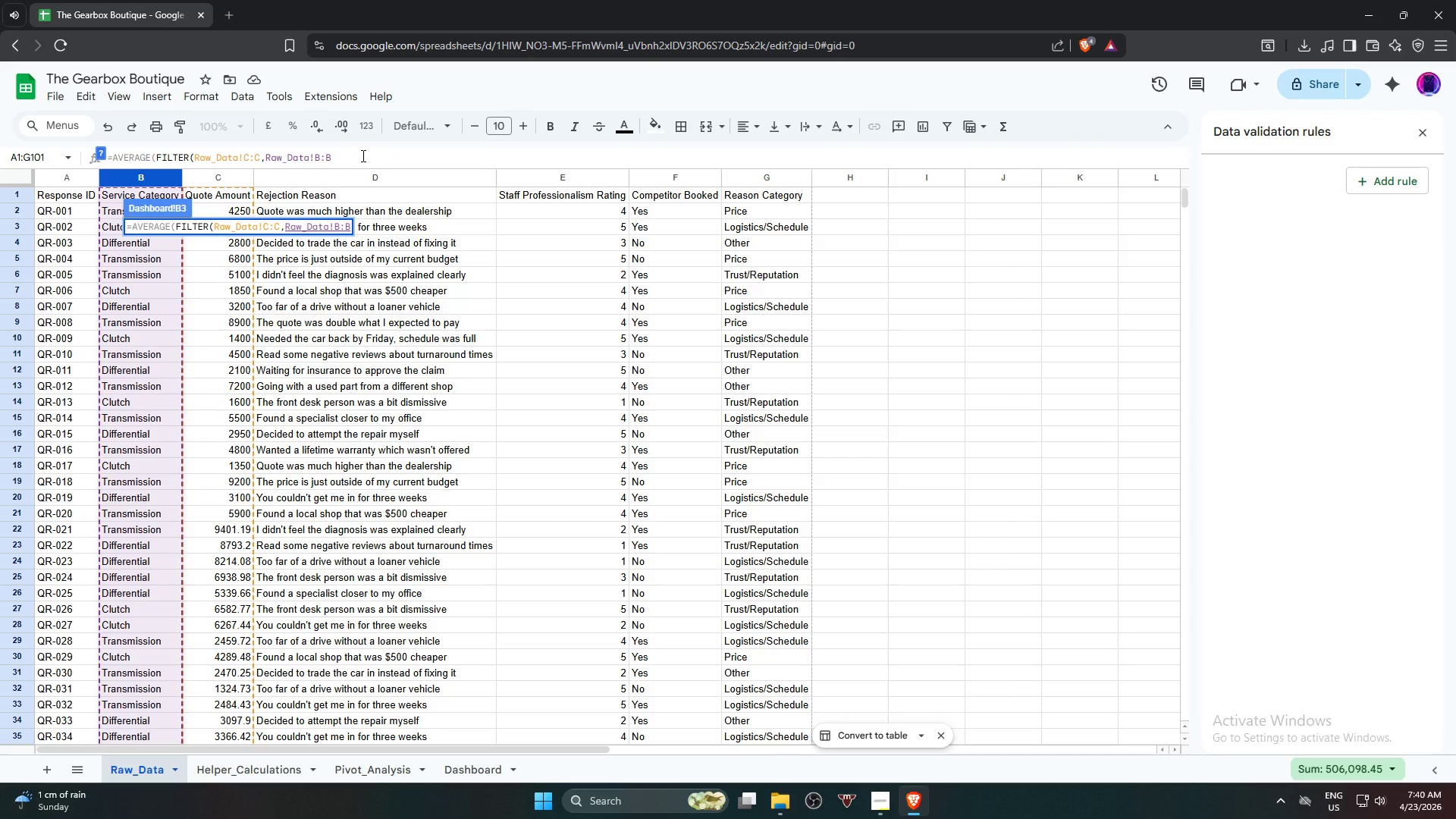 
wait(5.38)
 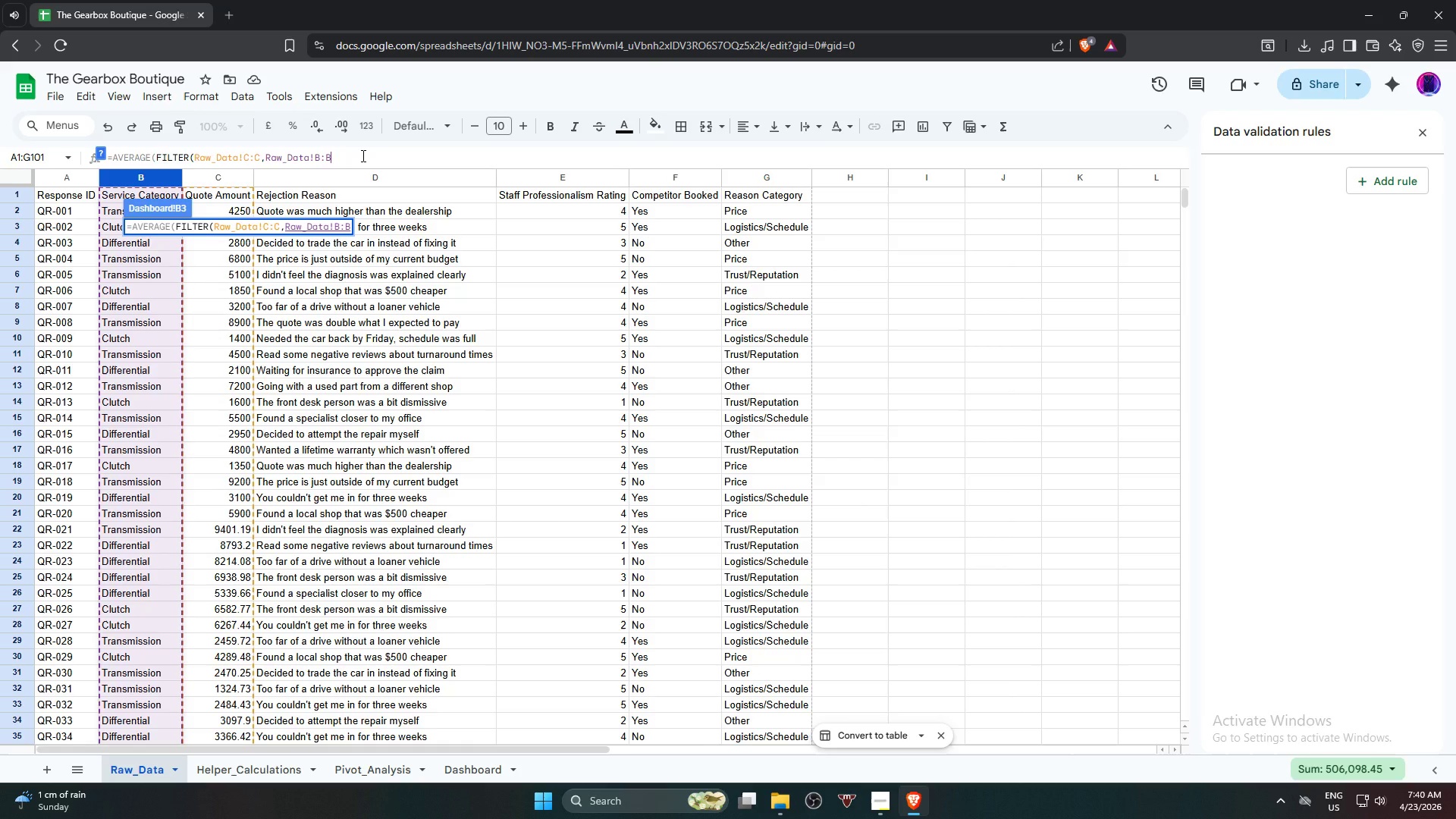 
key(Equal)
 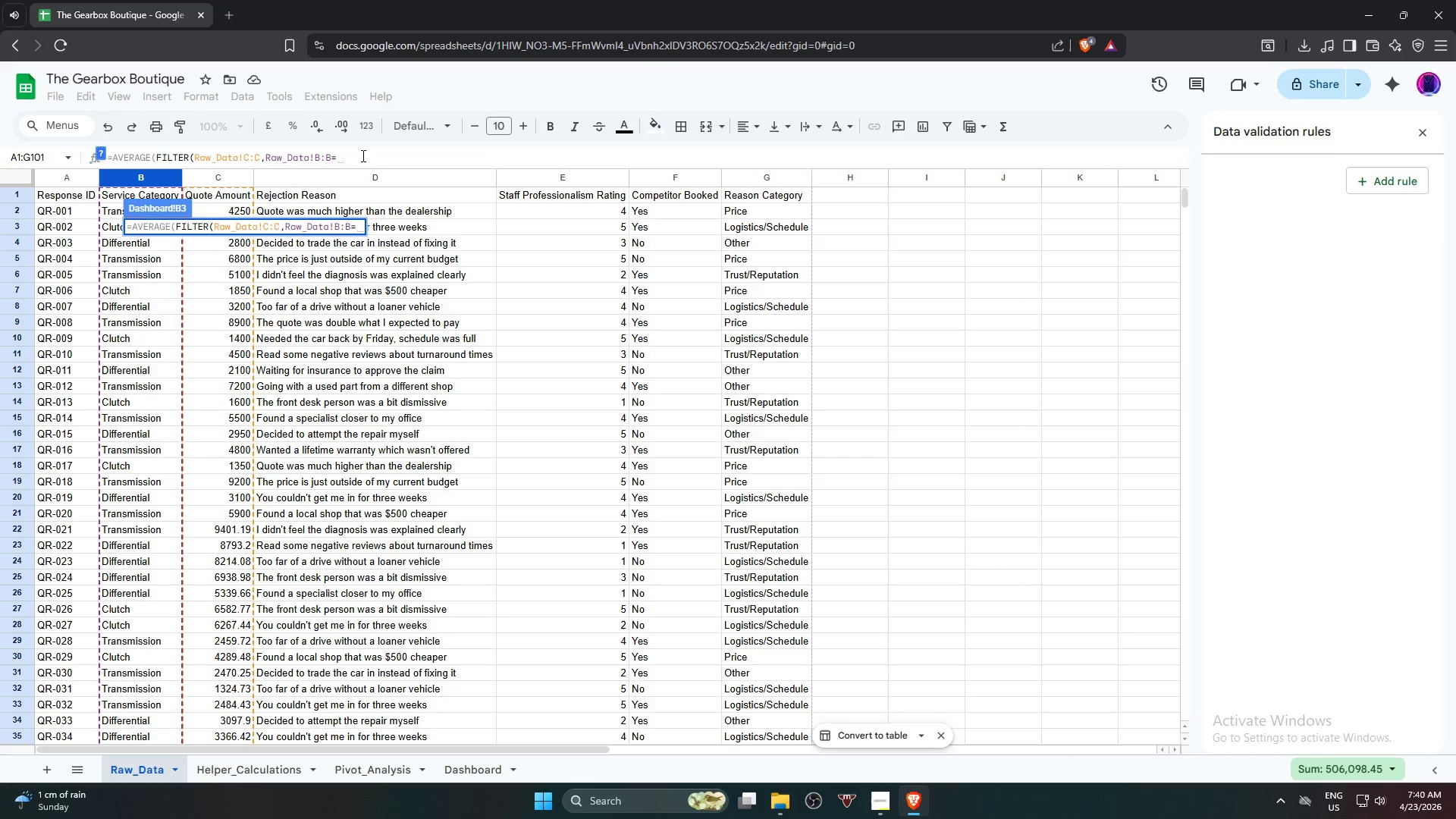 
wait(8.7)
 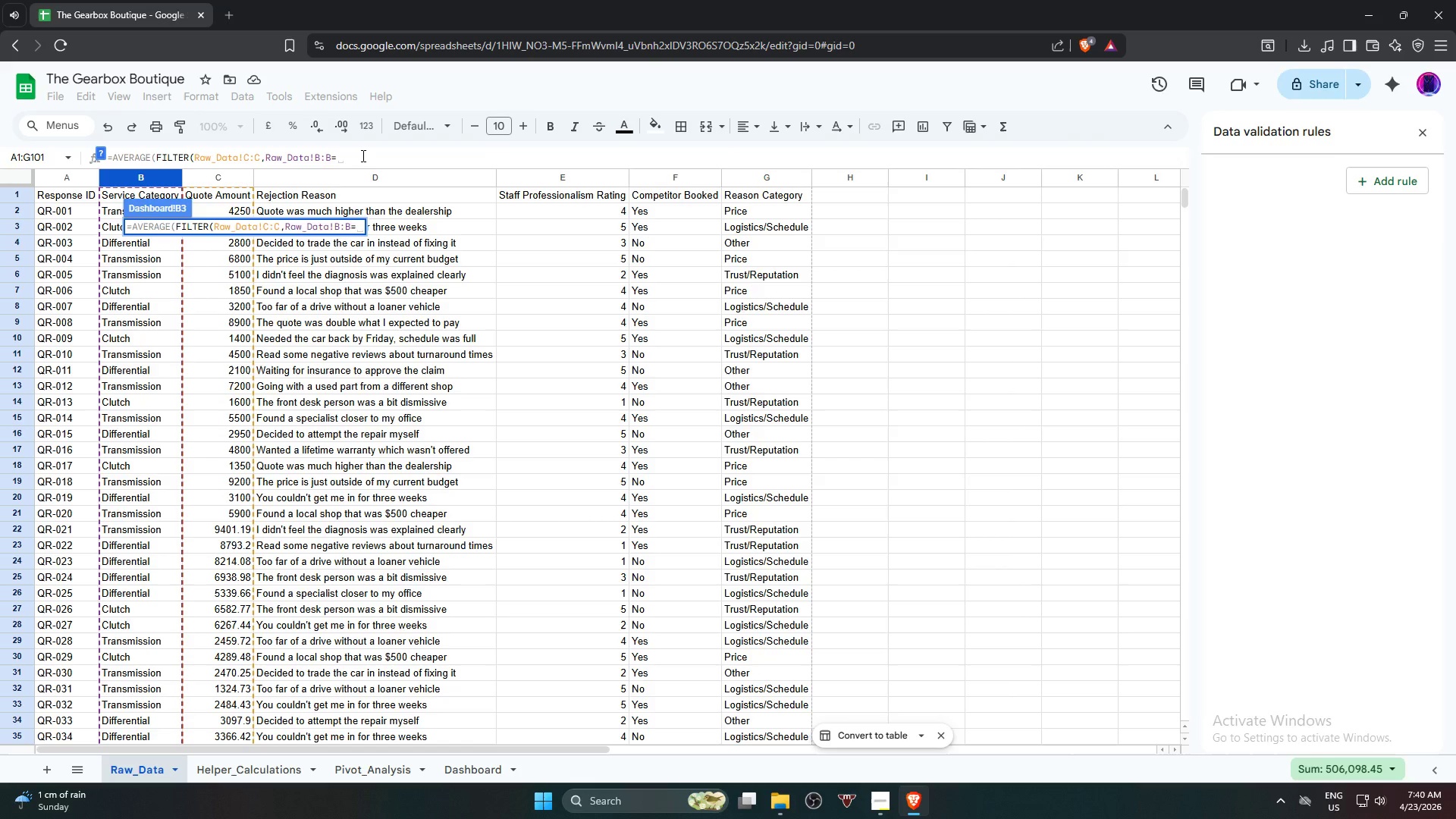 
hold_key(key=ShiftRight, duration=3.78)
 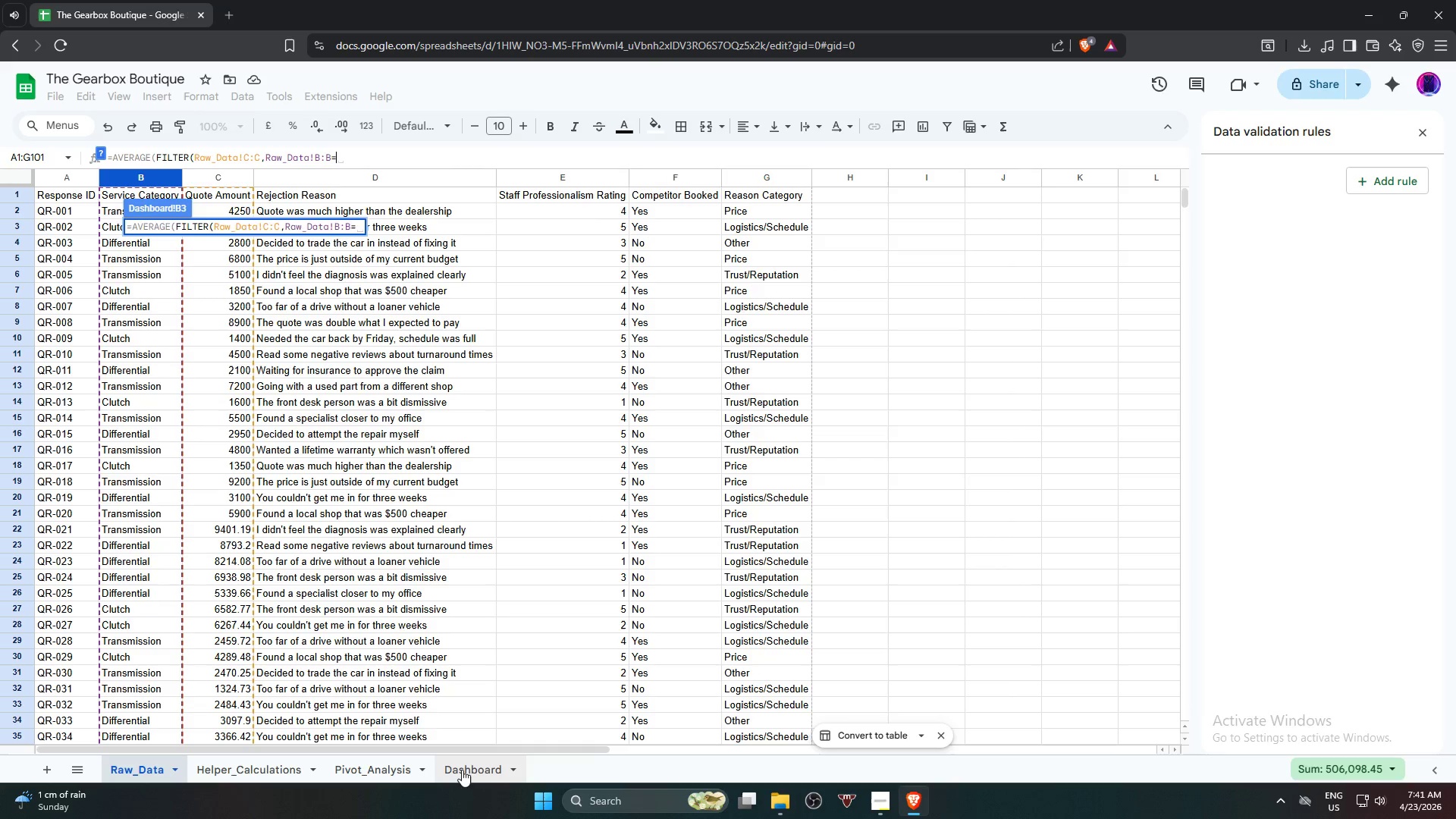 
left_click([462, 770])
 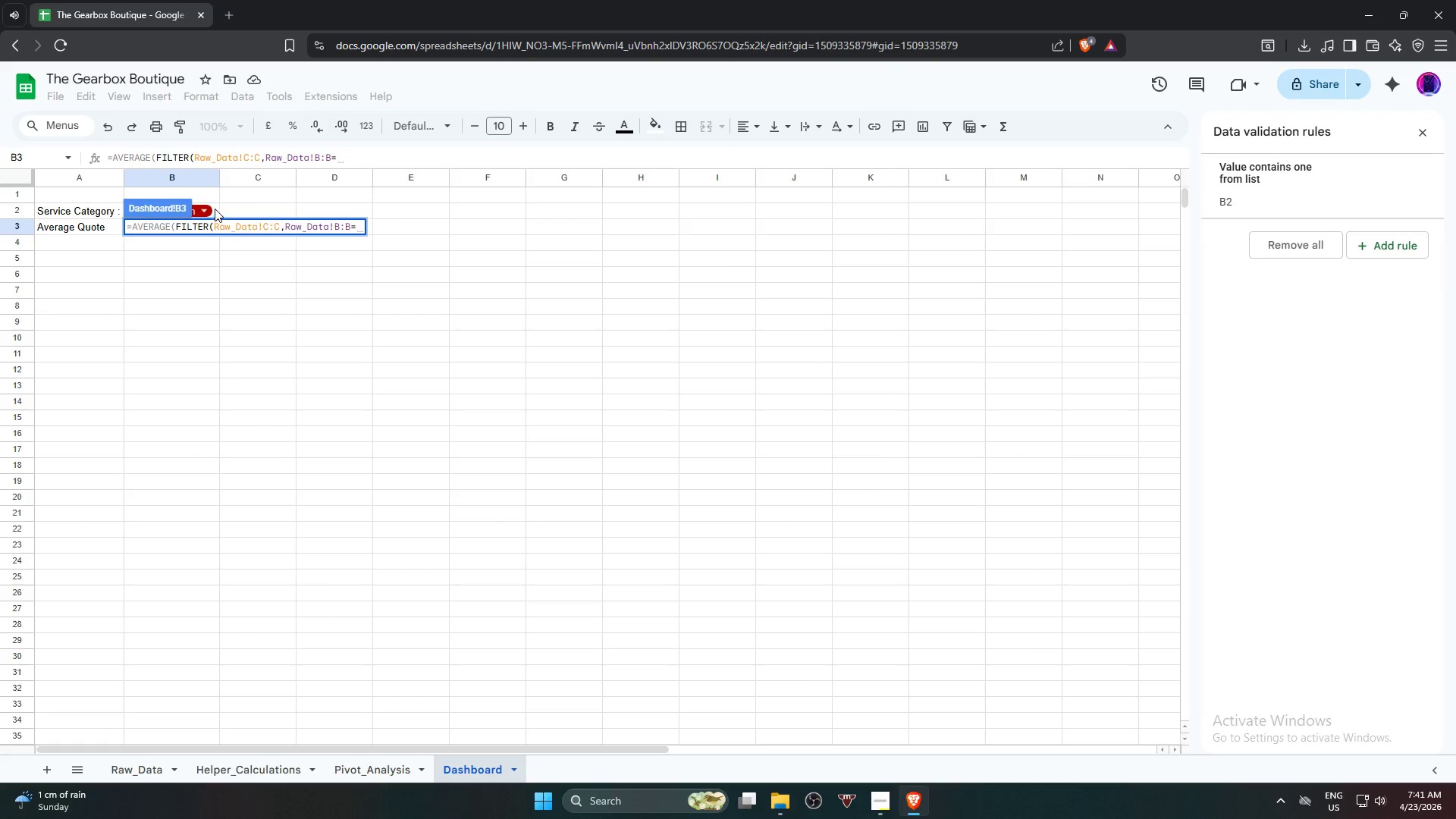 
left_click([215, 209])
 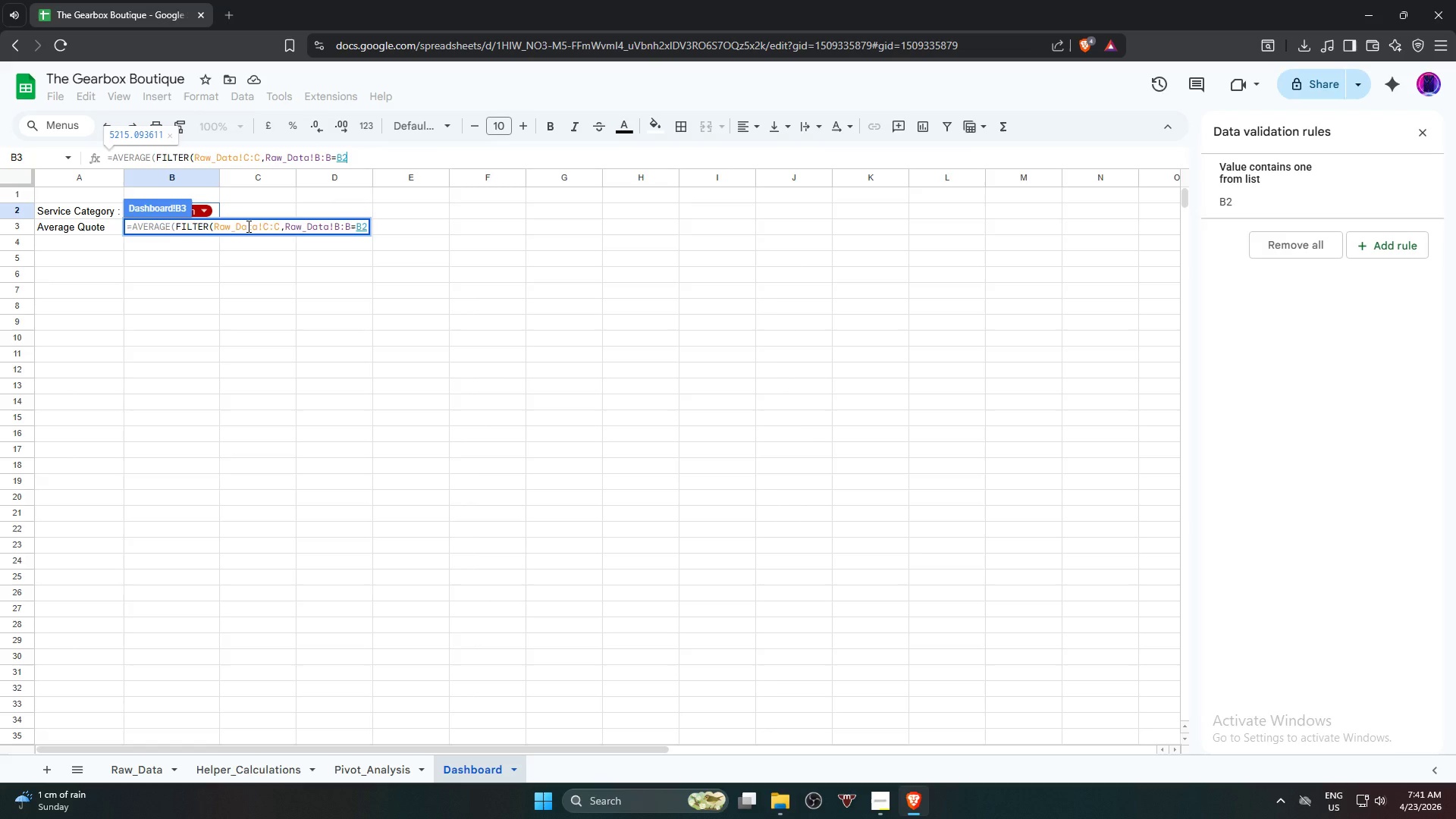 
type()))
 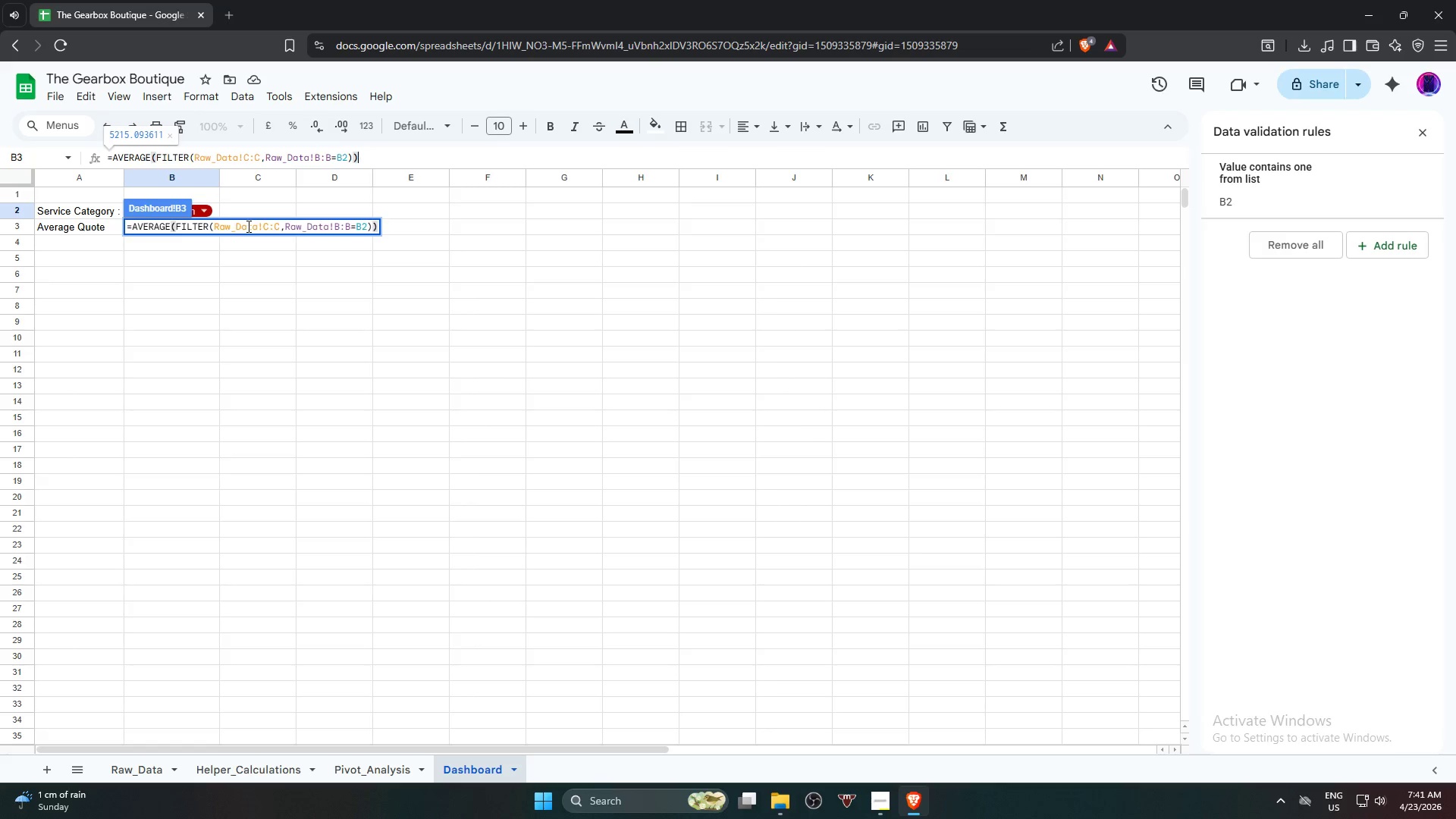 
key(Enter)
 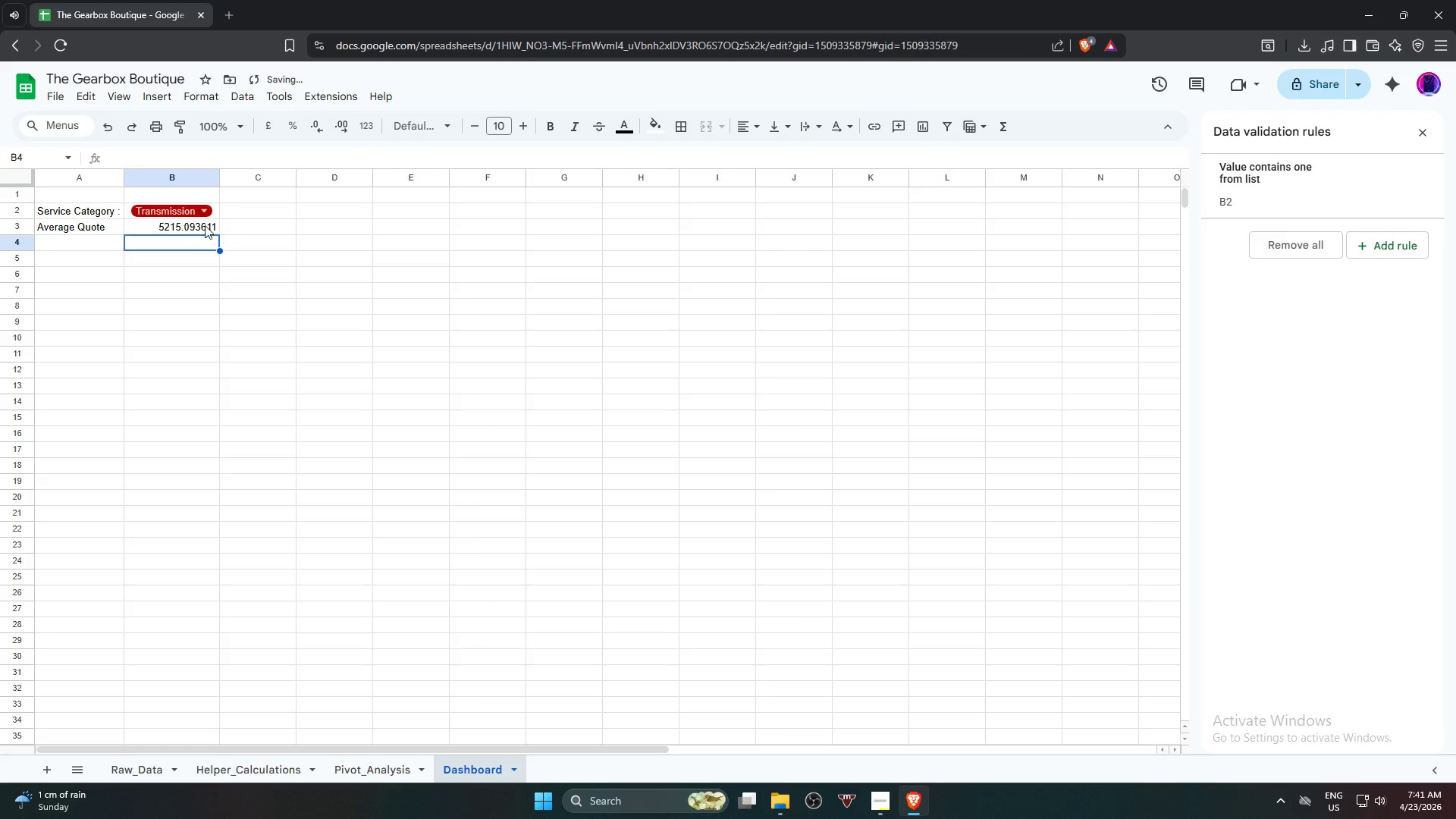 
left_click([185, 210])
 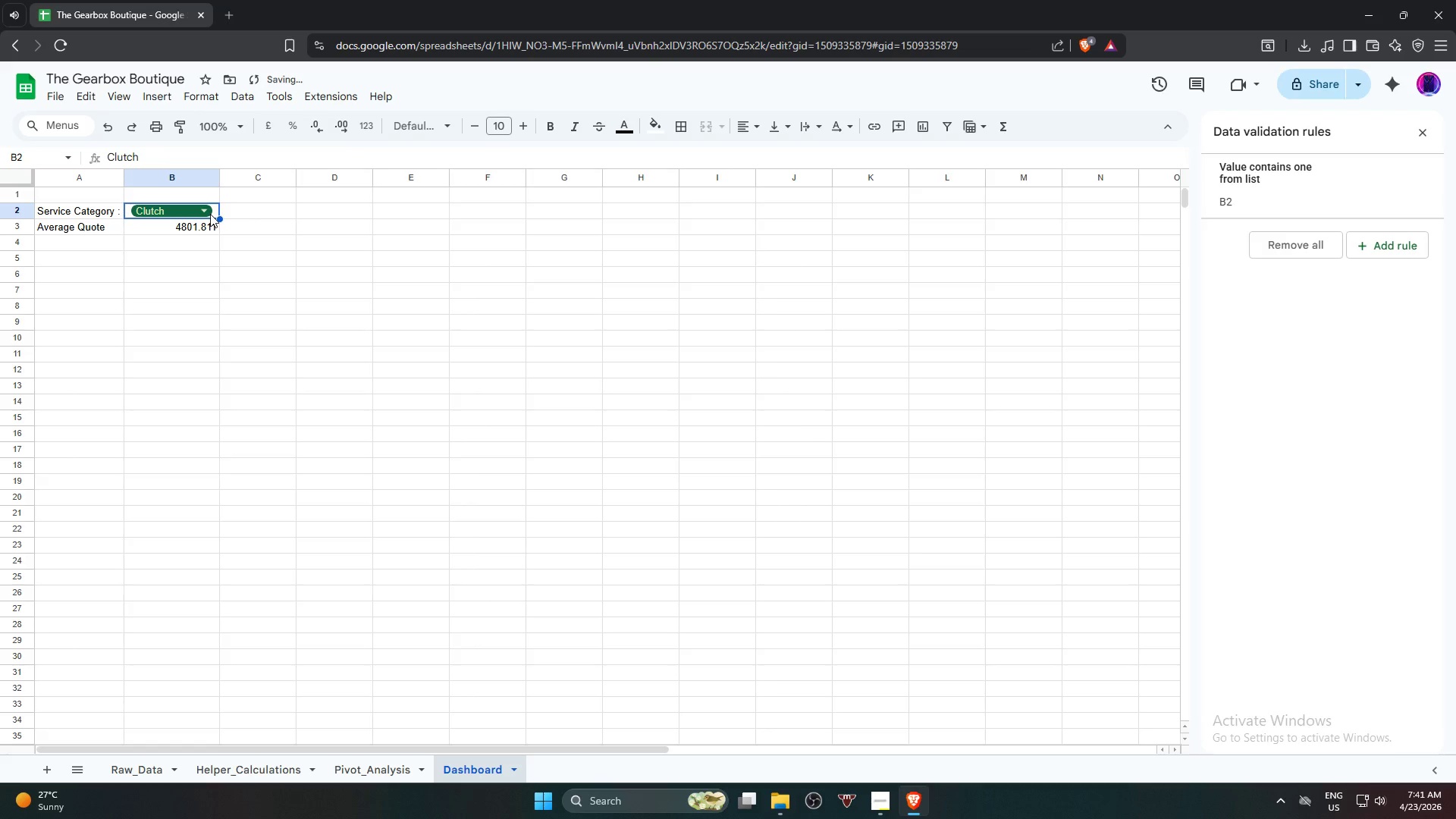 
left_click([201, 211])
 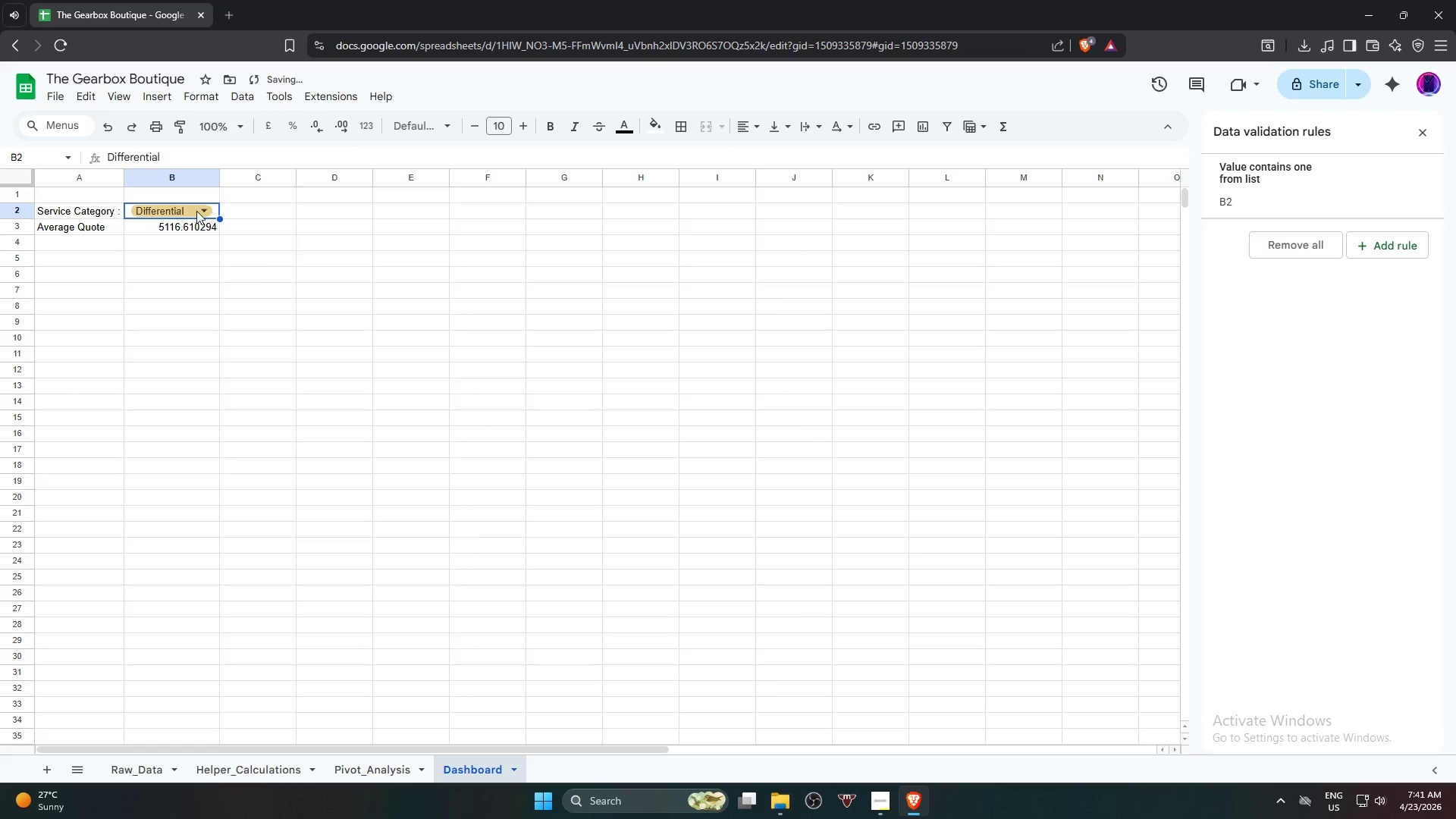 
left_click([195, 209])
 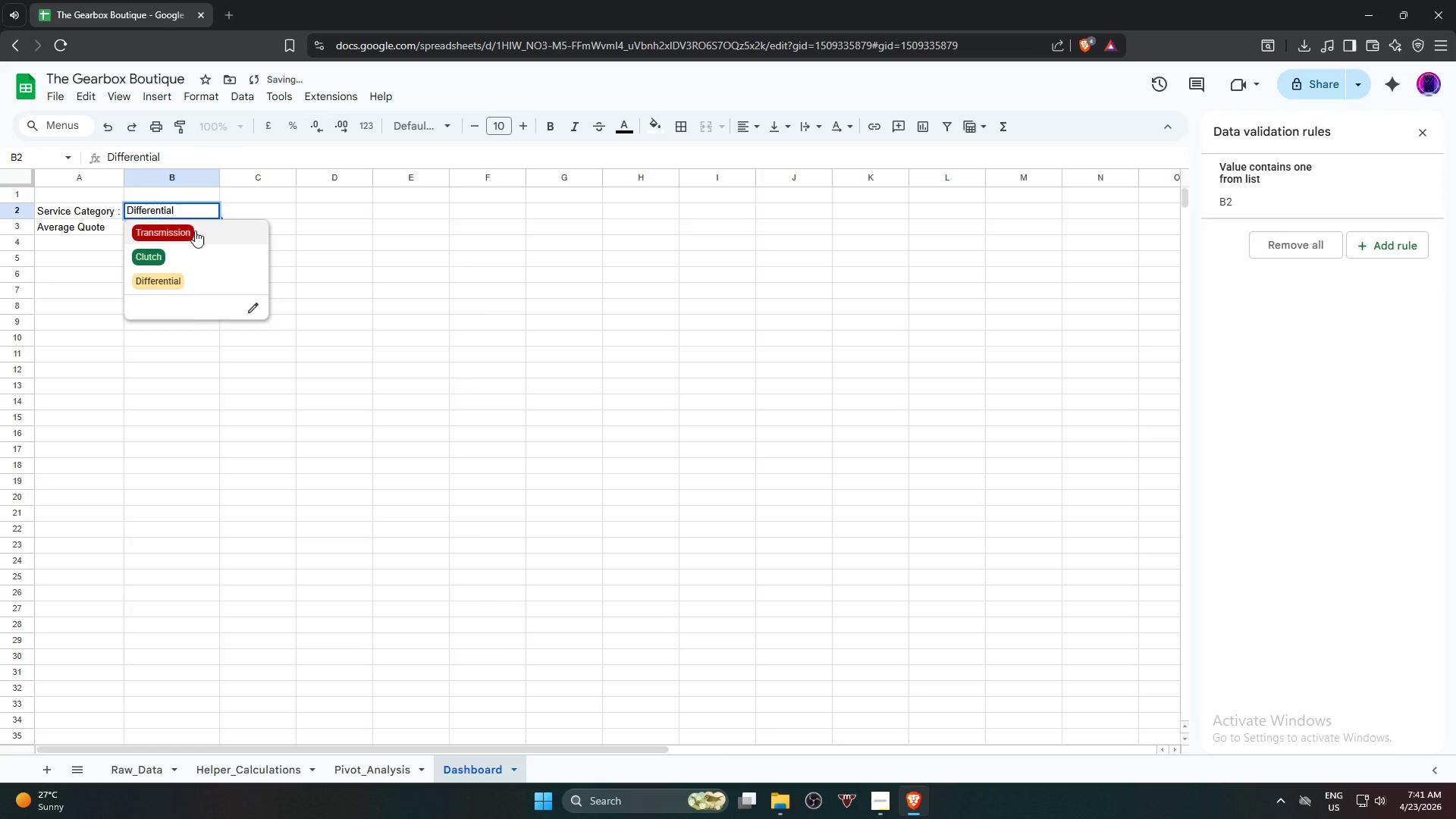 
left_click([217, 231])
 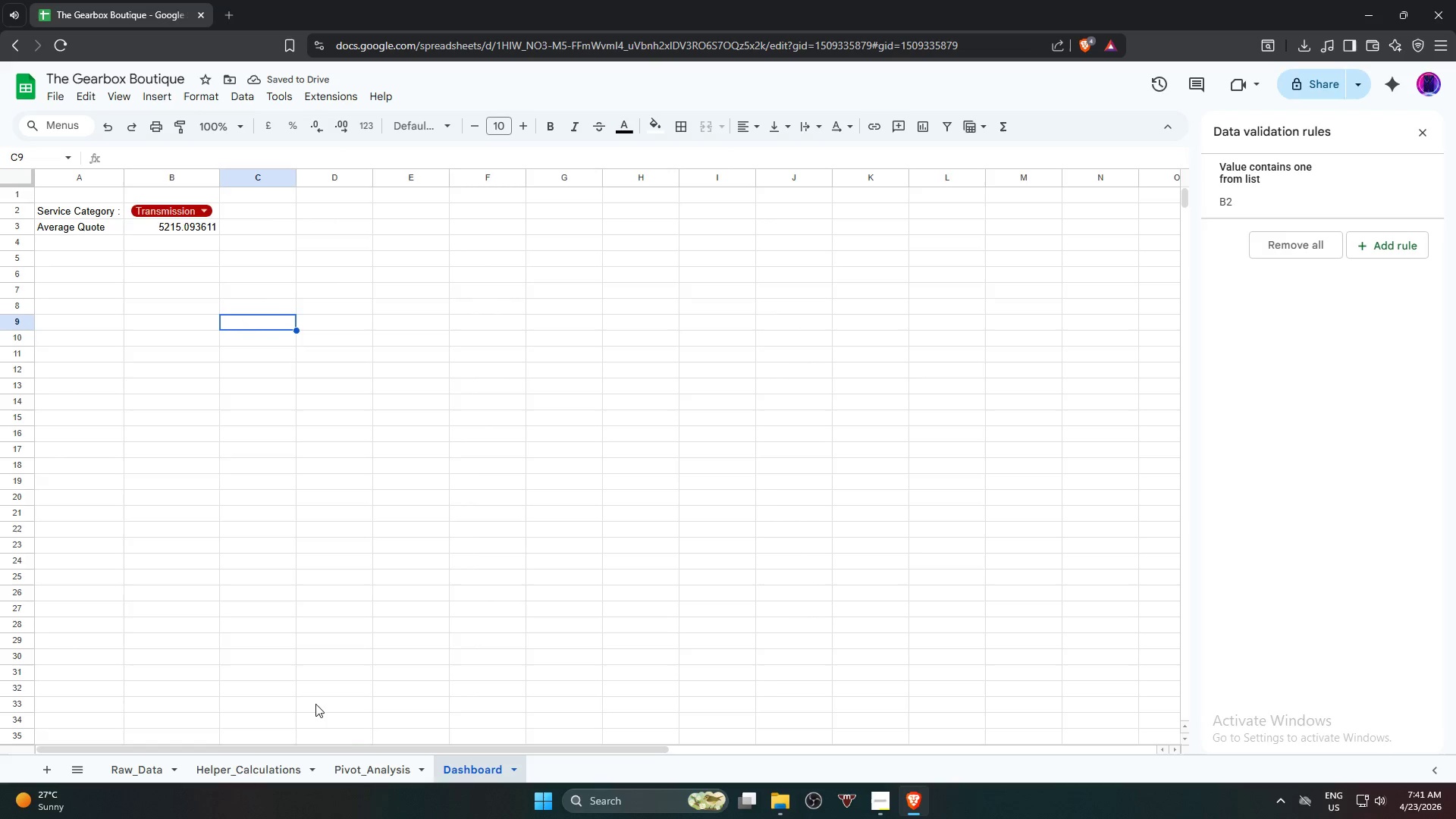 
left_click([142, 780])
 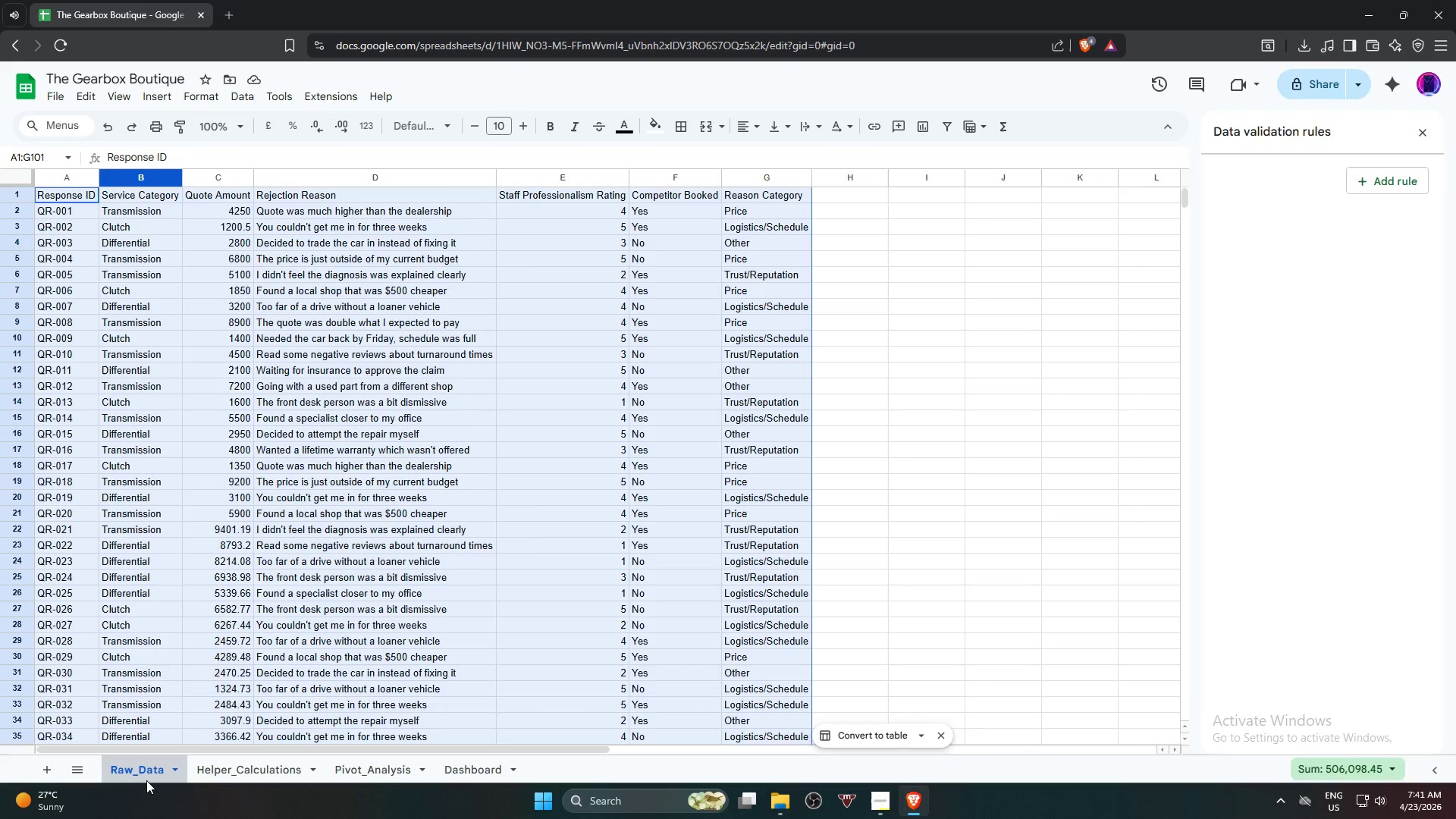 
scroll: coordinate [287, 667], scroll_direction: down, amount: 17.0
 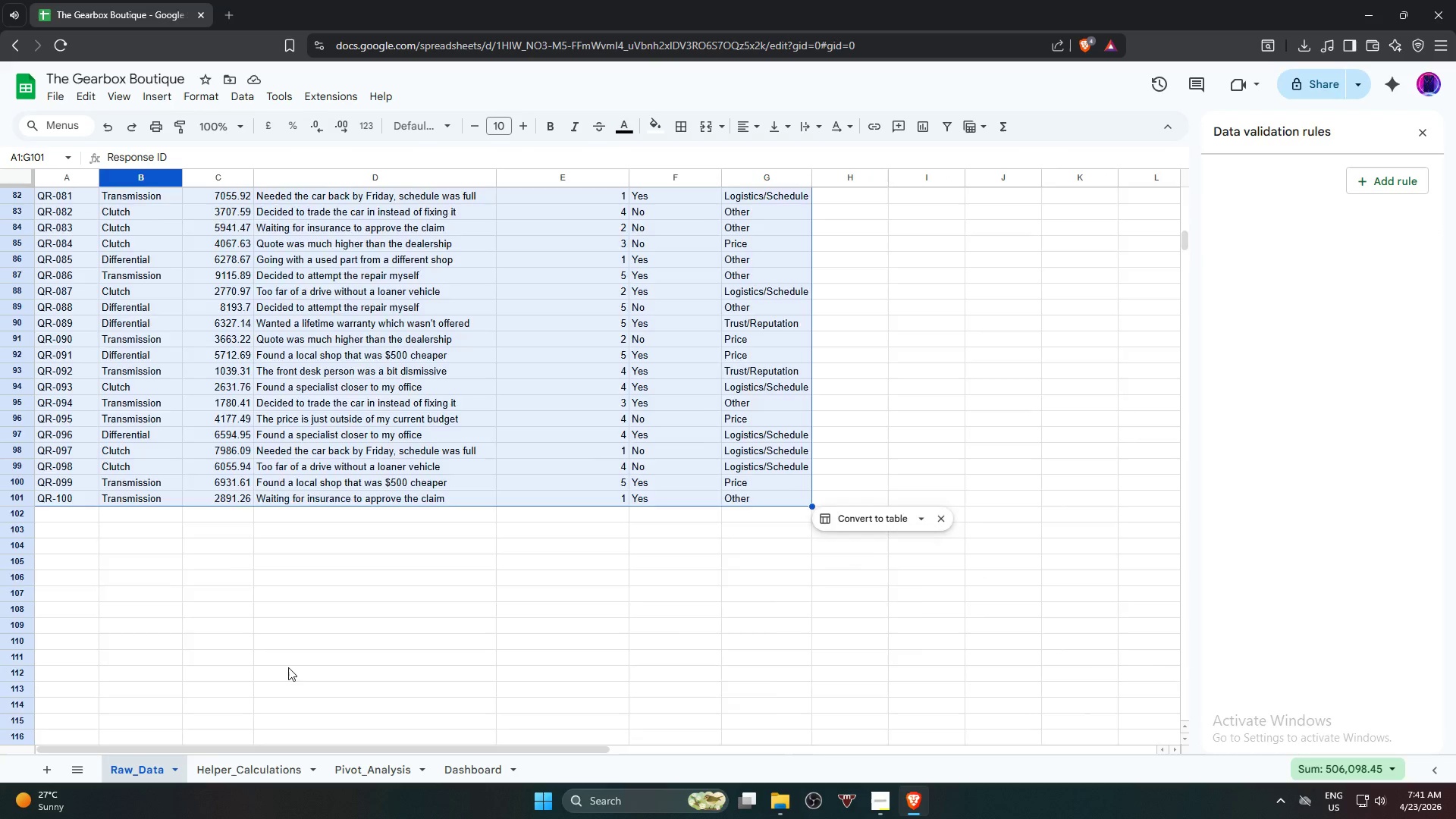 
scroll: coordinate [327, 665], scroll_direction: up, amount: 24.0
 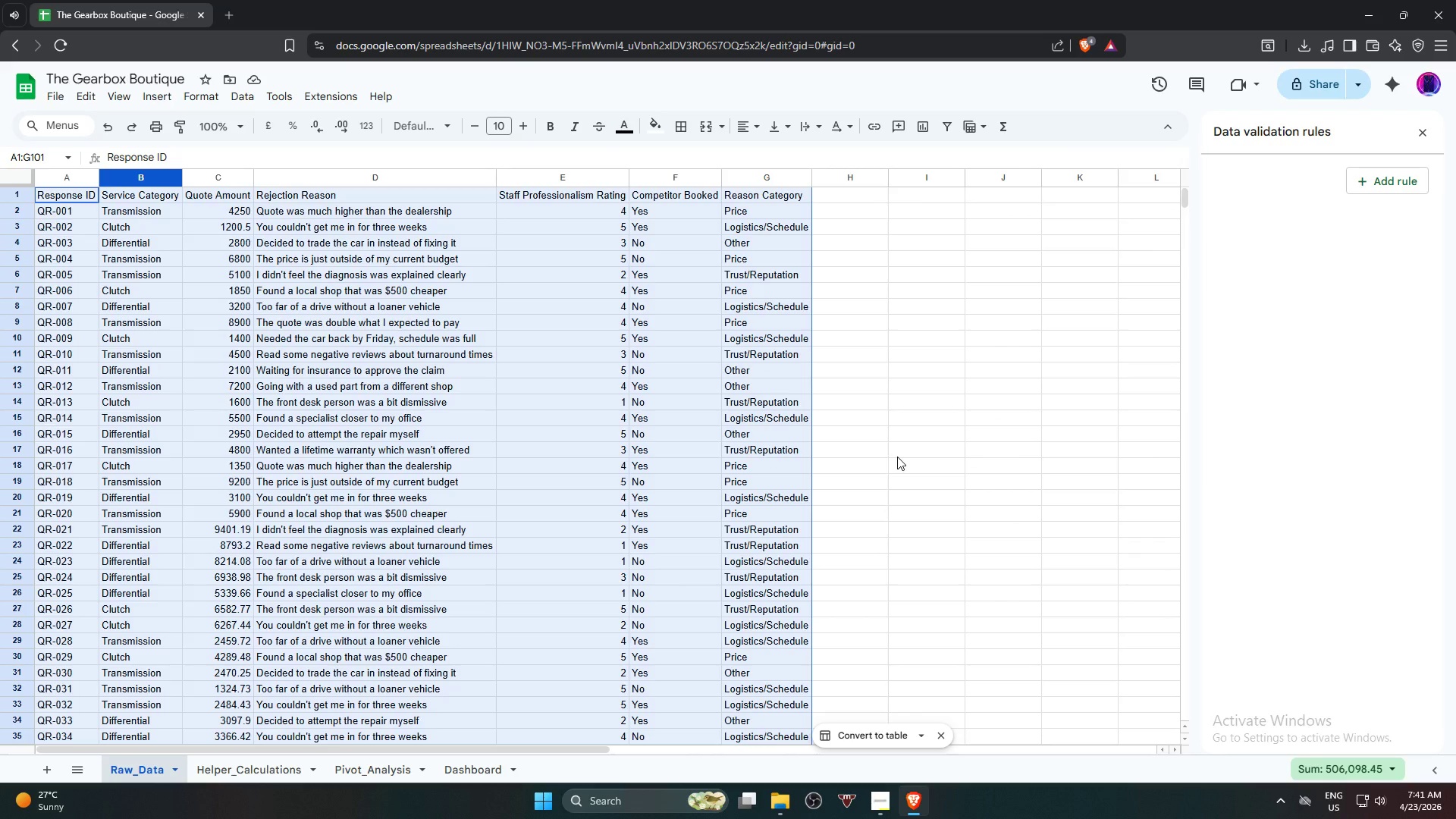 
left_click([897, 457])
 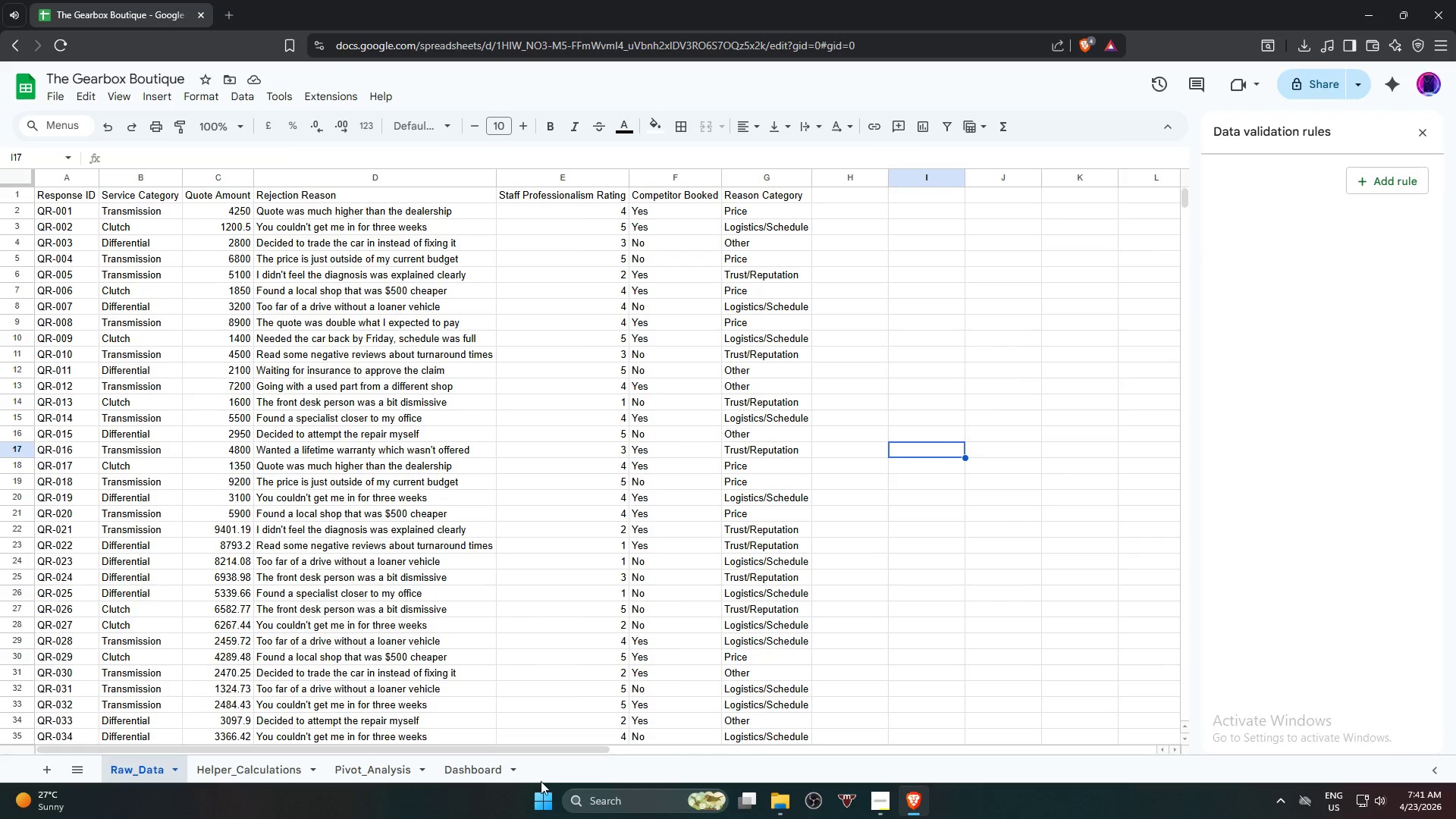 
mouse_move([787, 798])
 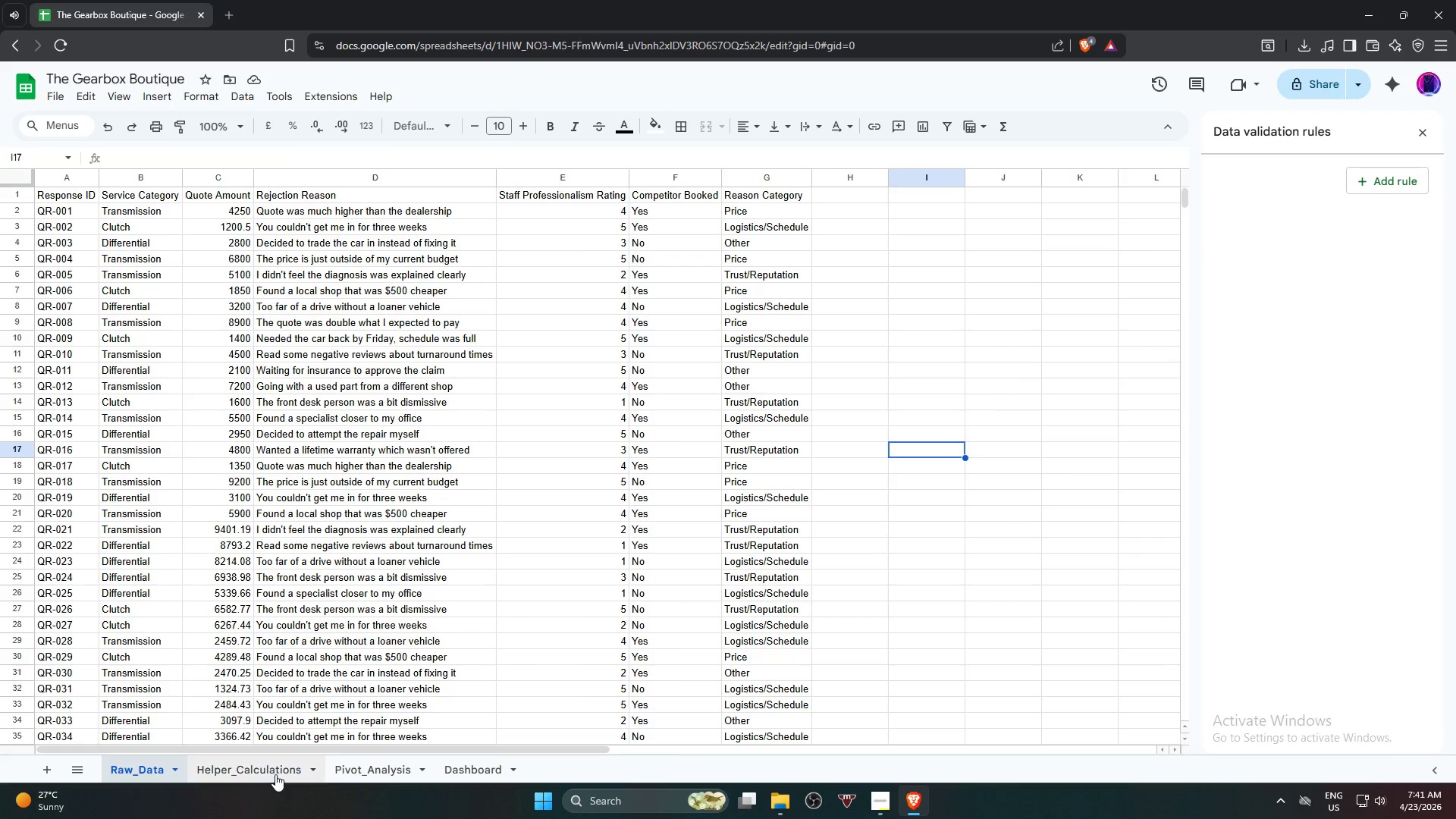 
left_click([275, 774])
 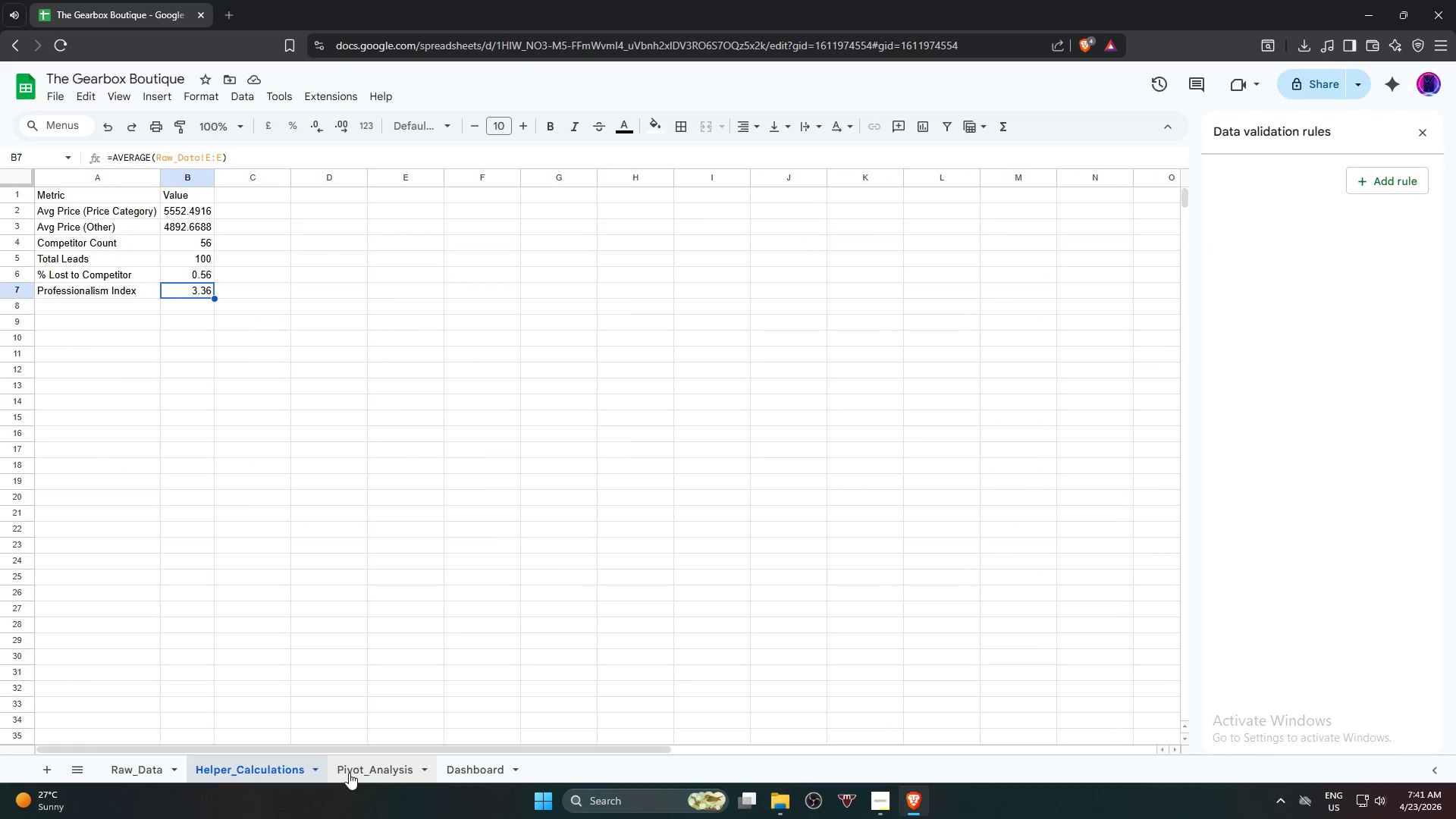 
left_click([354, 775])
 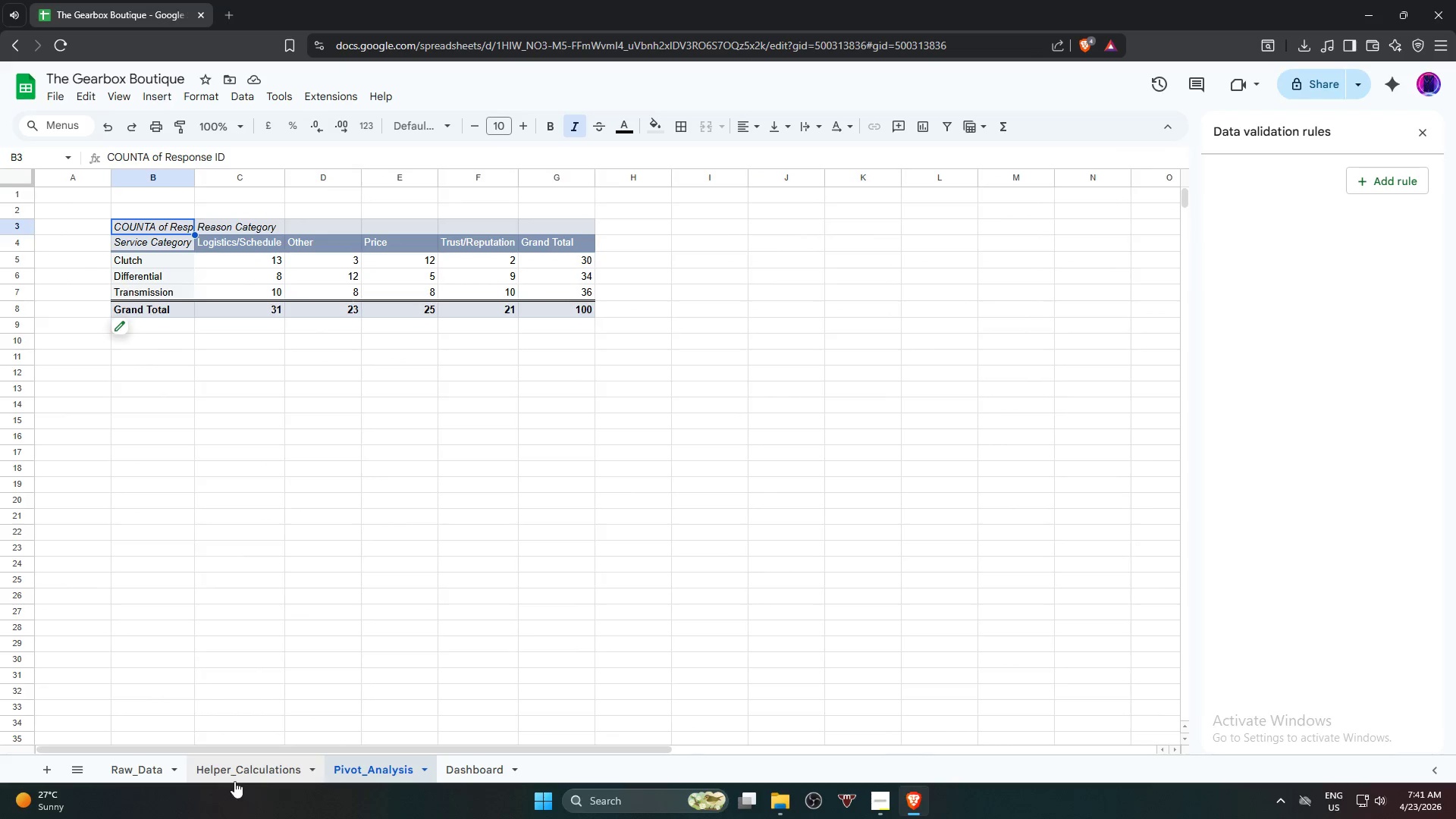 
left_click([234, 777])
 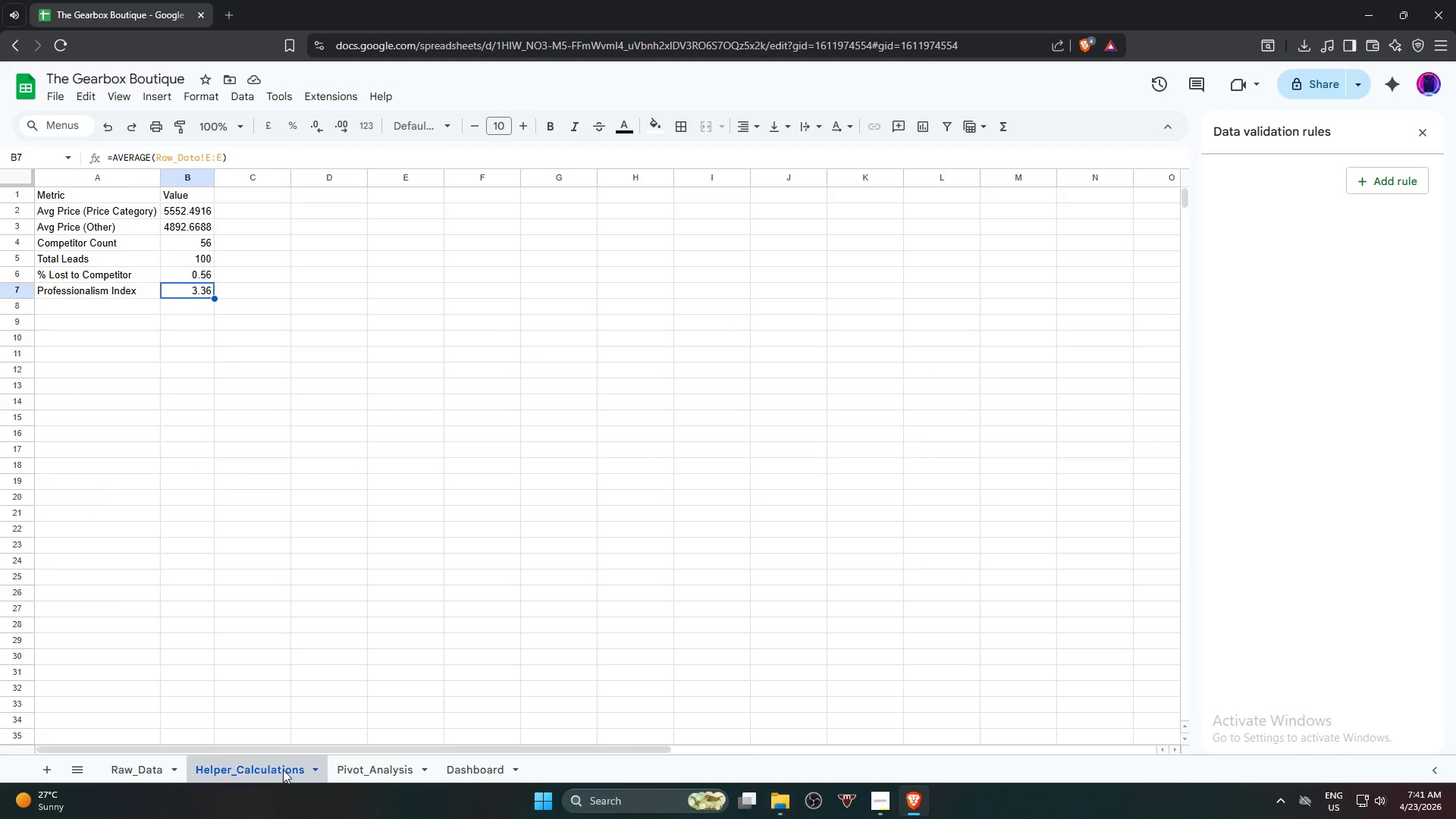 
left_click([463, 776])
 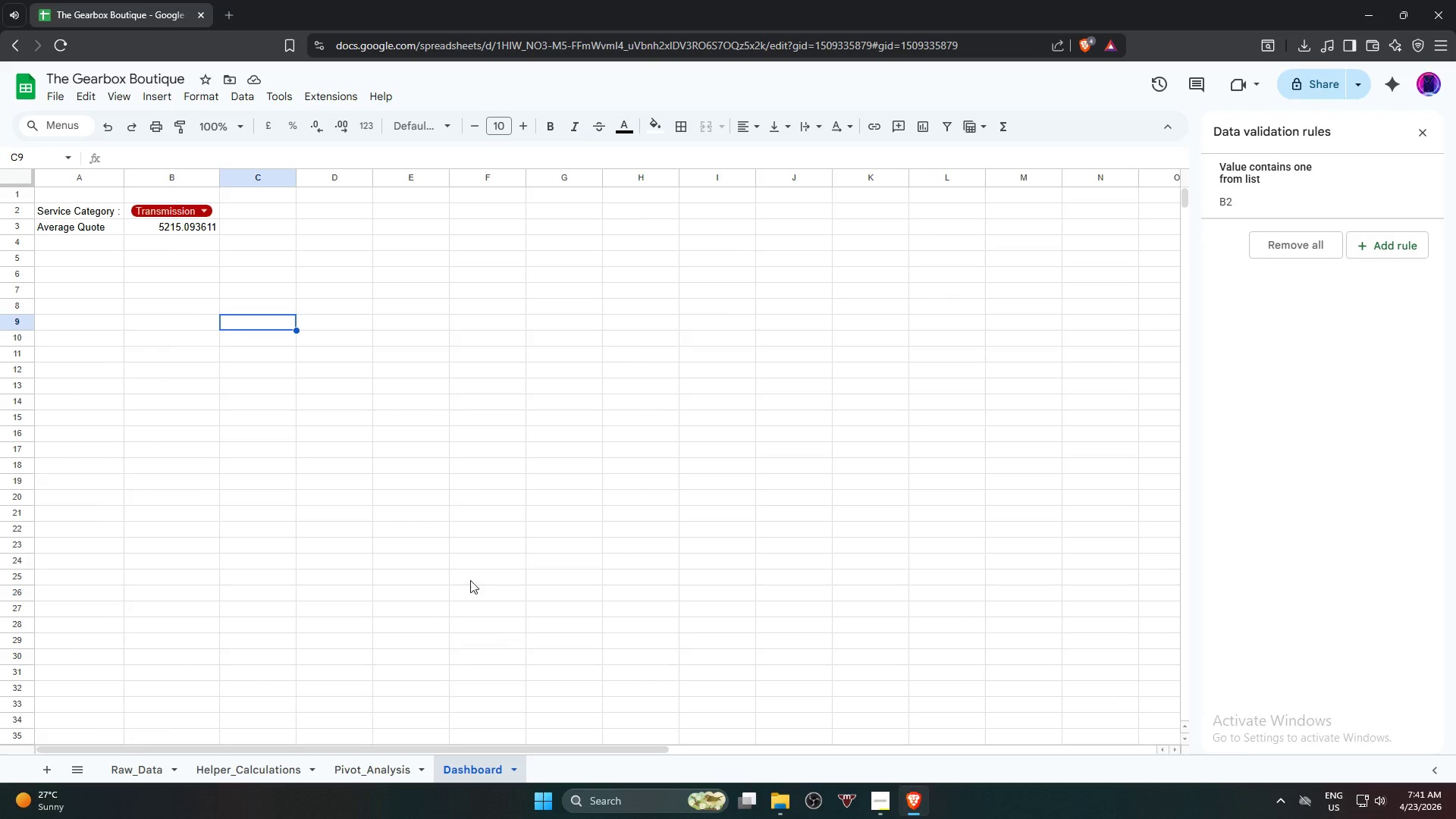 
left_click([337, 228])
 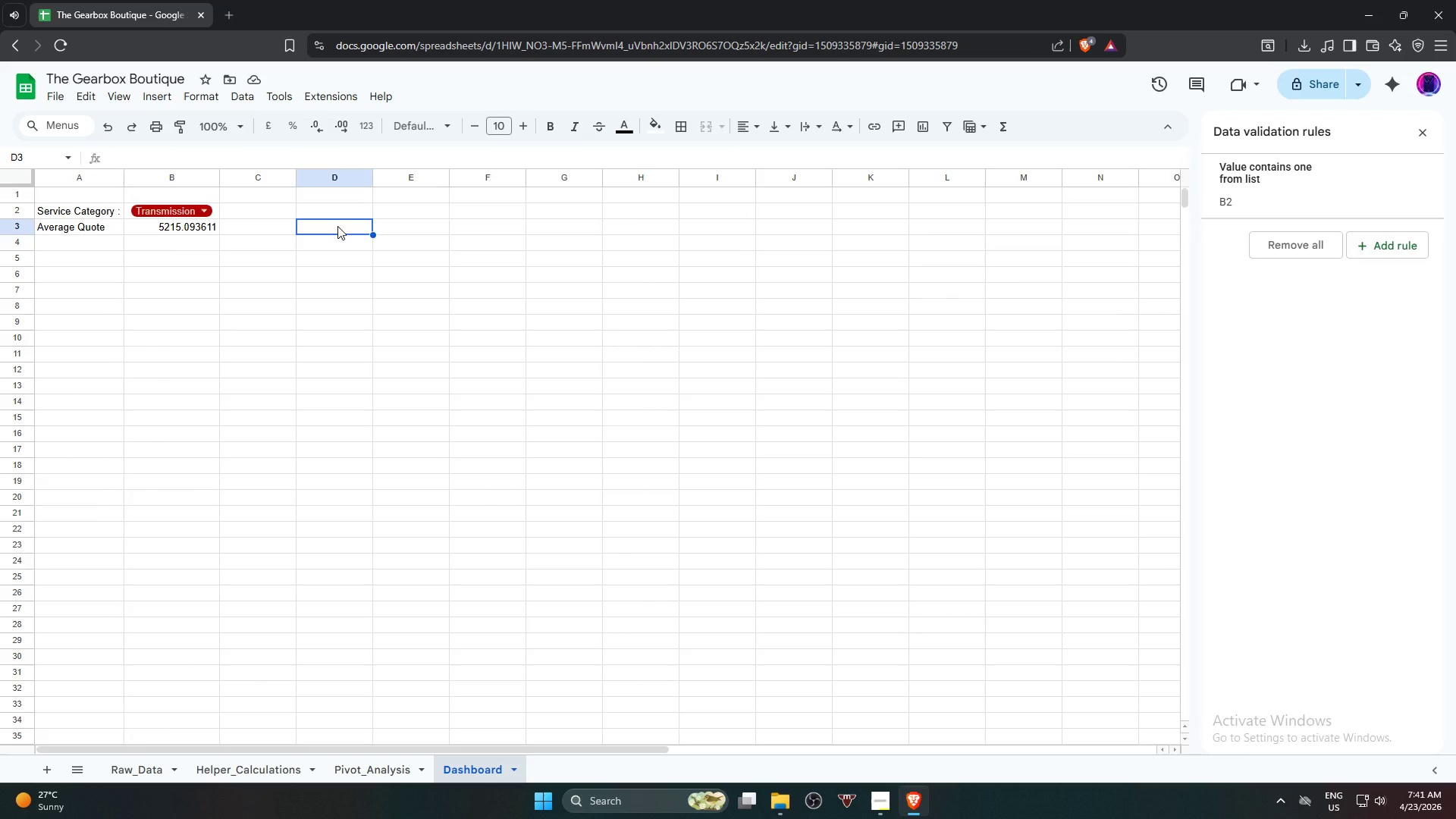 
wait(6.64)
 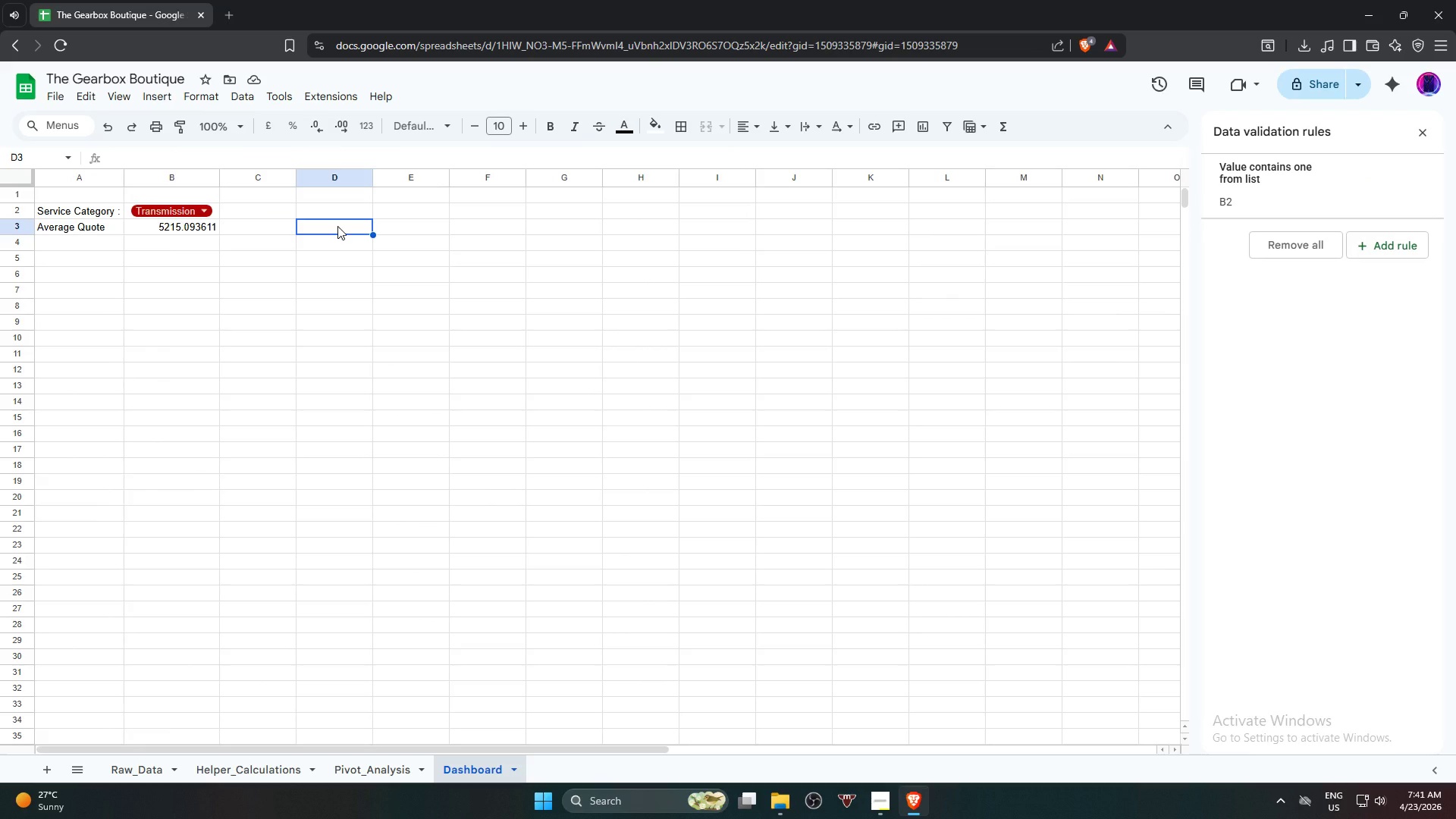 
type(Professiona)
 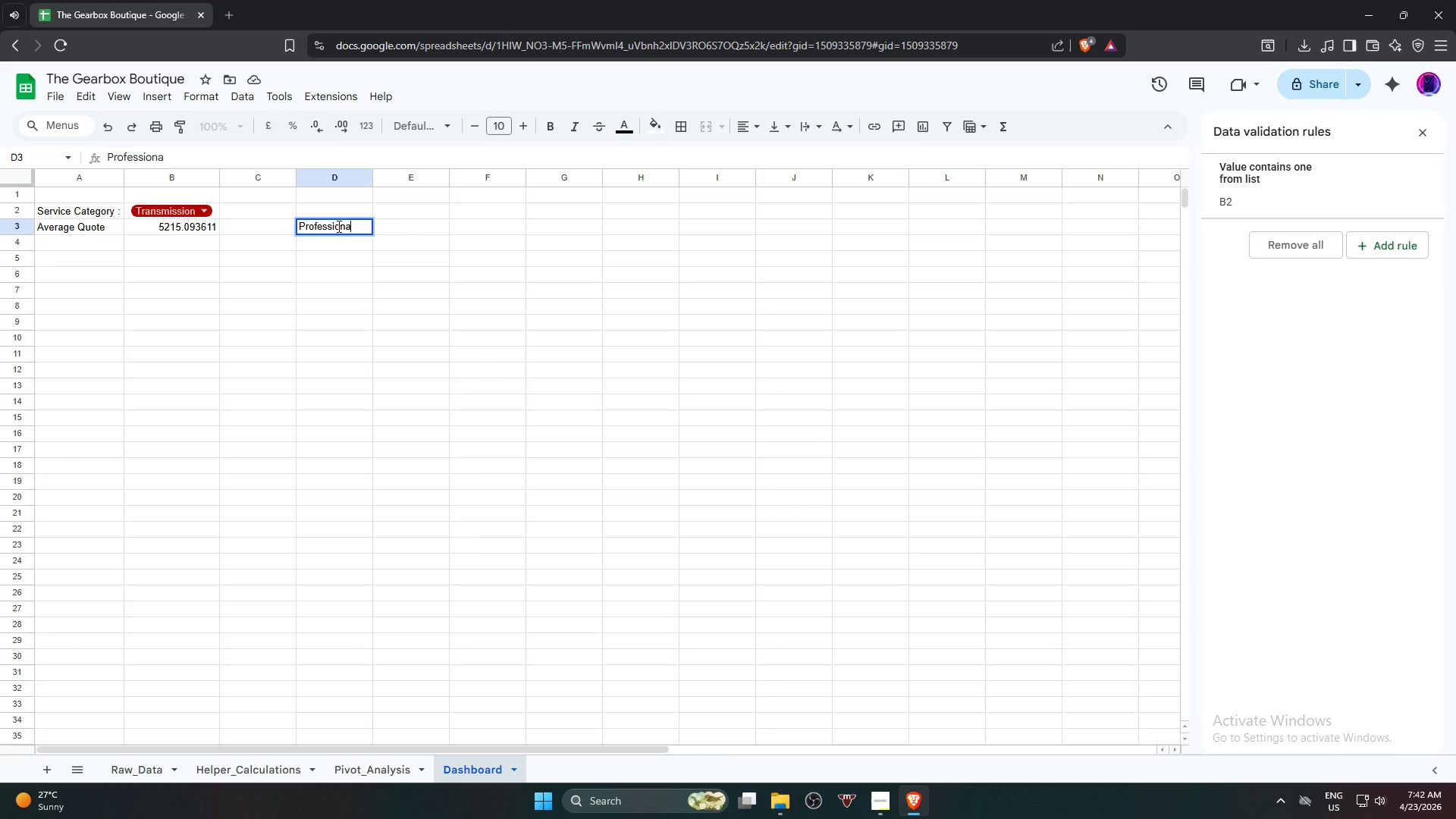 
wait(14.84)
 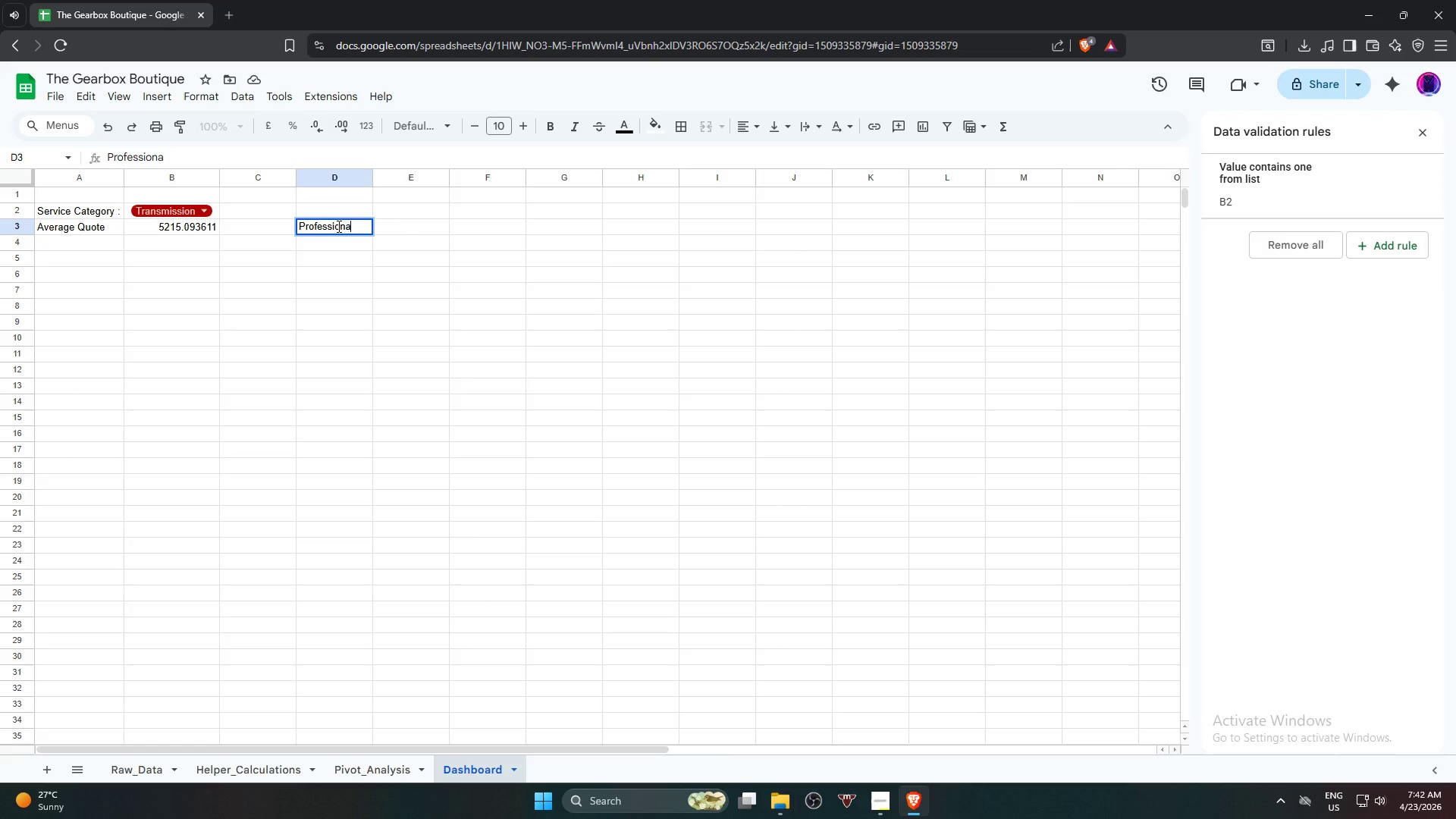 
type(lism Index)
 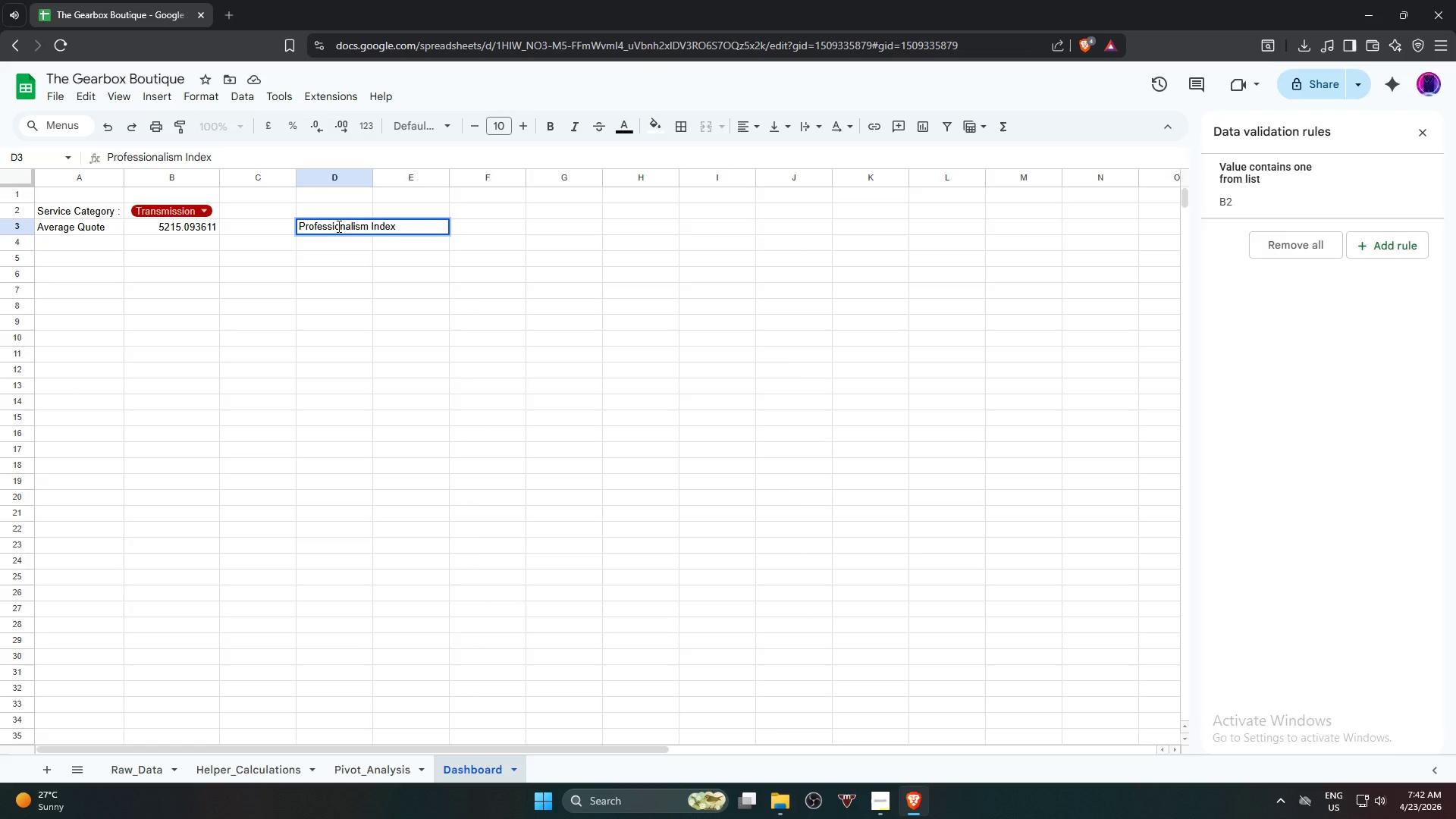 
wait(5.5)
 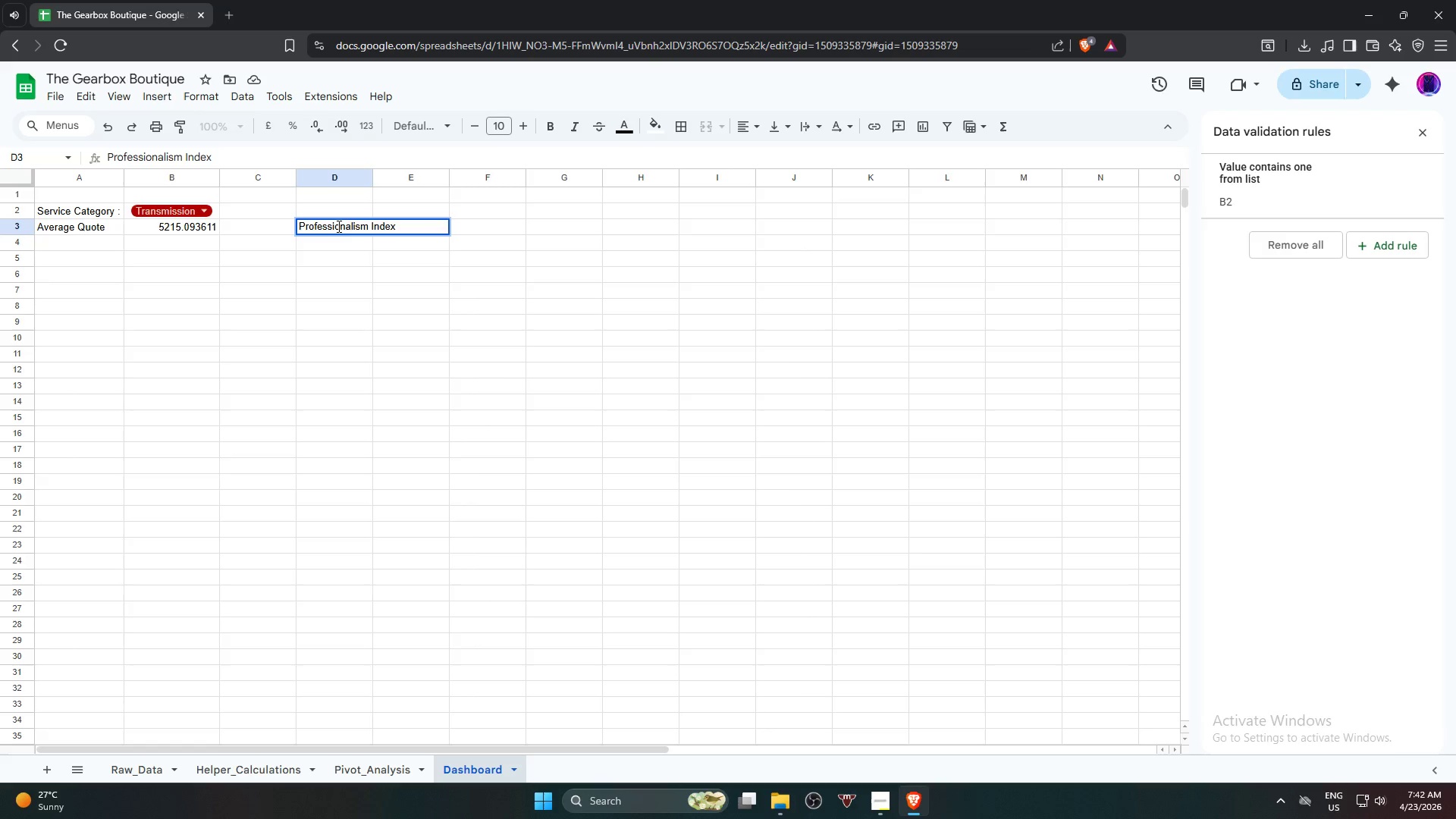 
double_click([372, 176])
 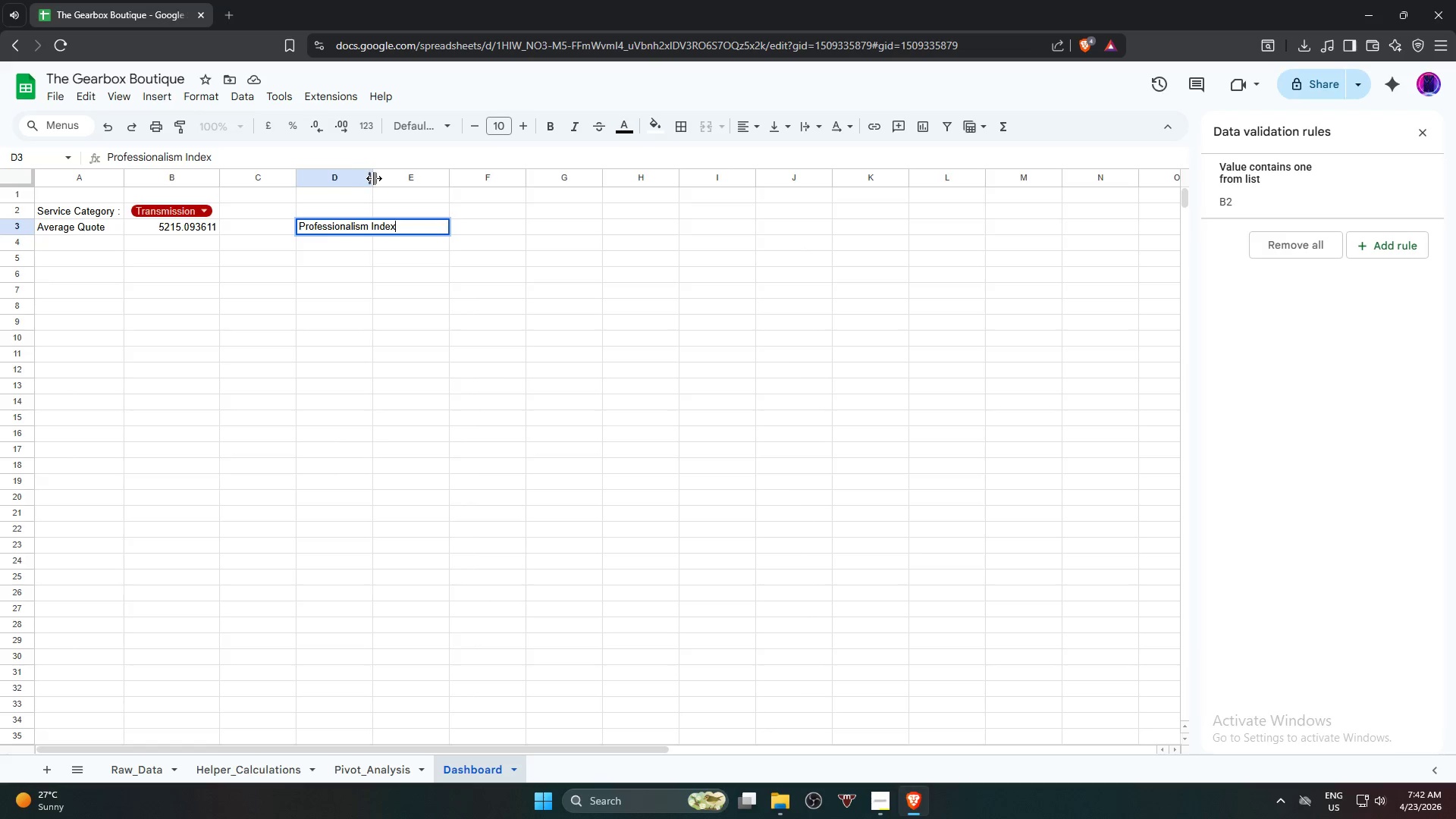 
double_click([374, 178])
 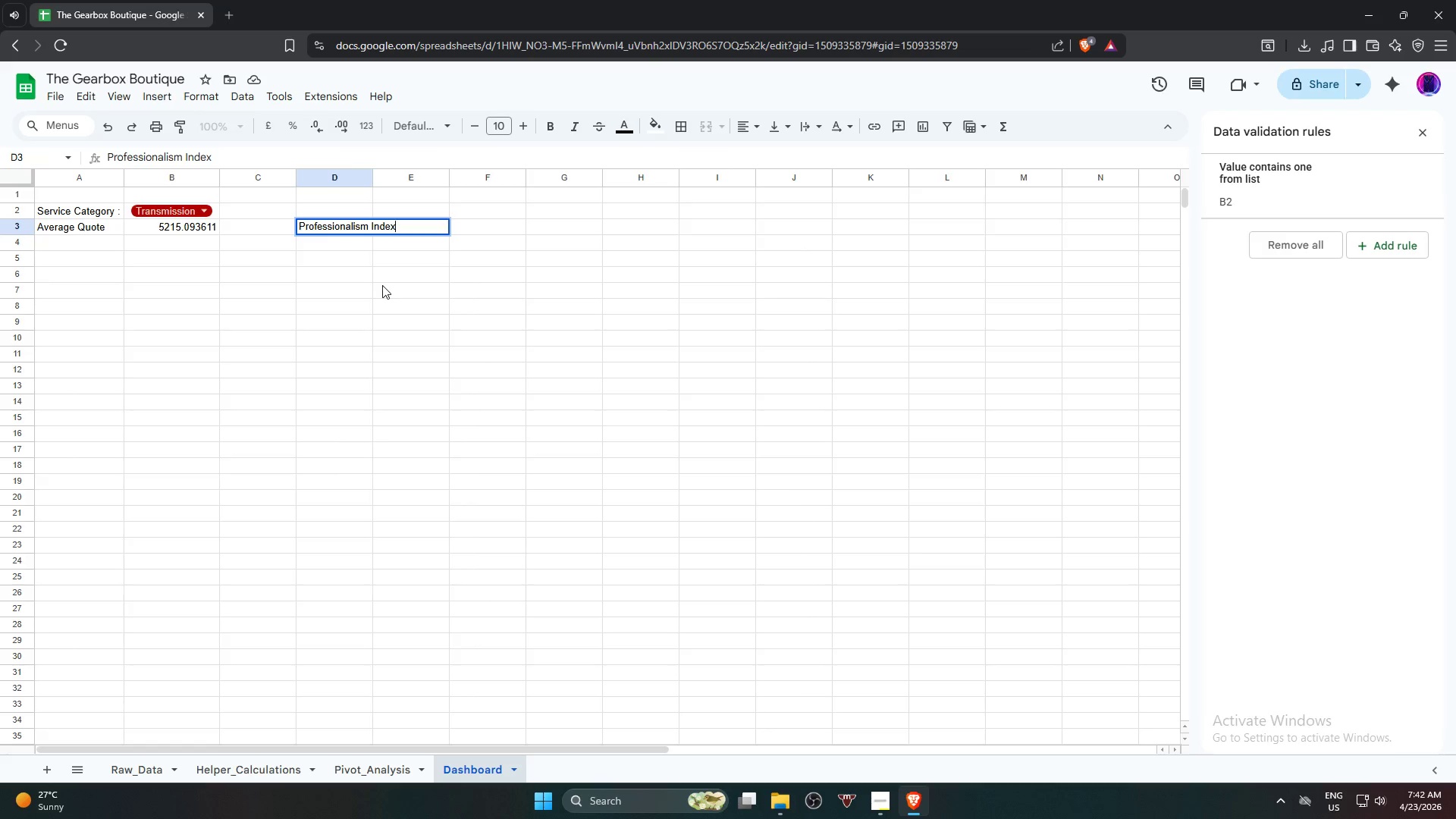 
left_click([382, 285])
 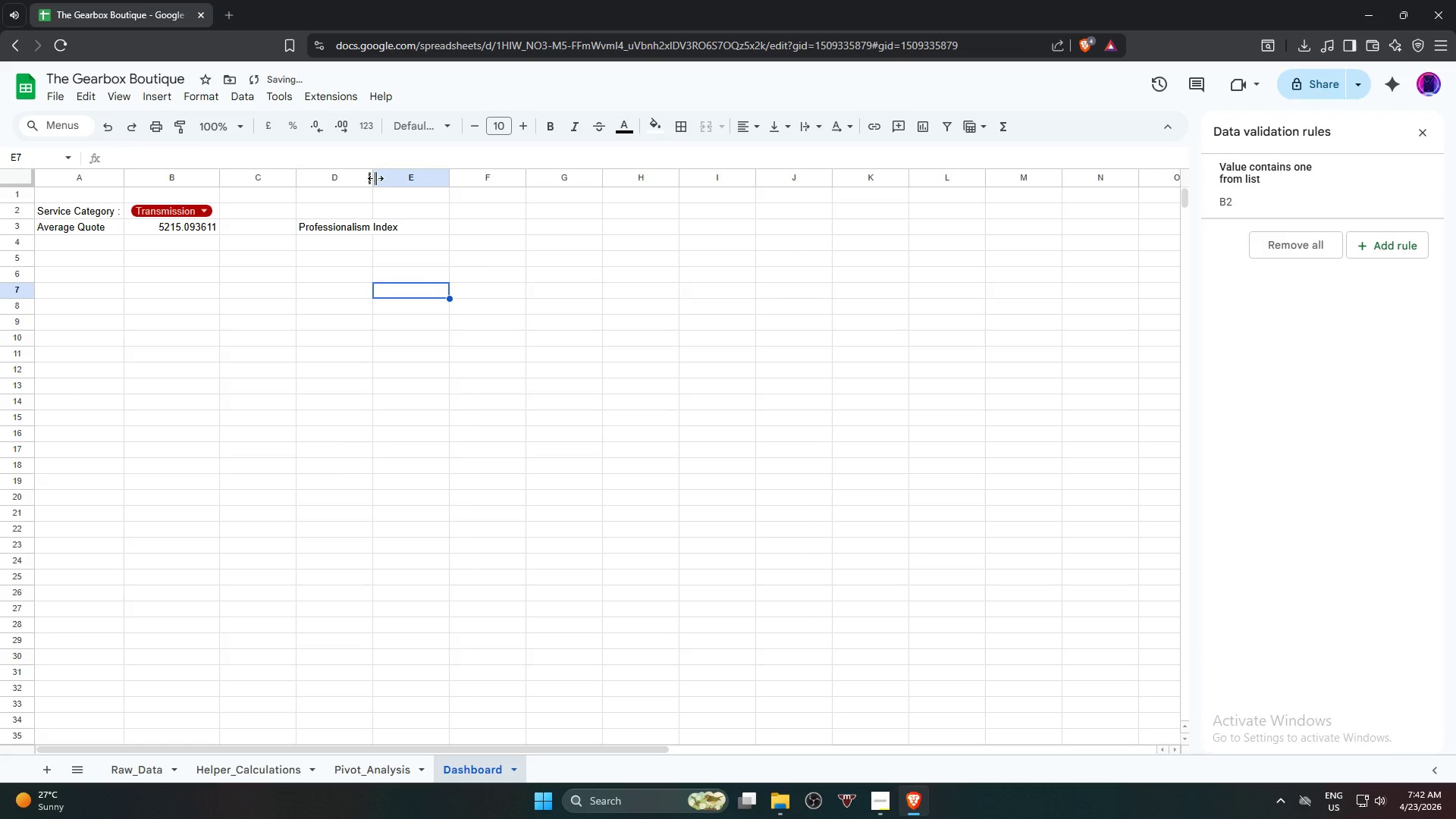 
double_click([374, 178])
 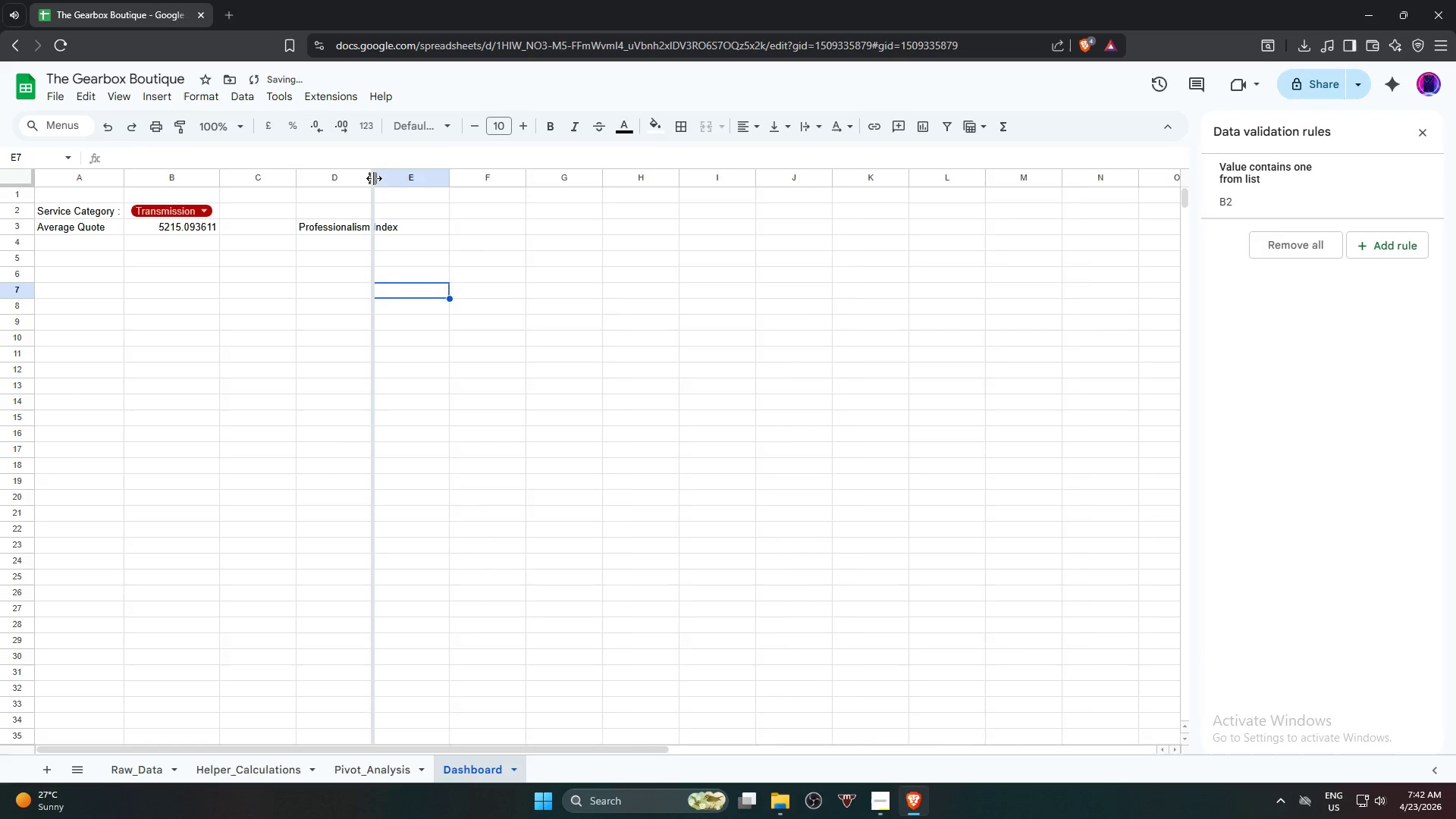 
triple_click([374, 178])
 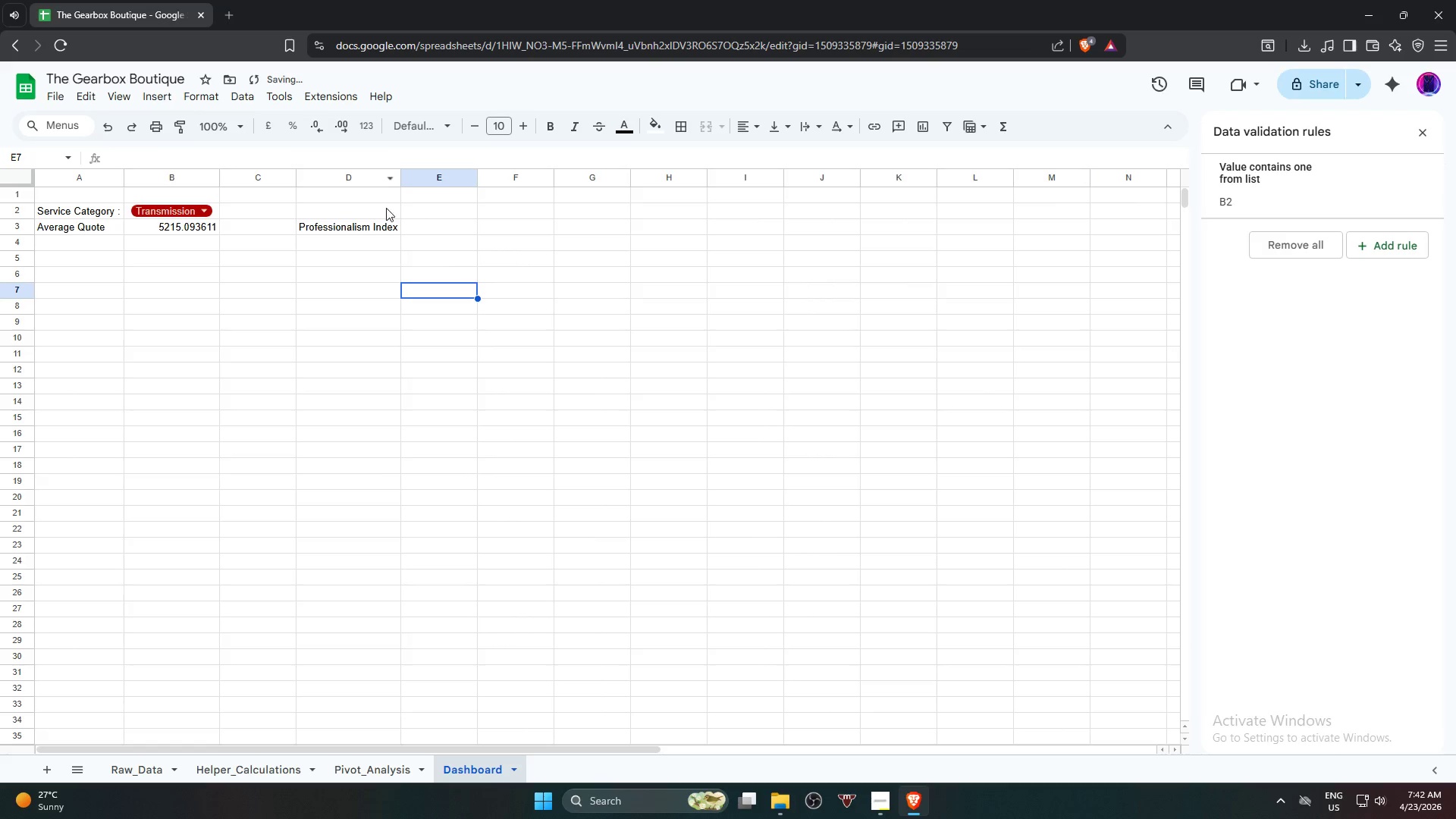 
left_click([399, 366])
 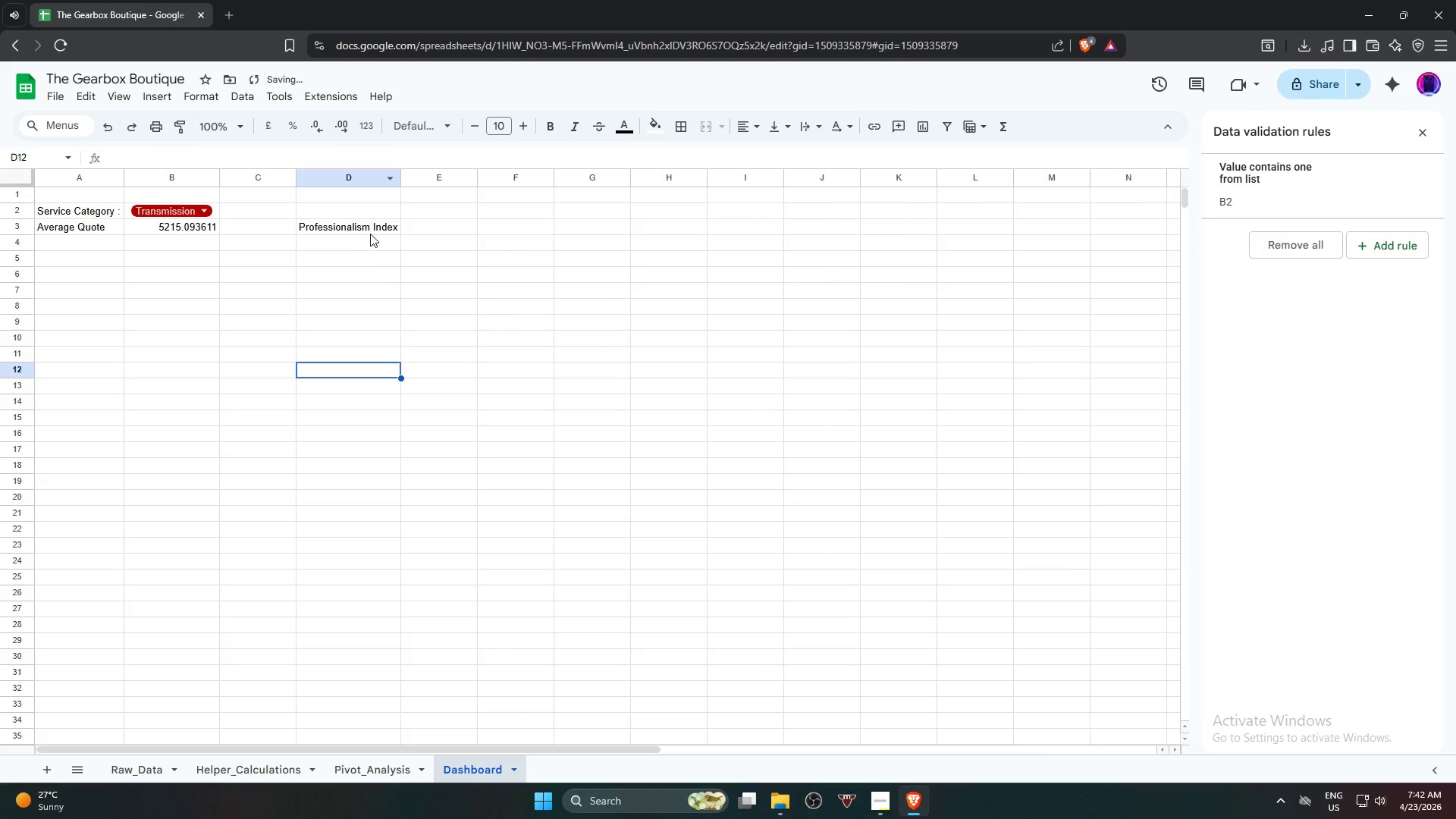 
left_click([370, 230])
 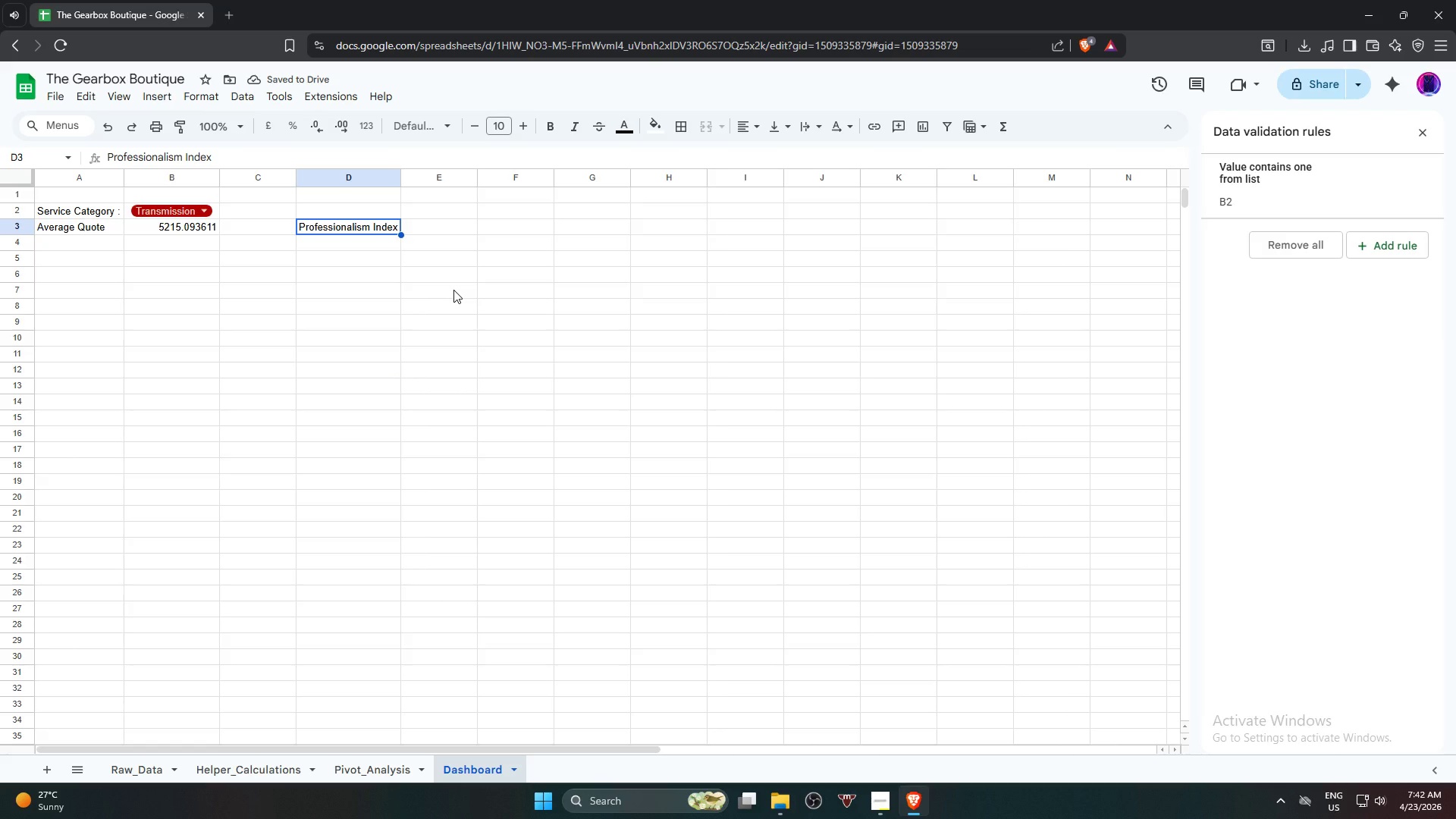 
wait(8.84)
 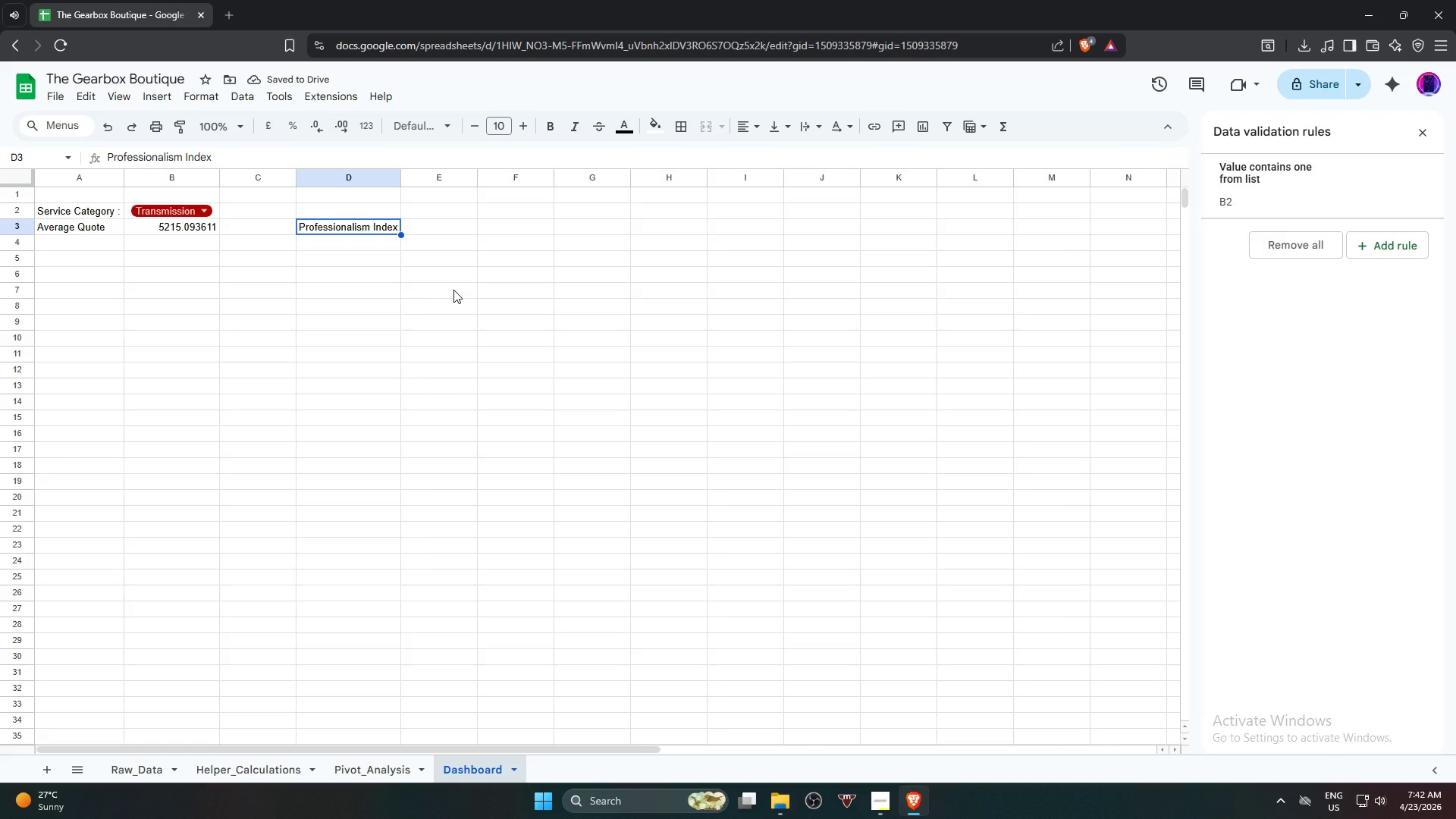 
left_click([429, 228])
 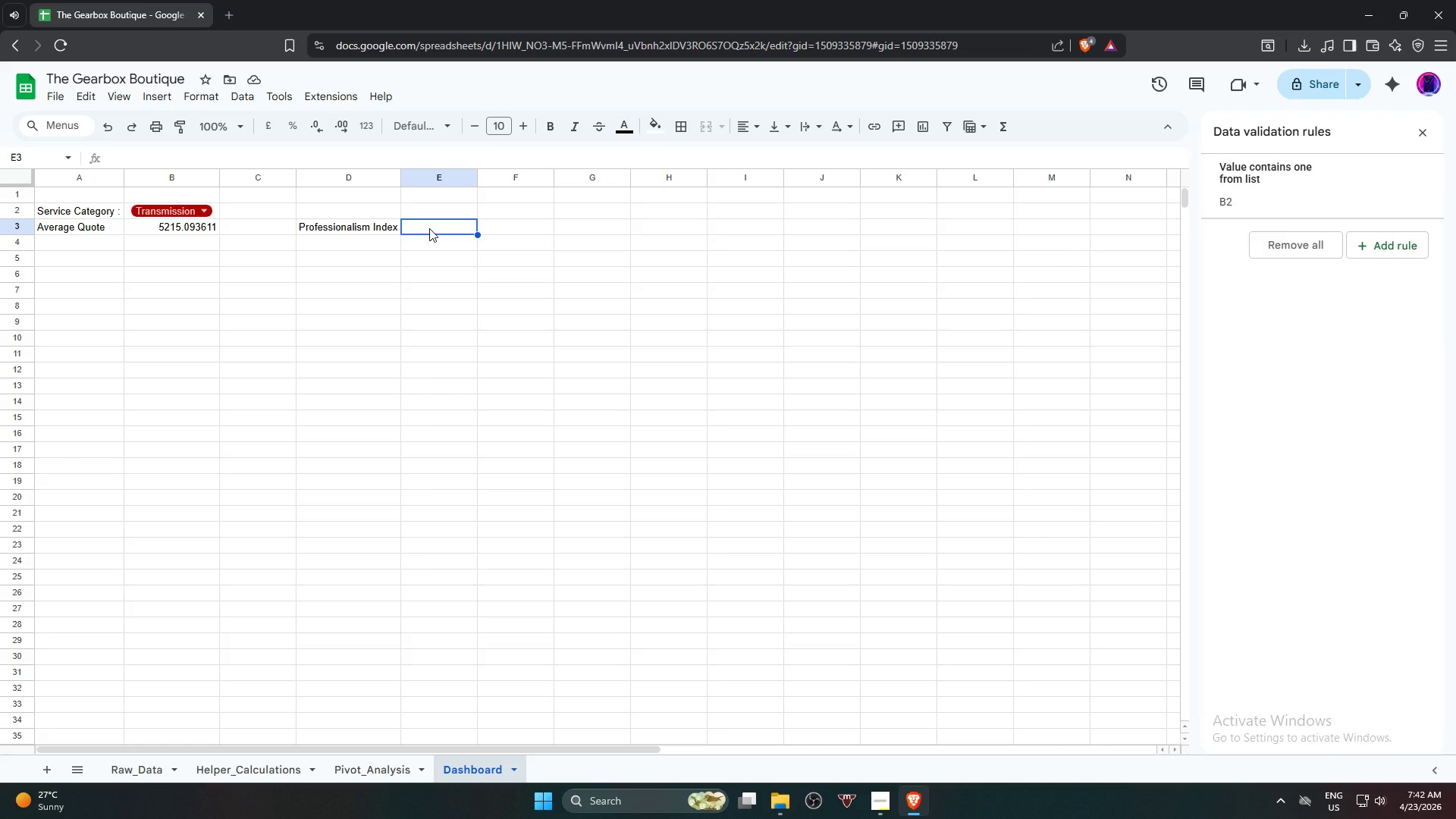 
type(=Avera)
 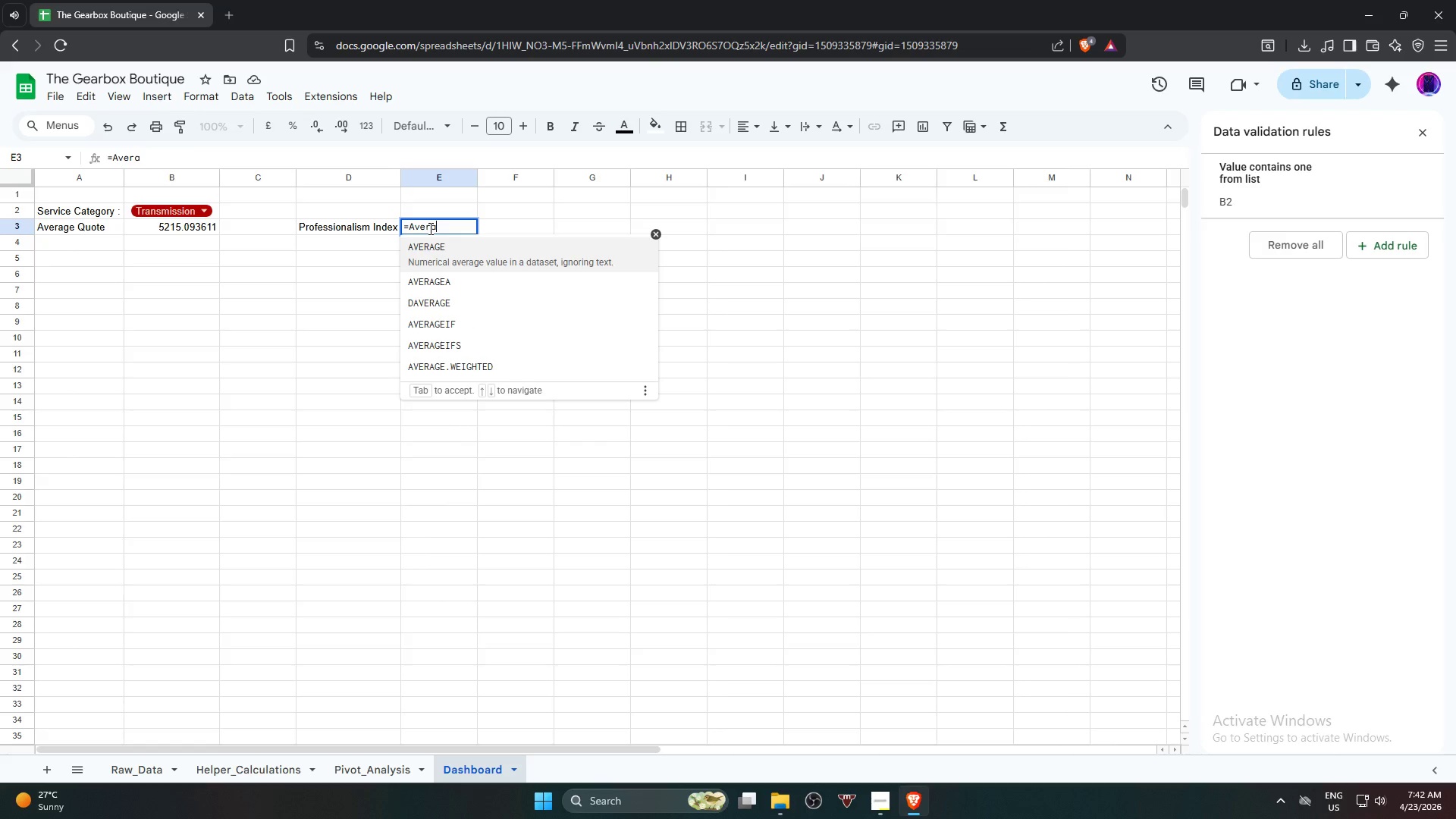 
left_click([511, 251])
 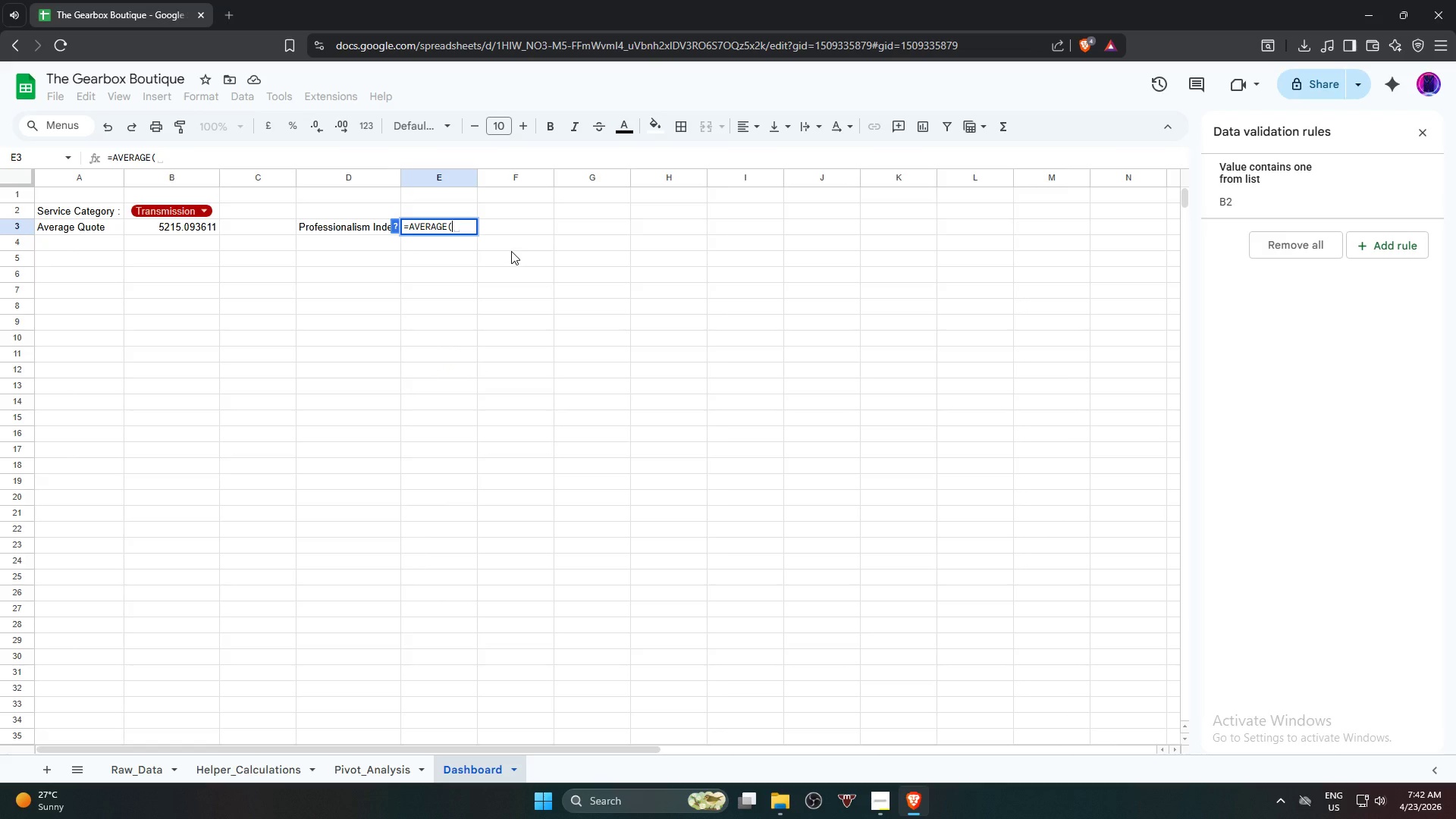 
type(fil)
 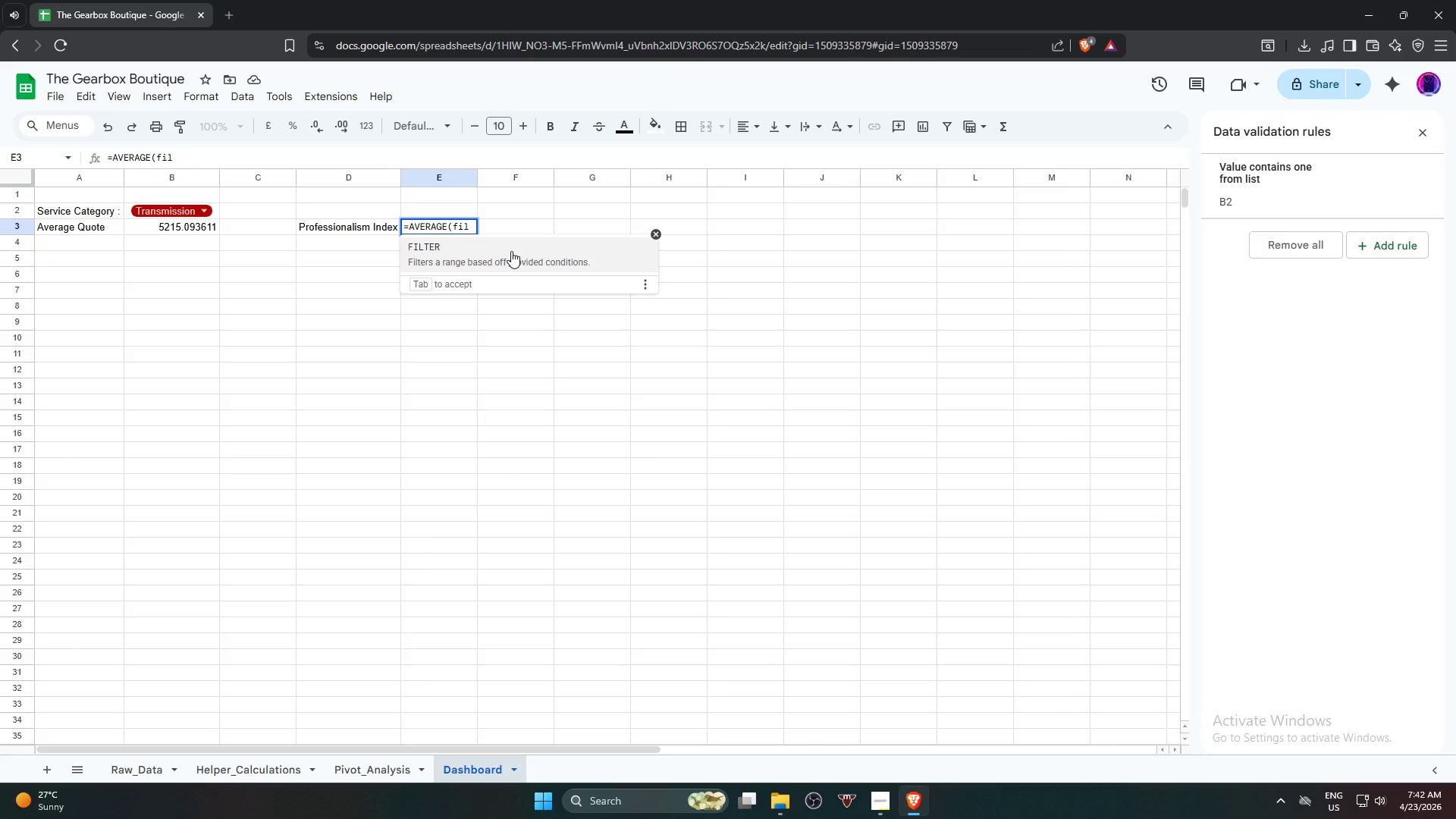 
left_click([511, 251])
 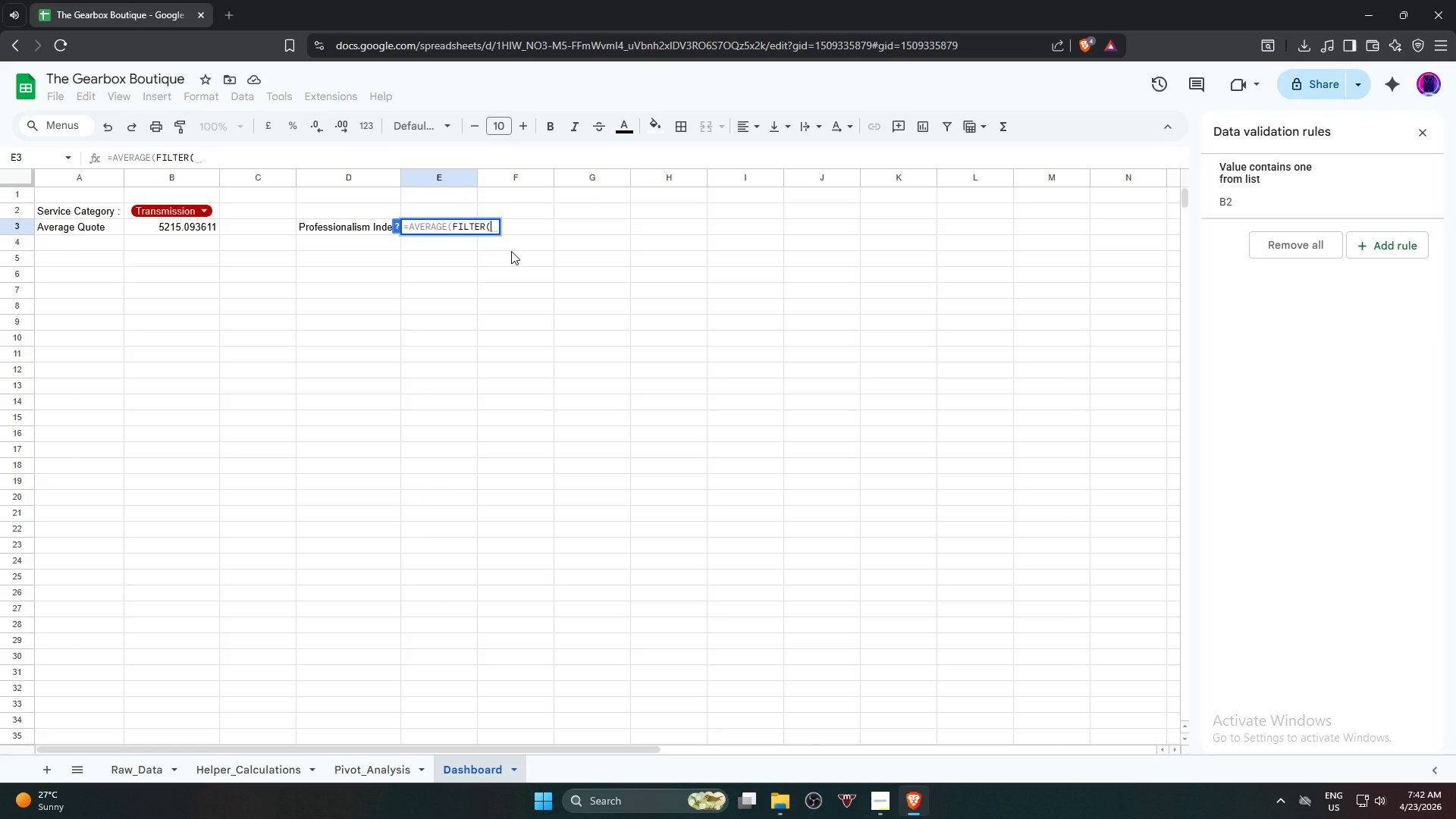 
left_click([130, 770])
 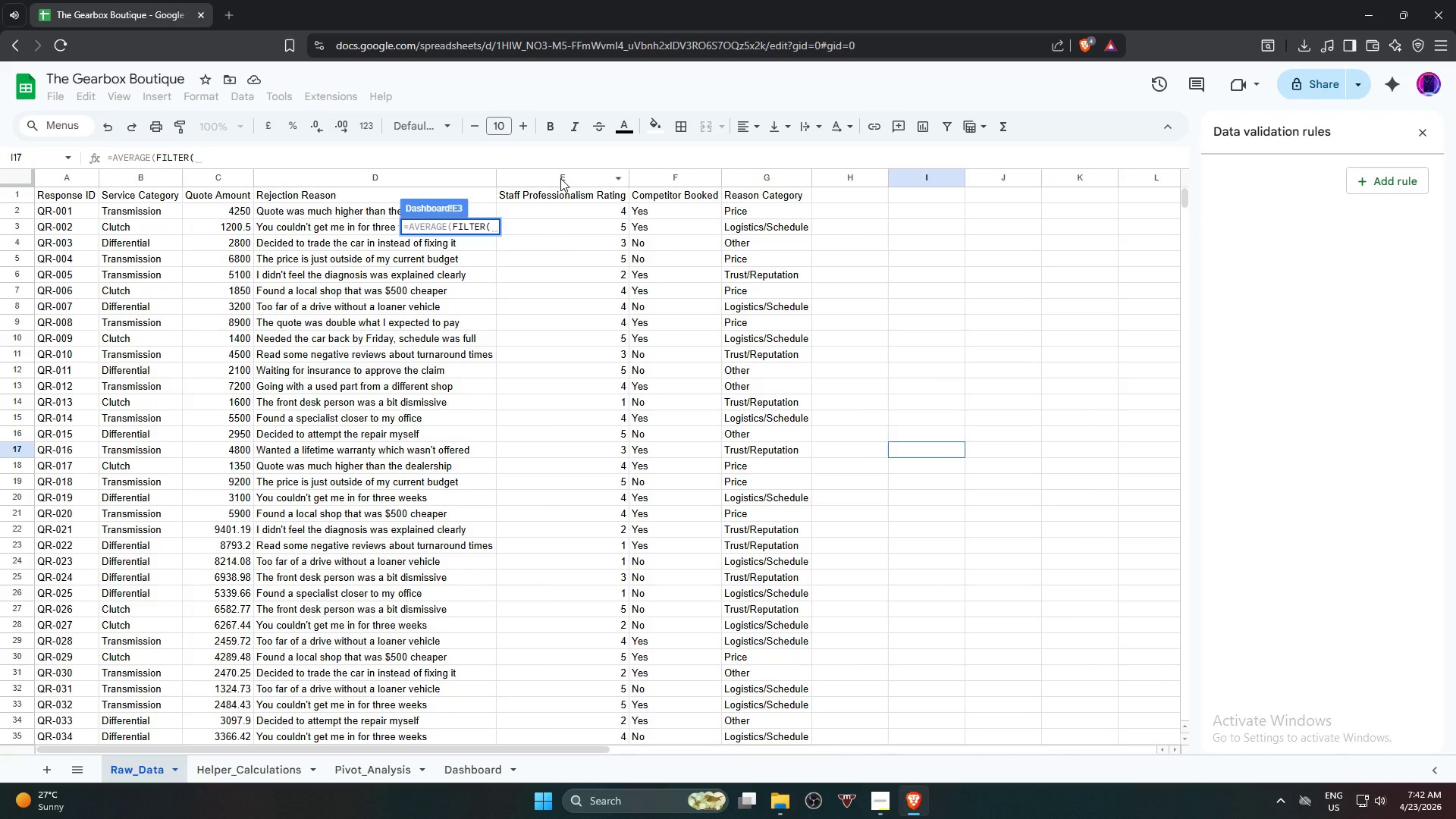 
left_click([560, 178])
 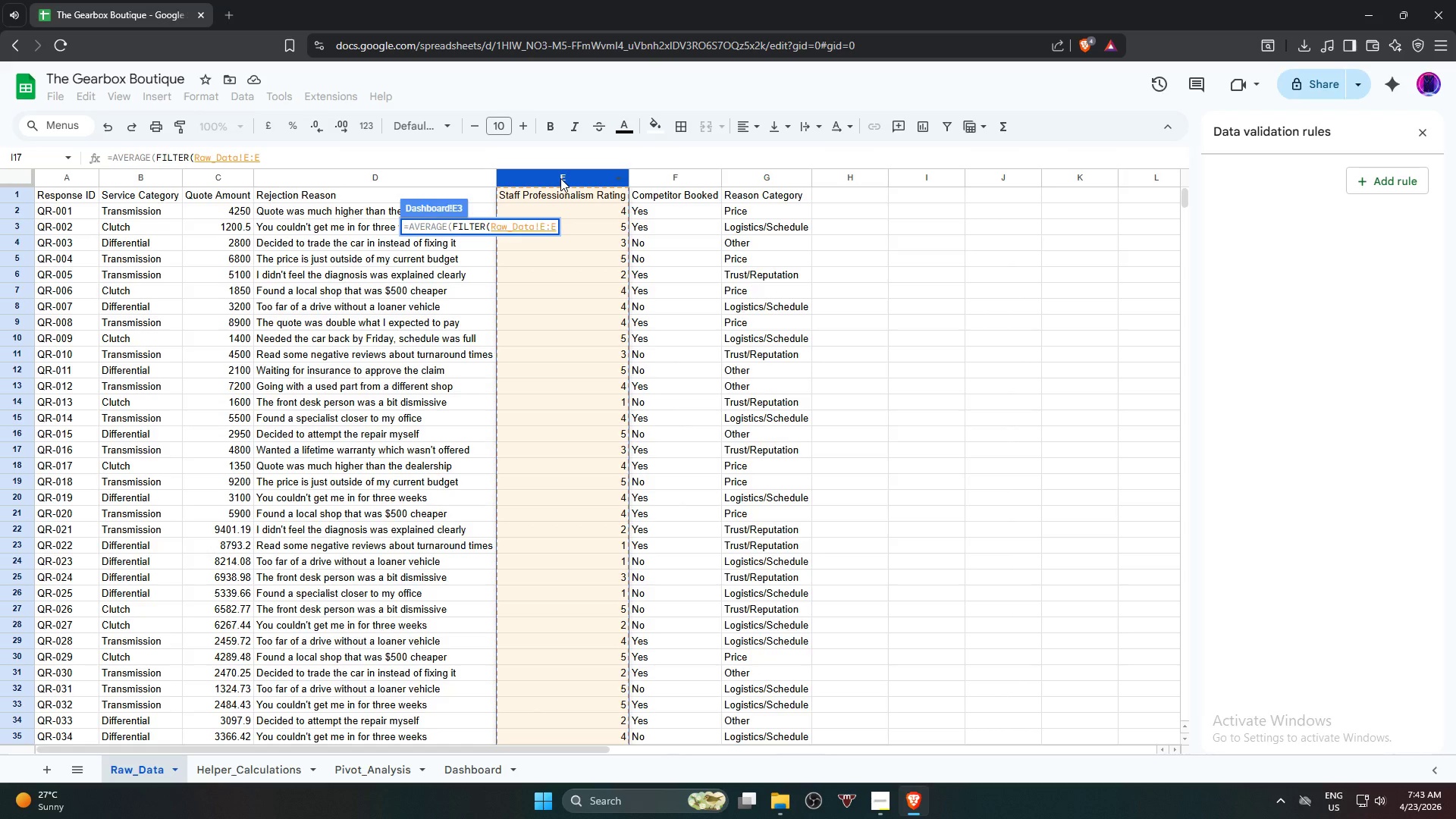 
wait(25.86)
 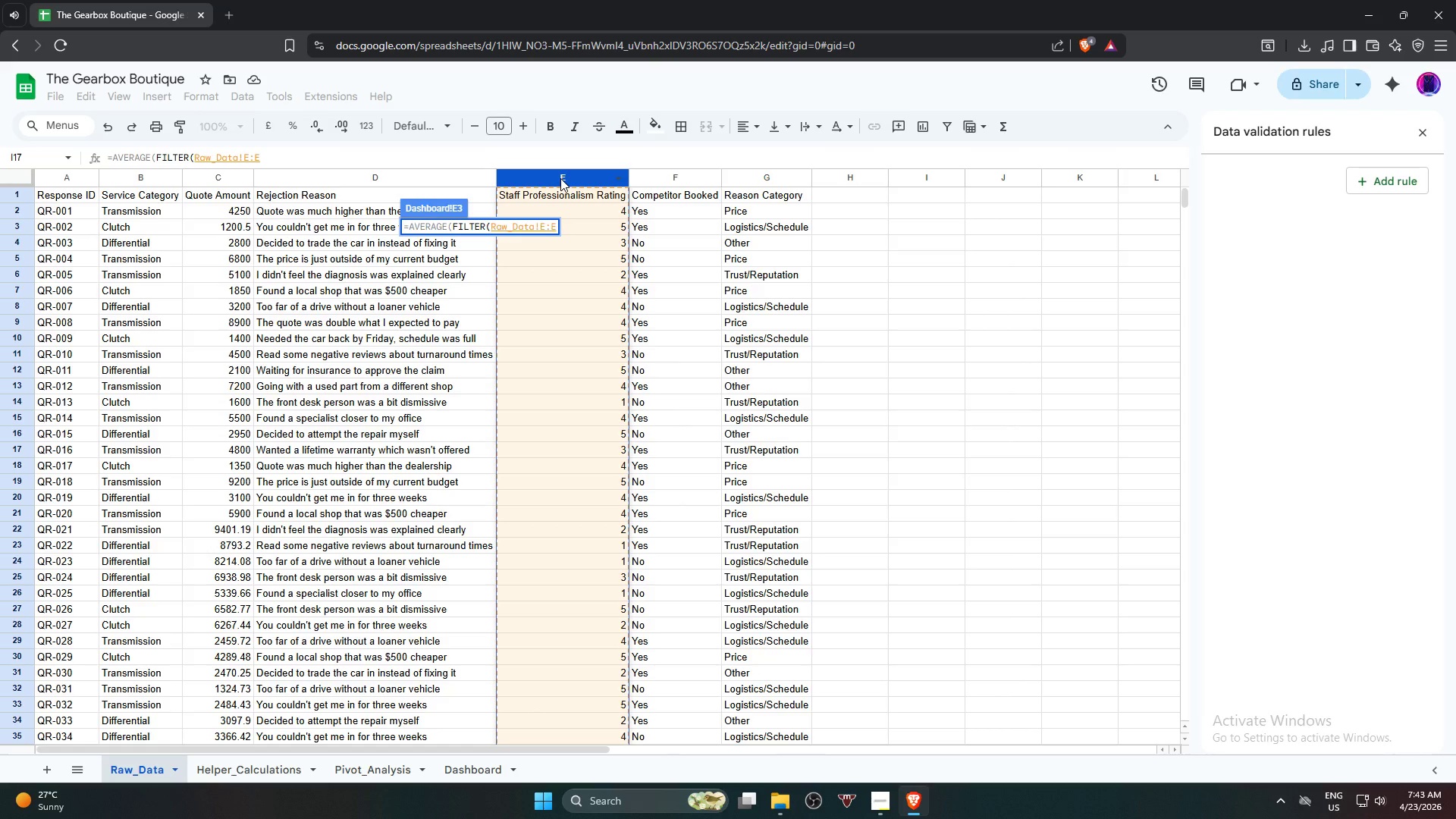 
key(Comma)
 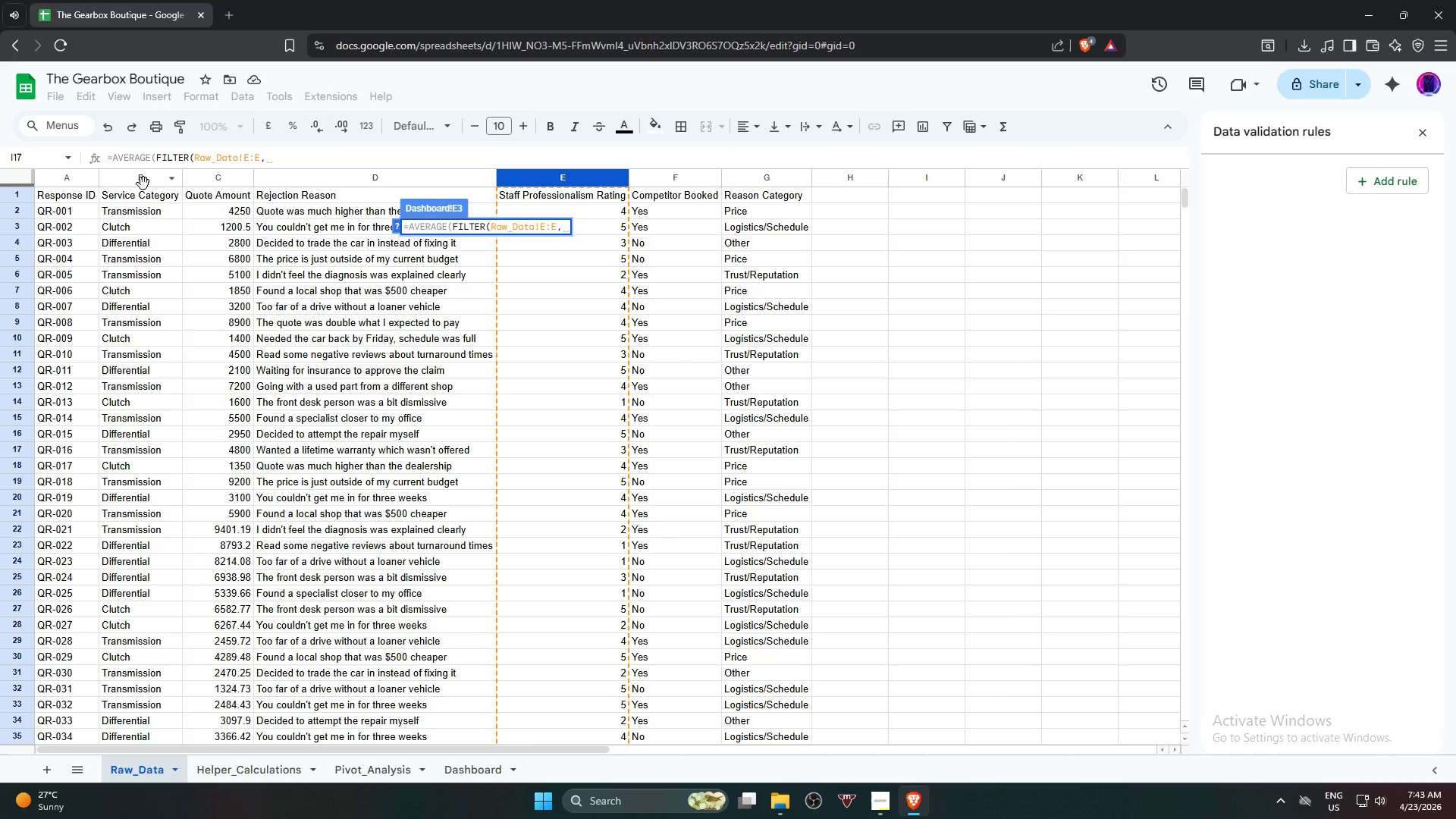 
wait(7.02)
 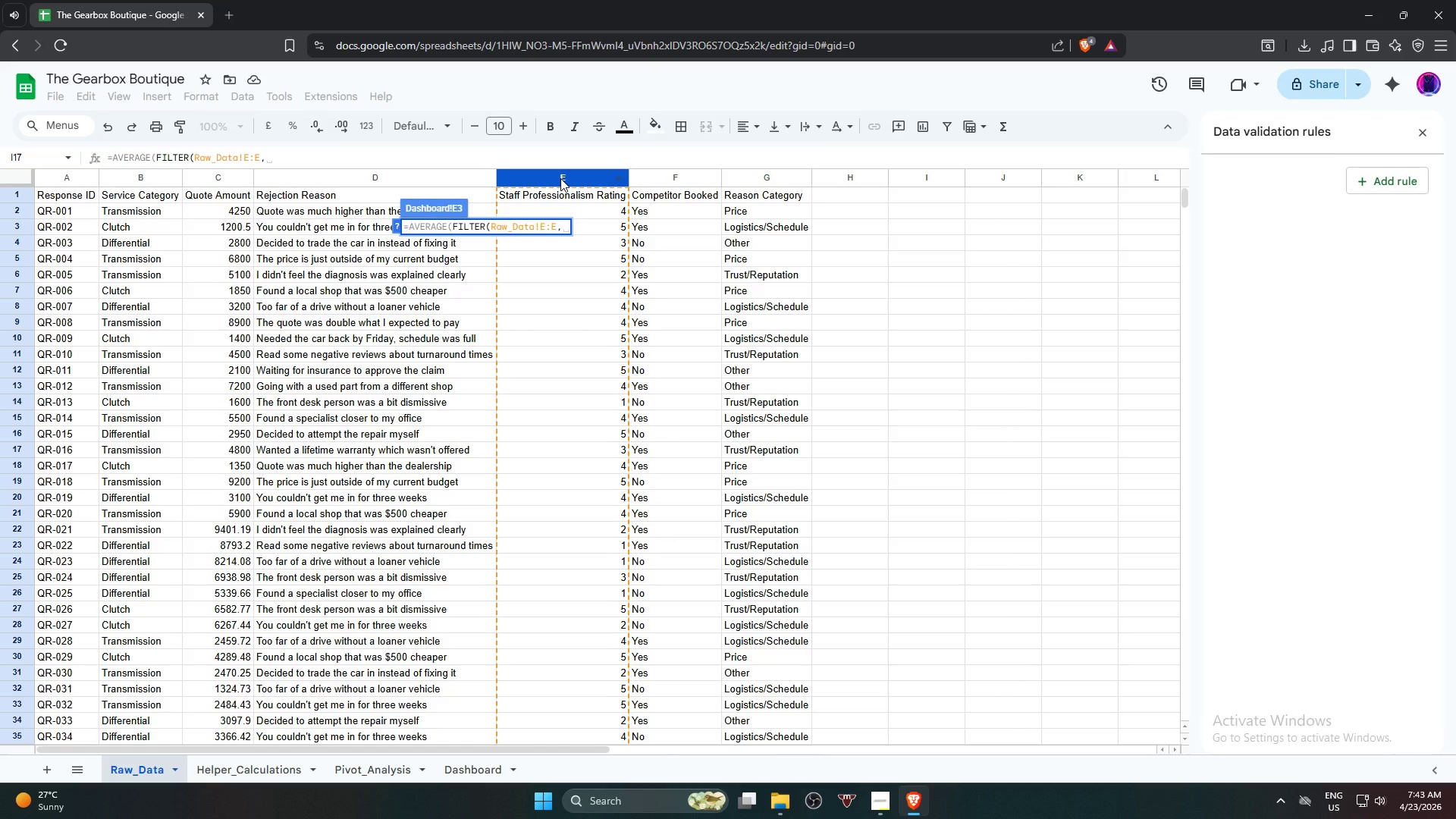 
left_click([146, 176])
 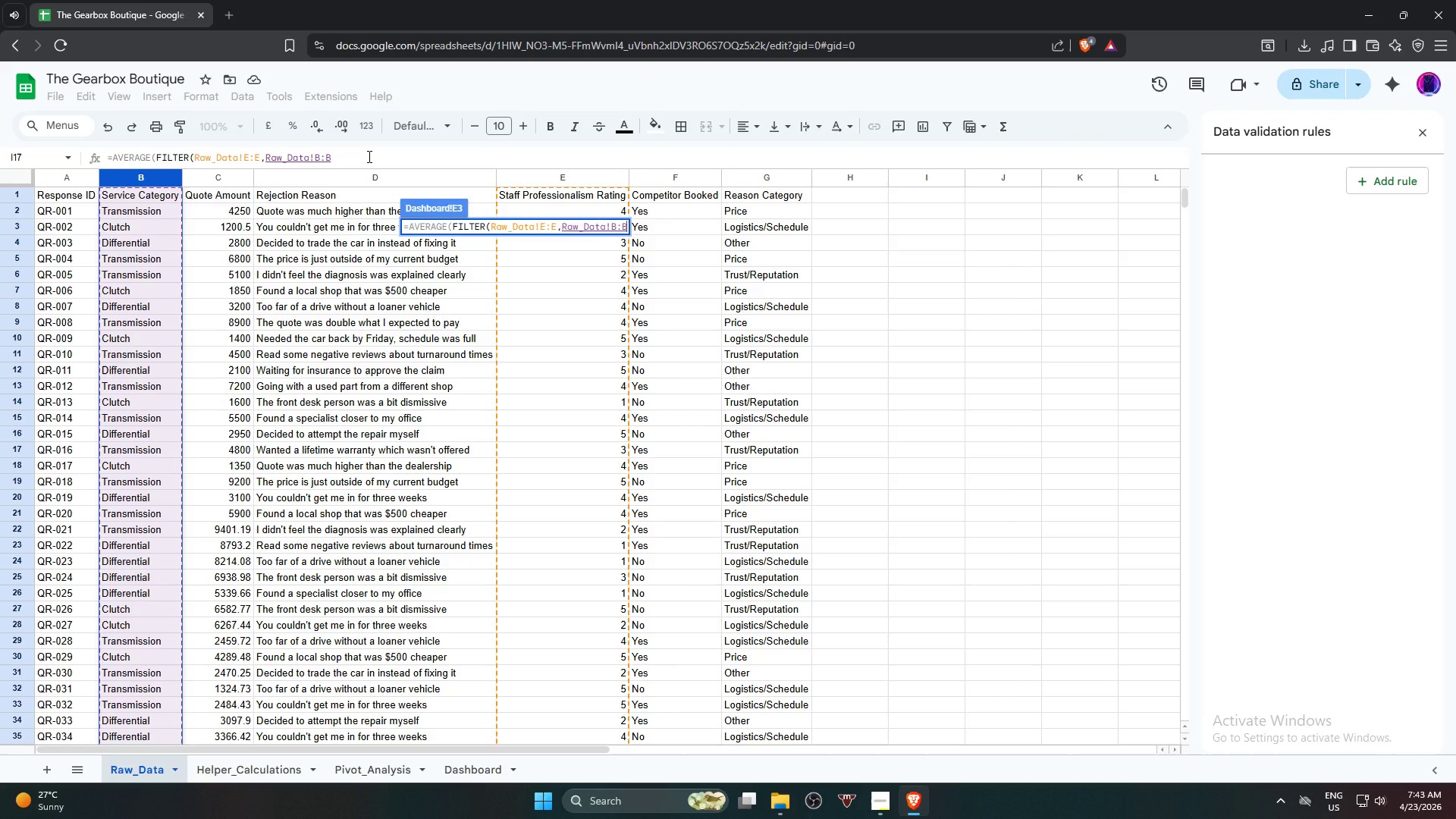 
wait(5.97)
 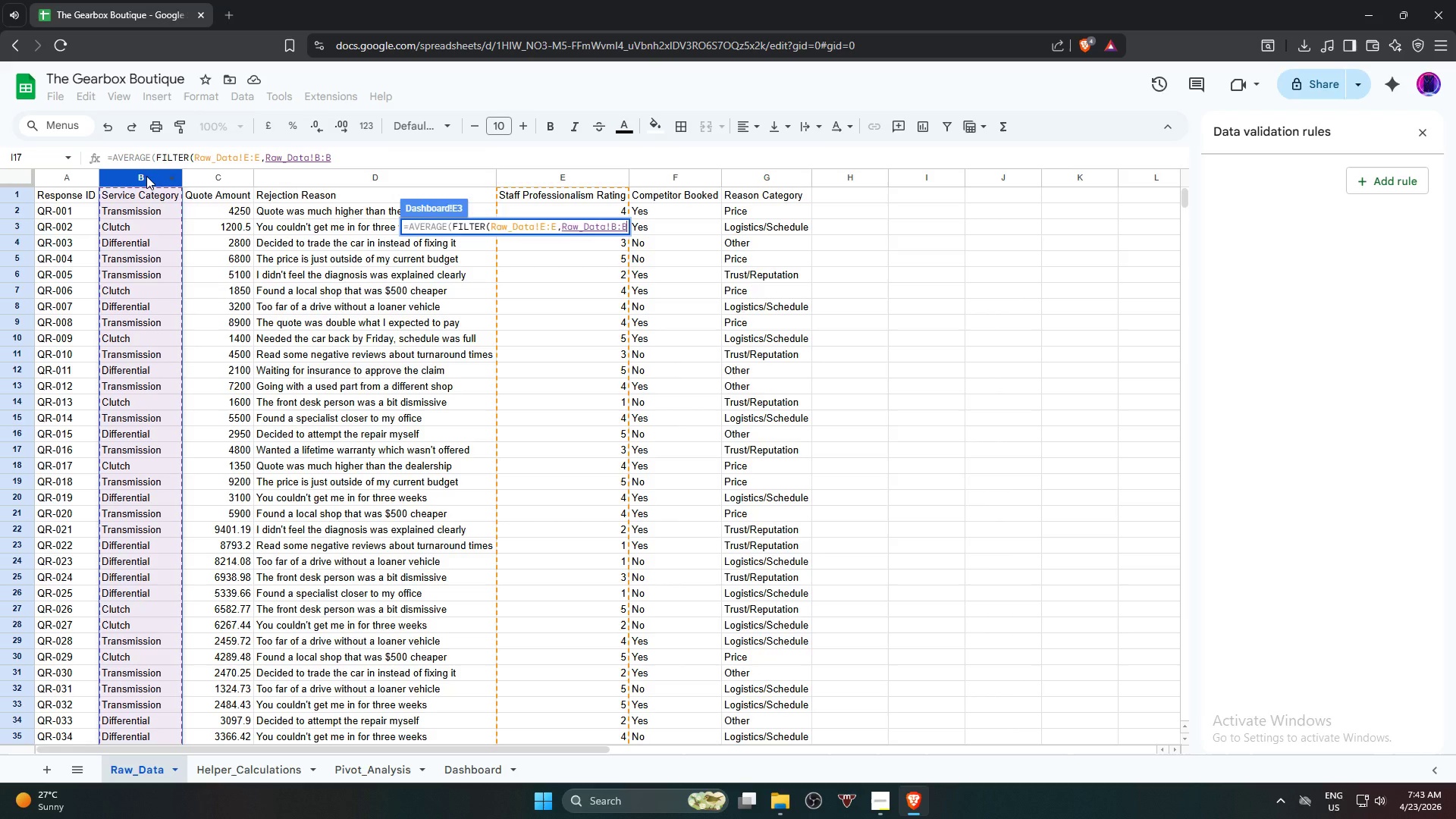 
left_click([368, 156])
 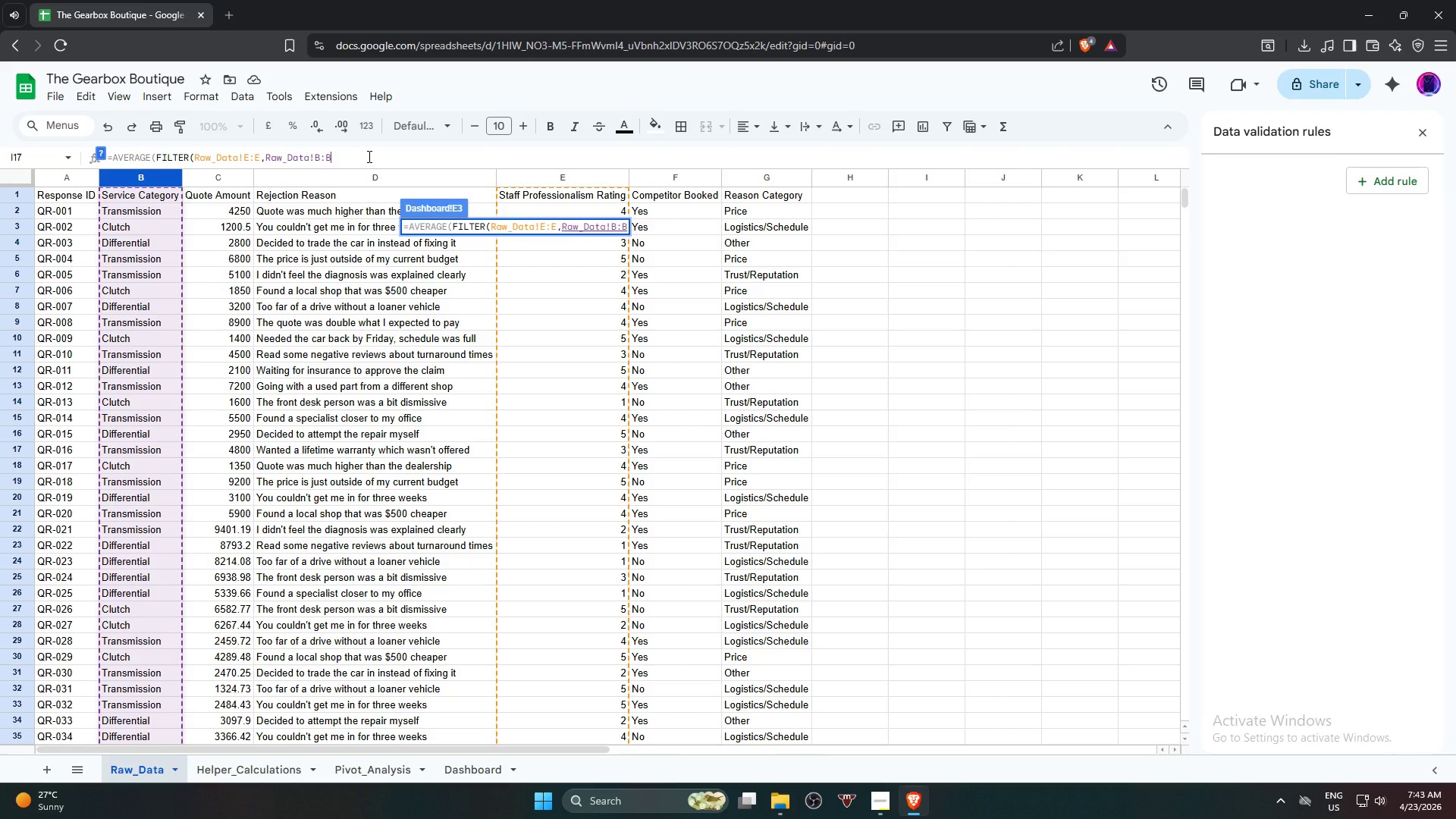 
key(Equal)
 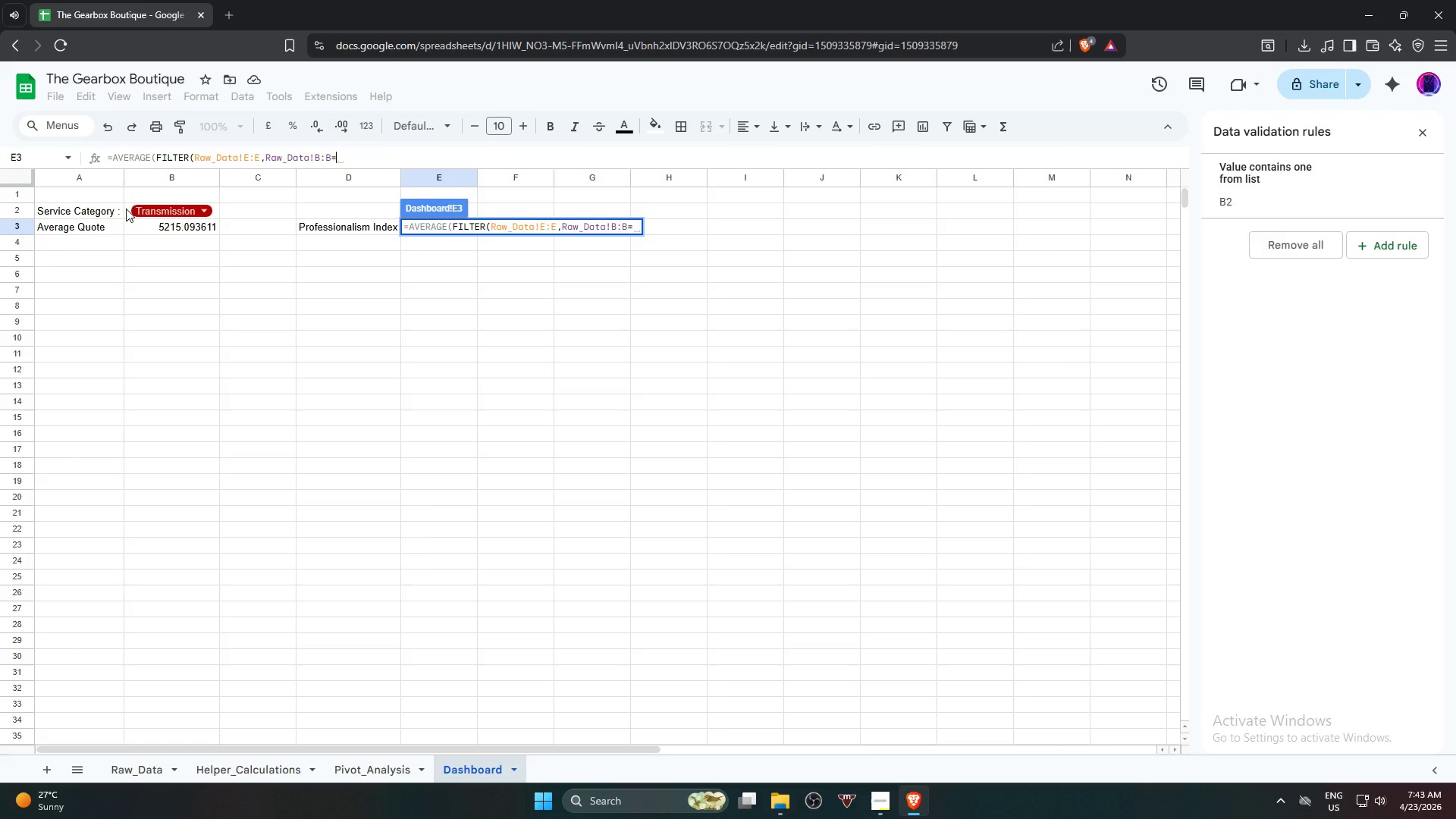 
wait(5.72)
 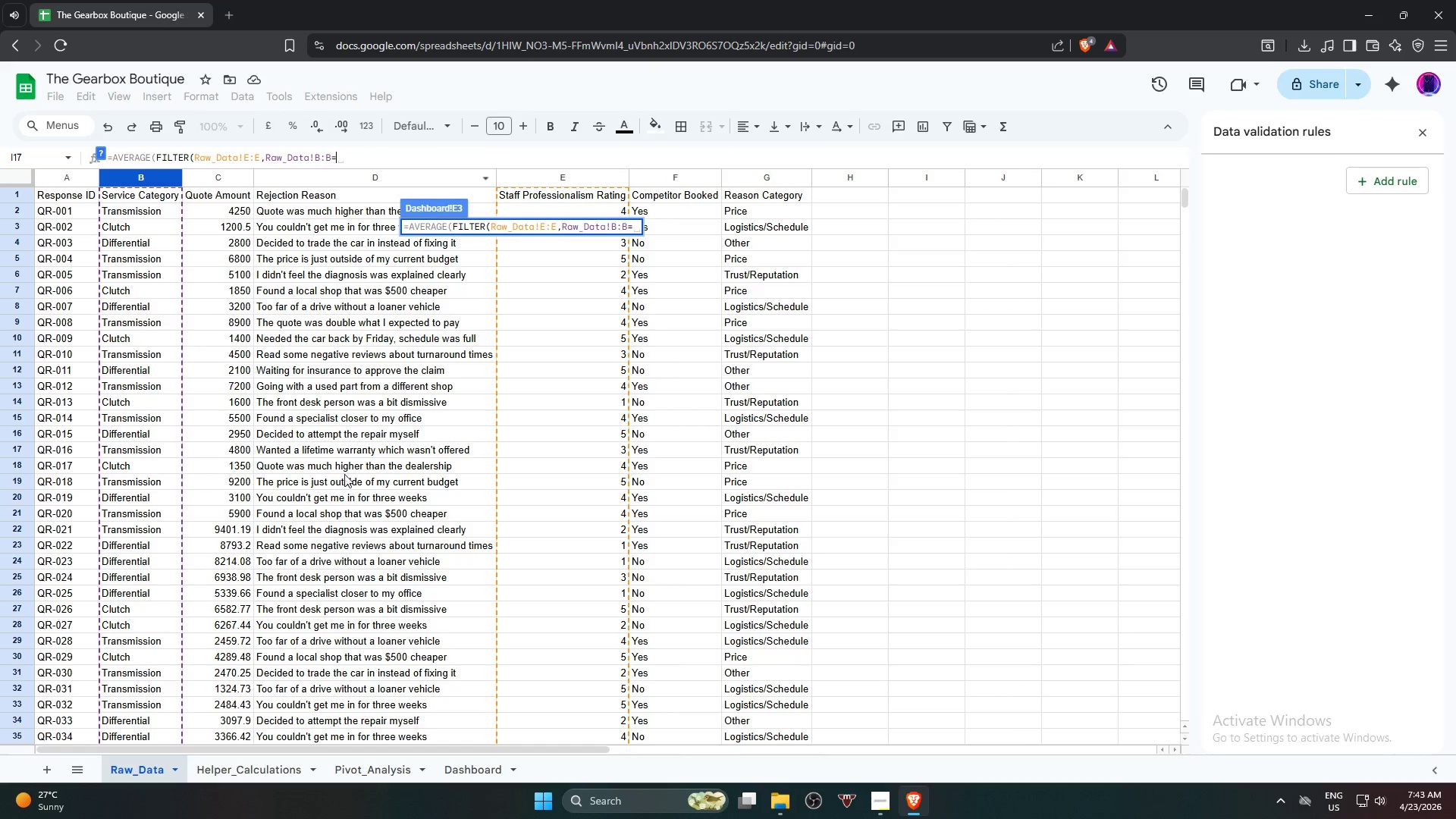 
left_click([128, 210])
 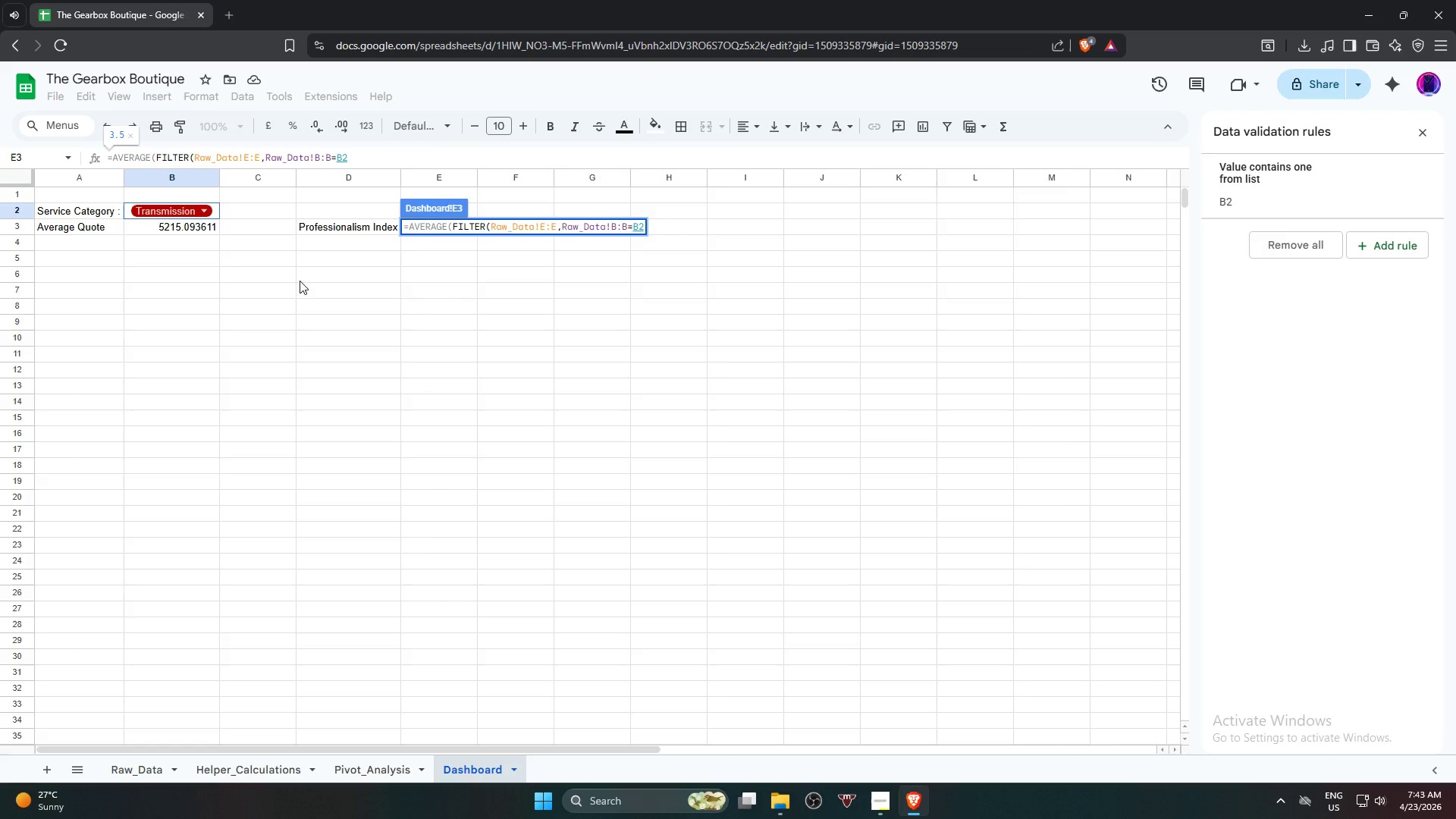 
wait(9.61)
 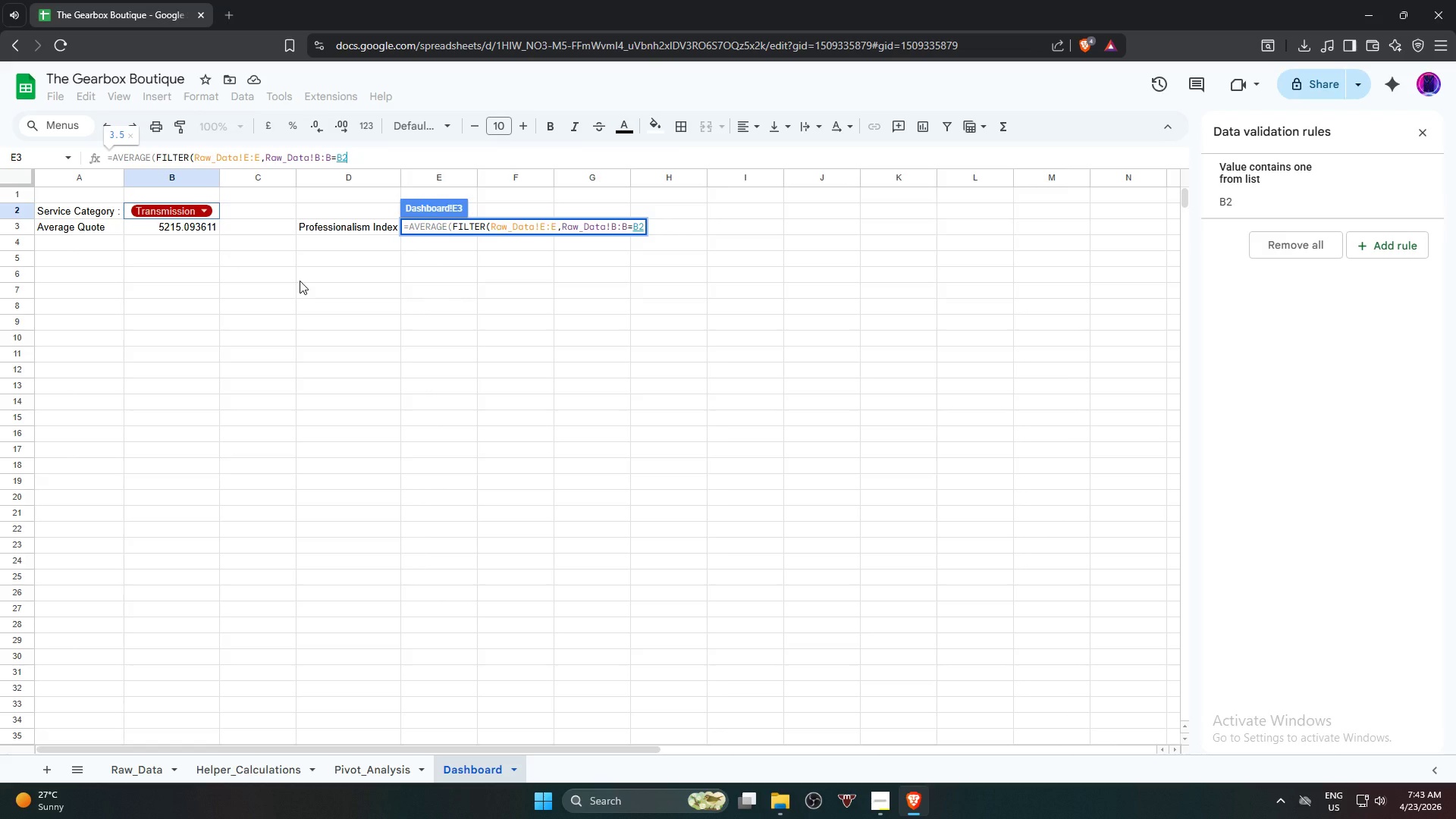 
type()))
 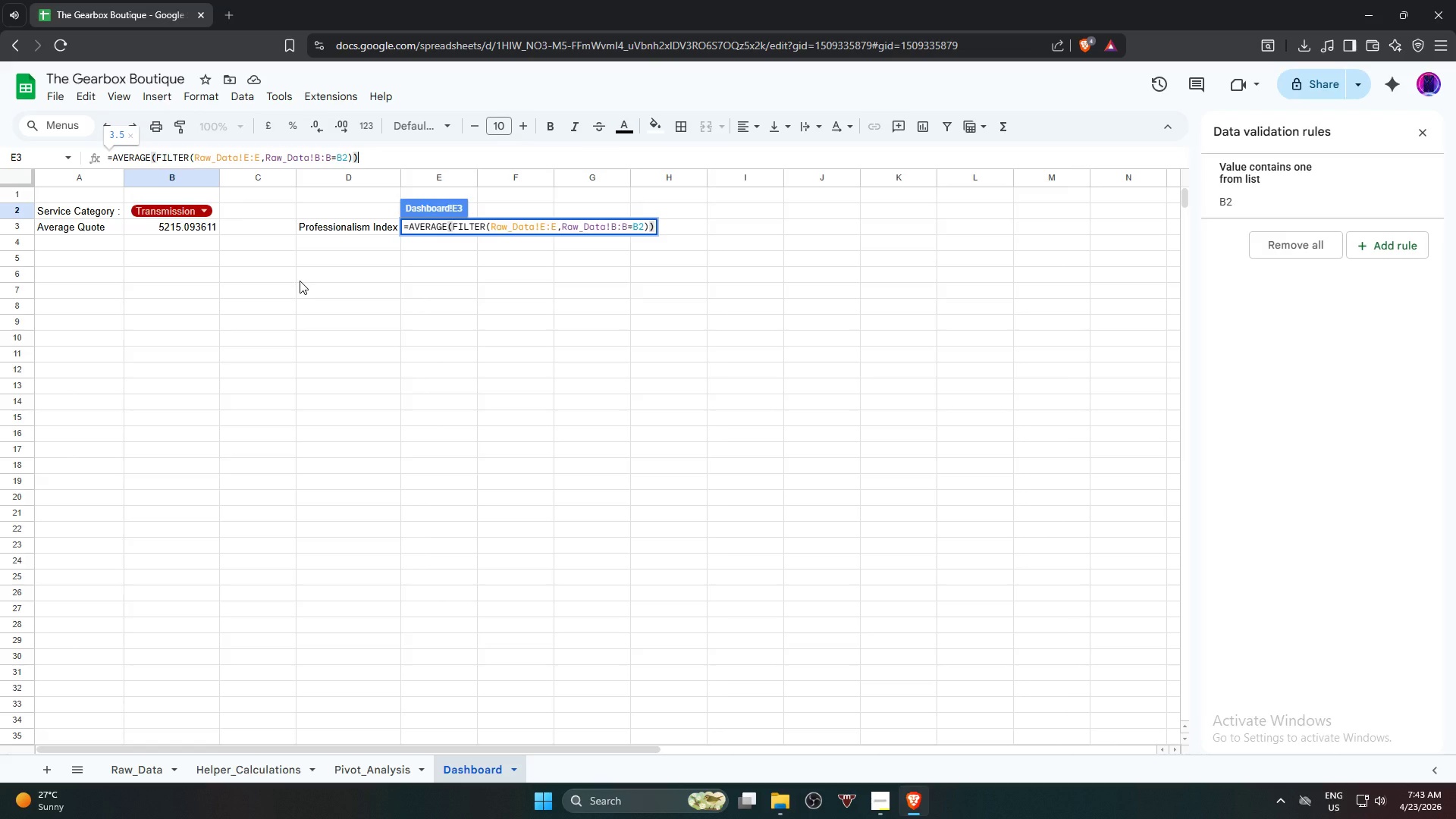 
key(Enter)
 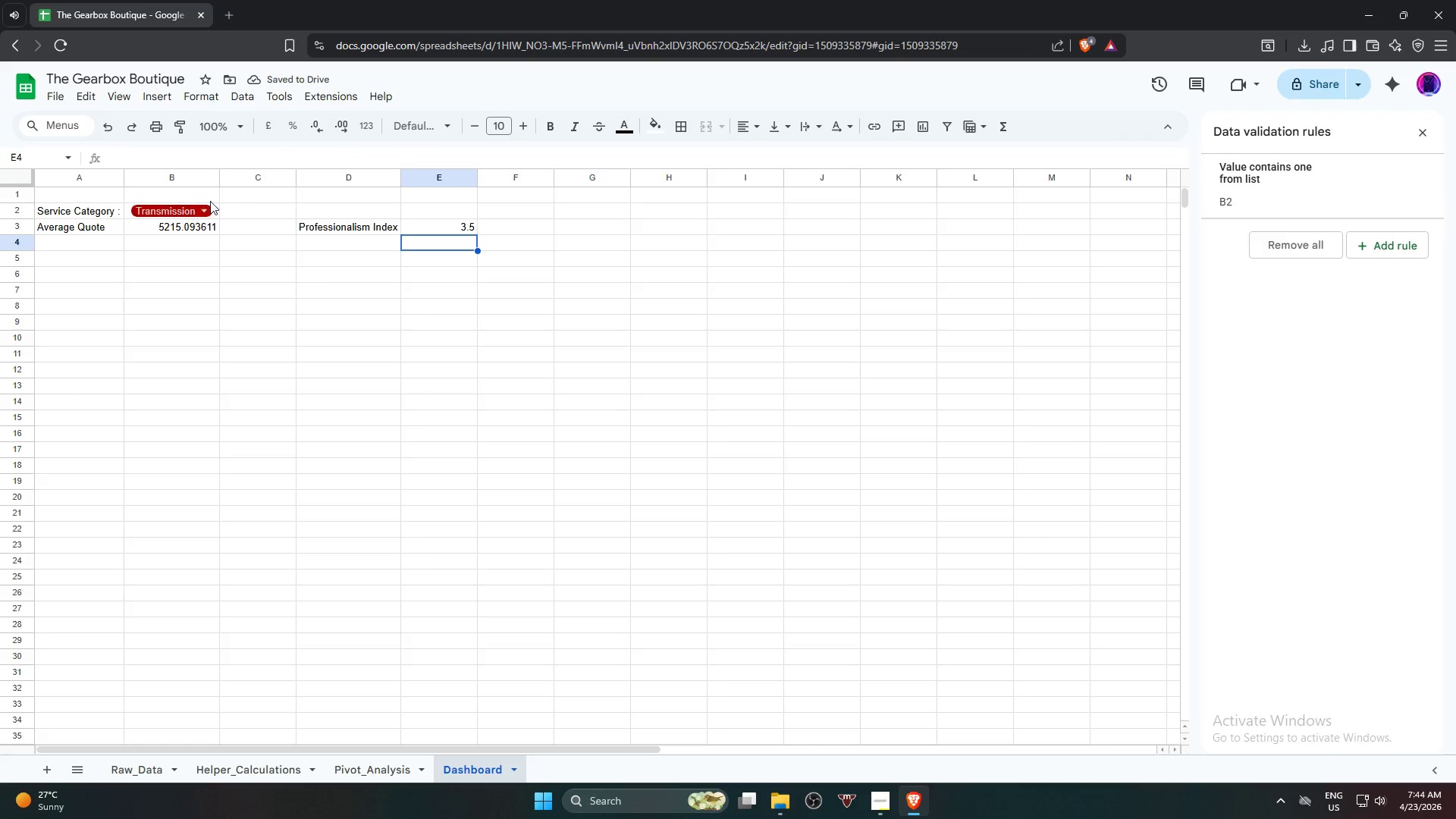 
left_click([210, 212])
 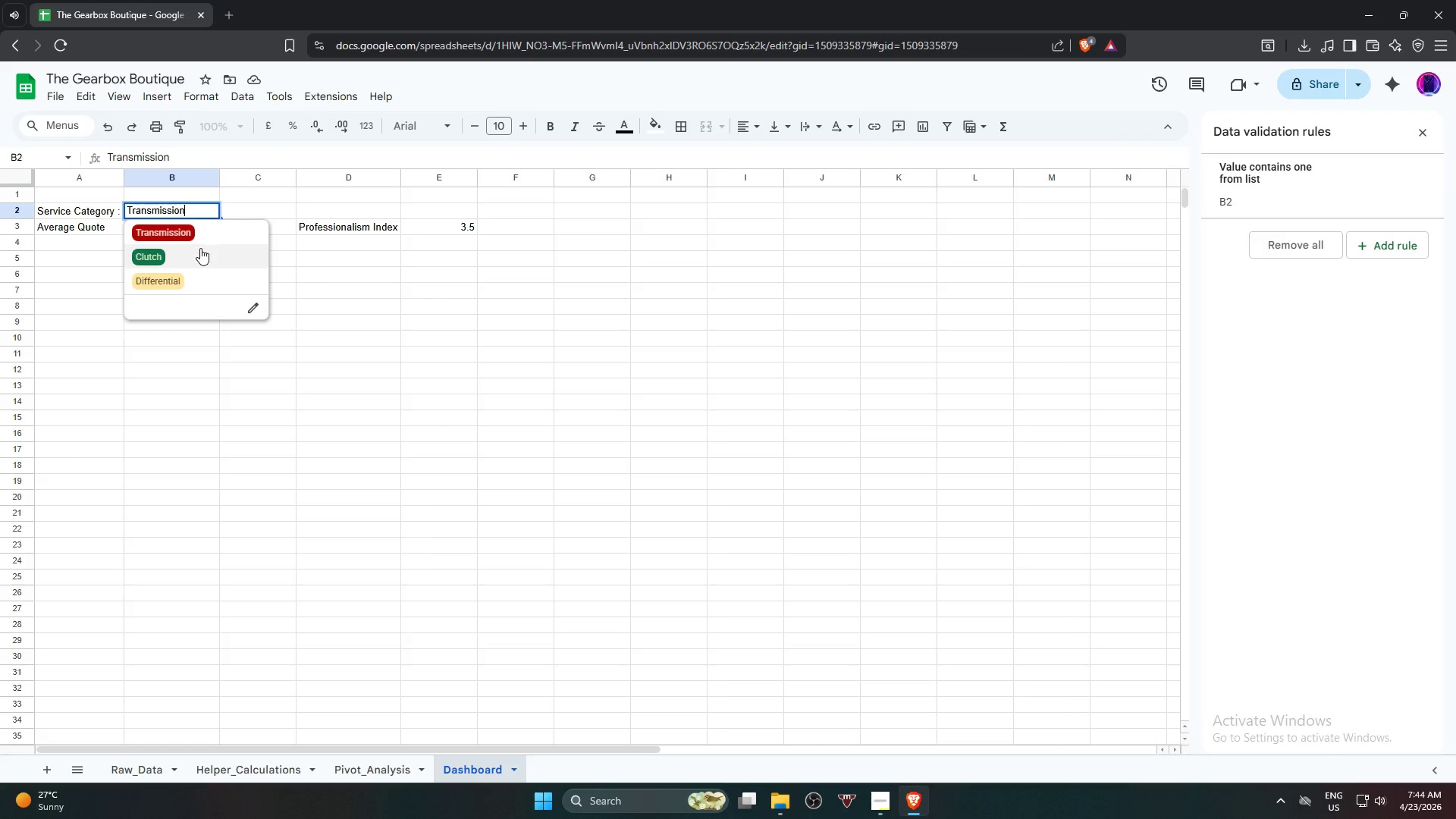 
left_click([199, 250])
 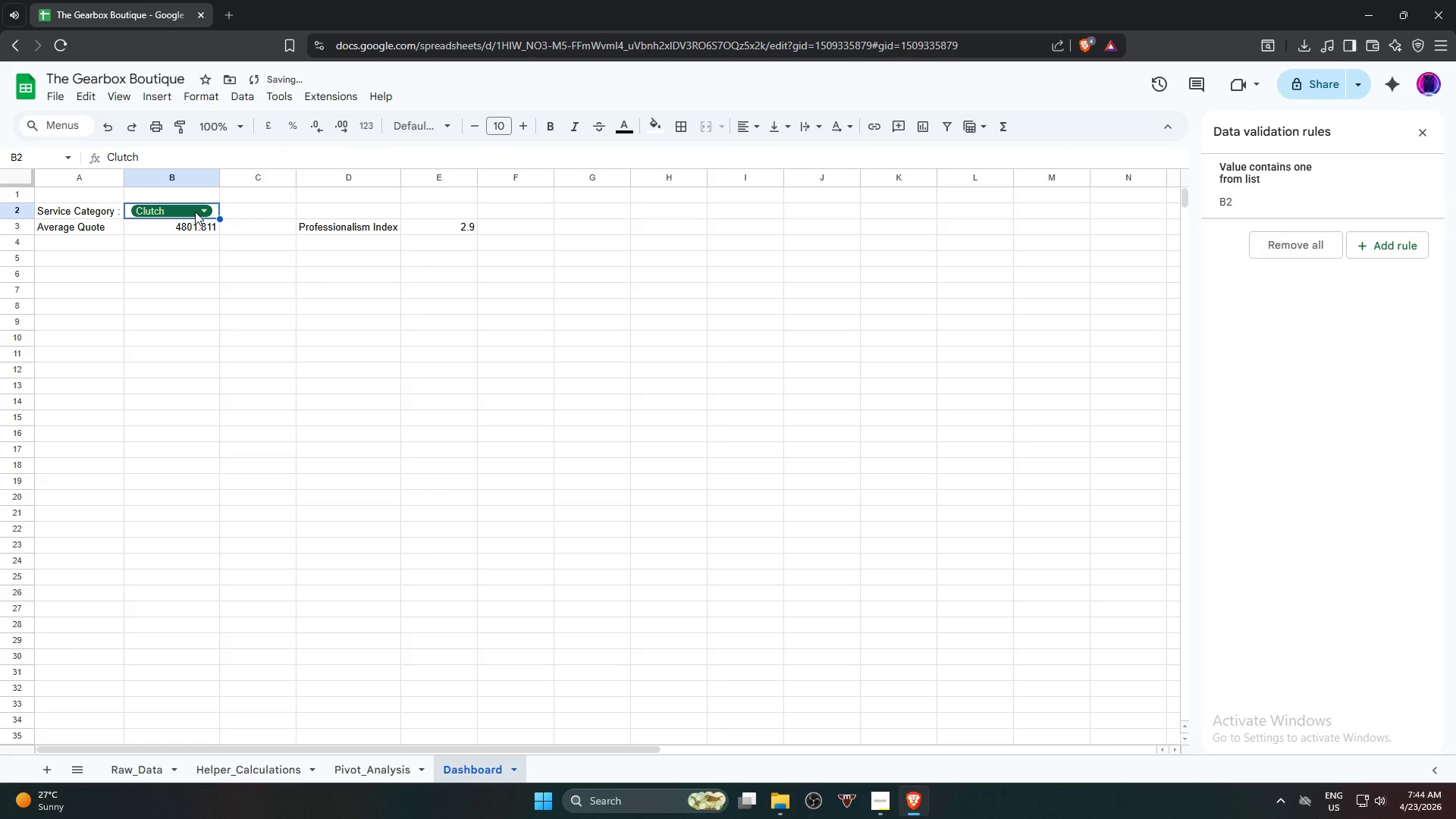 
left_click([195, 212])
 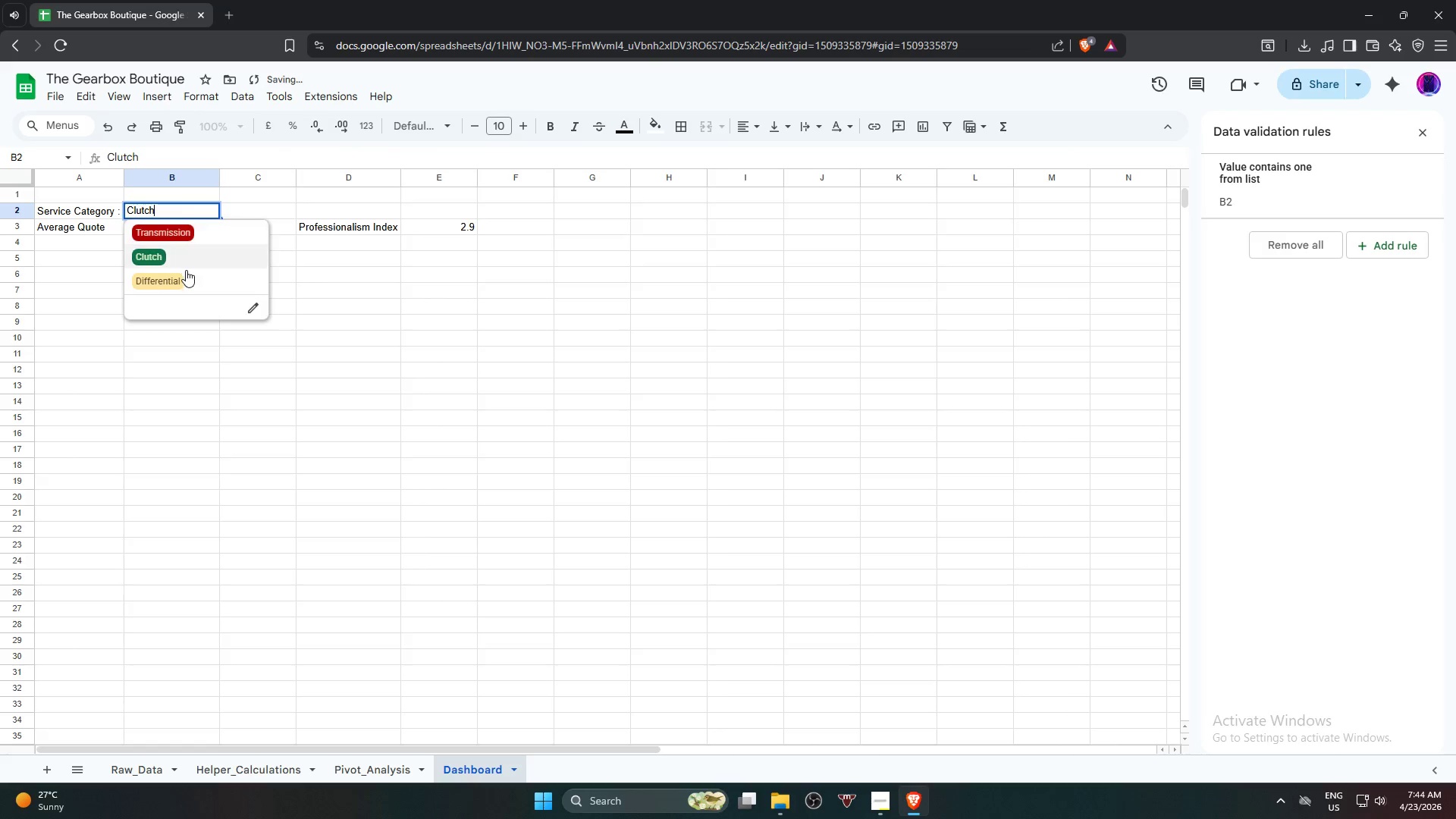 
left_click([186, 273])
 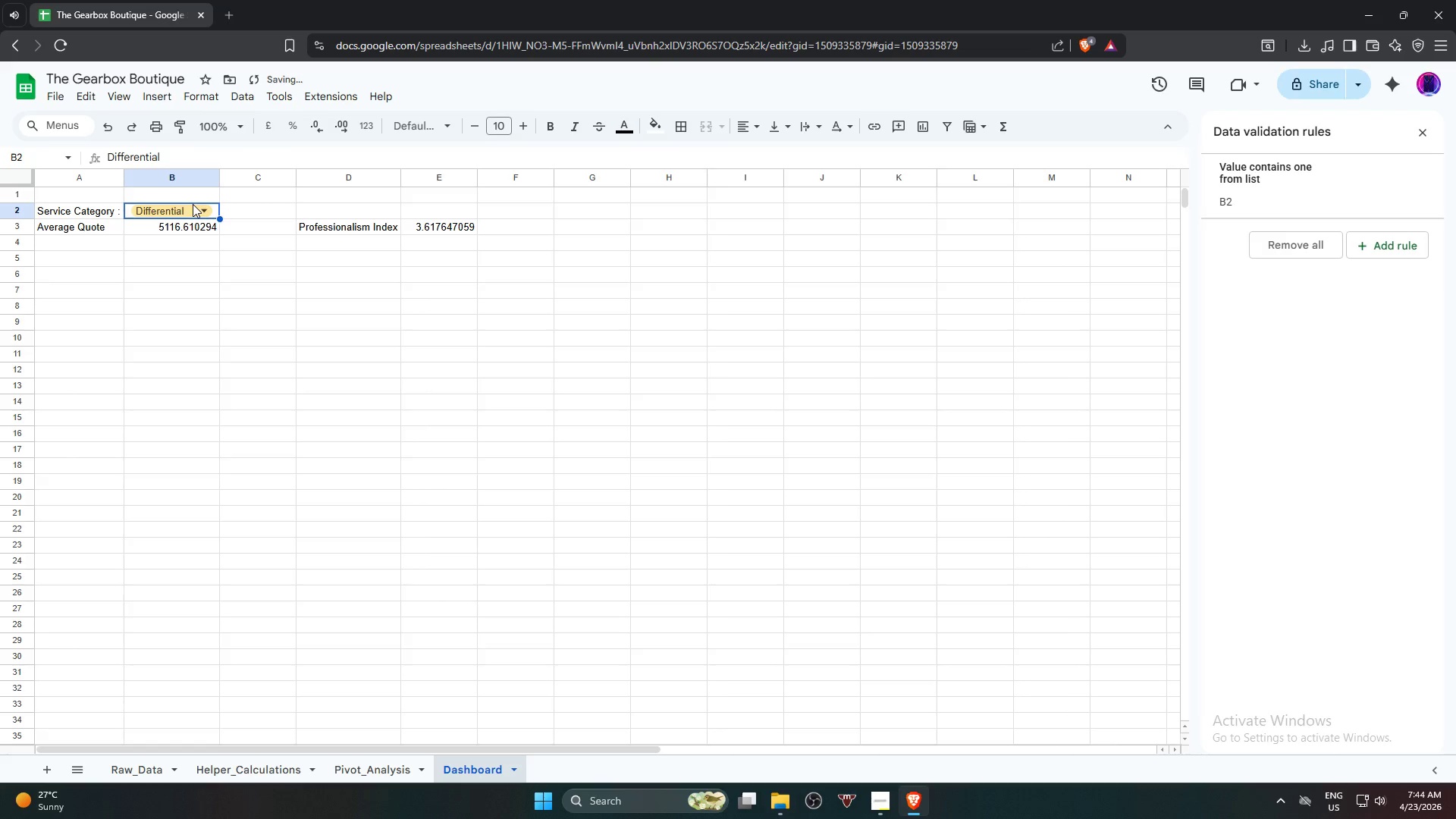 
left_click([193, 214])
 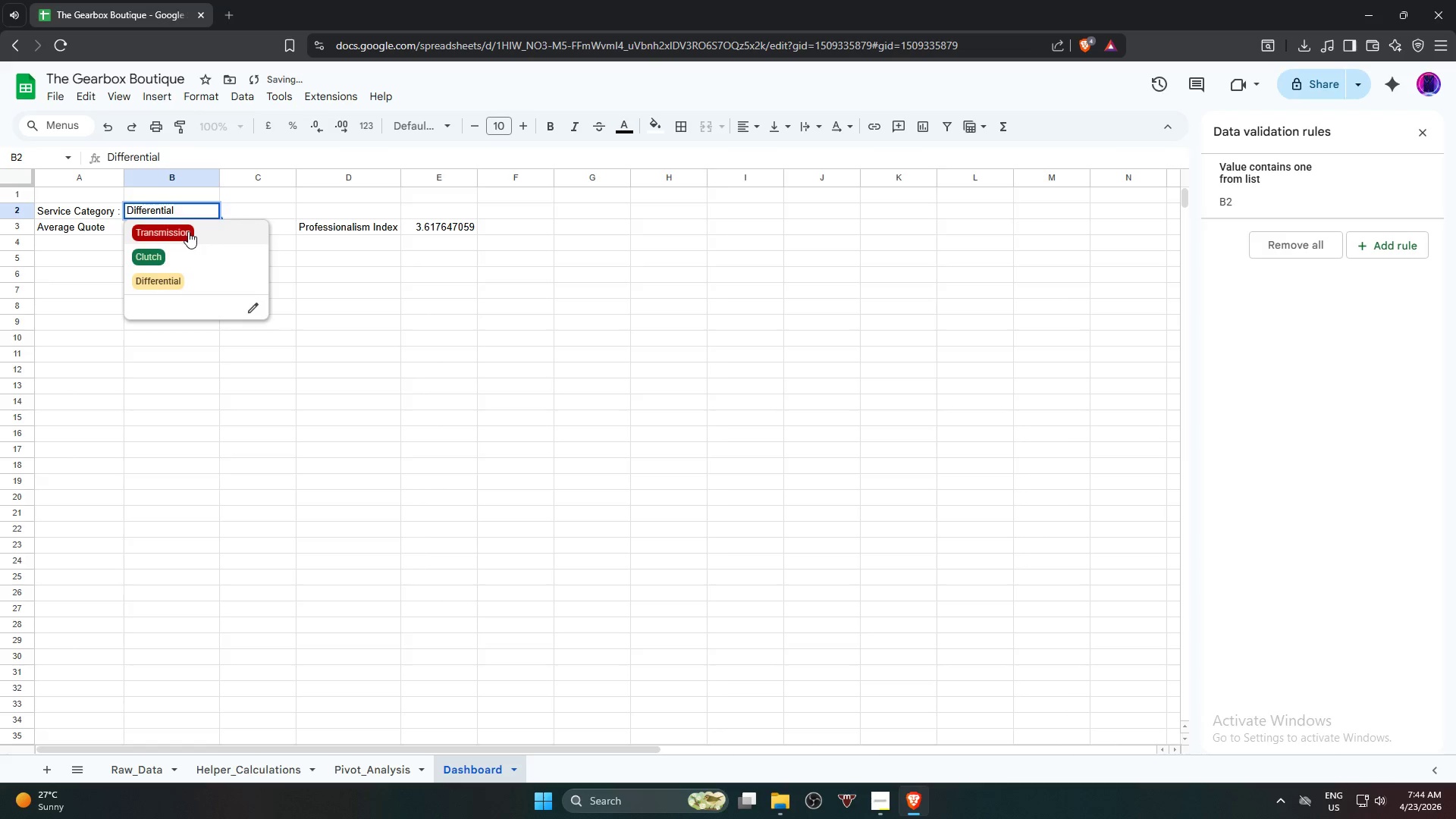 
left_click([190, 231])
 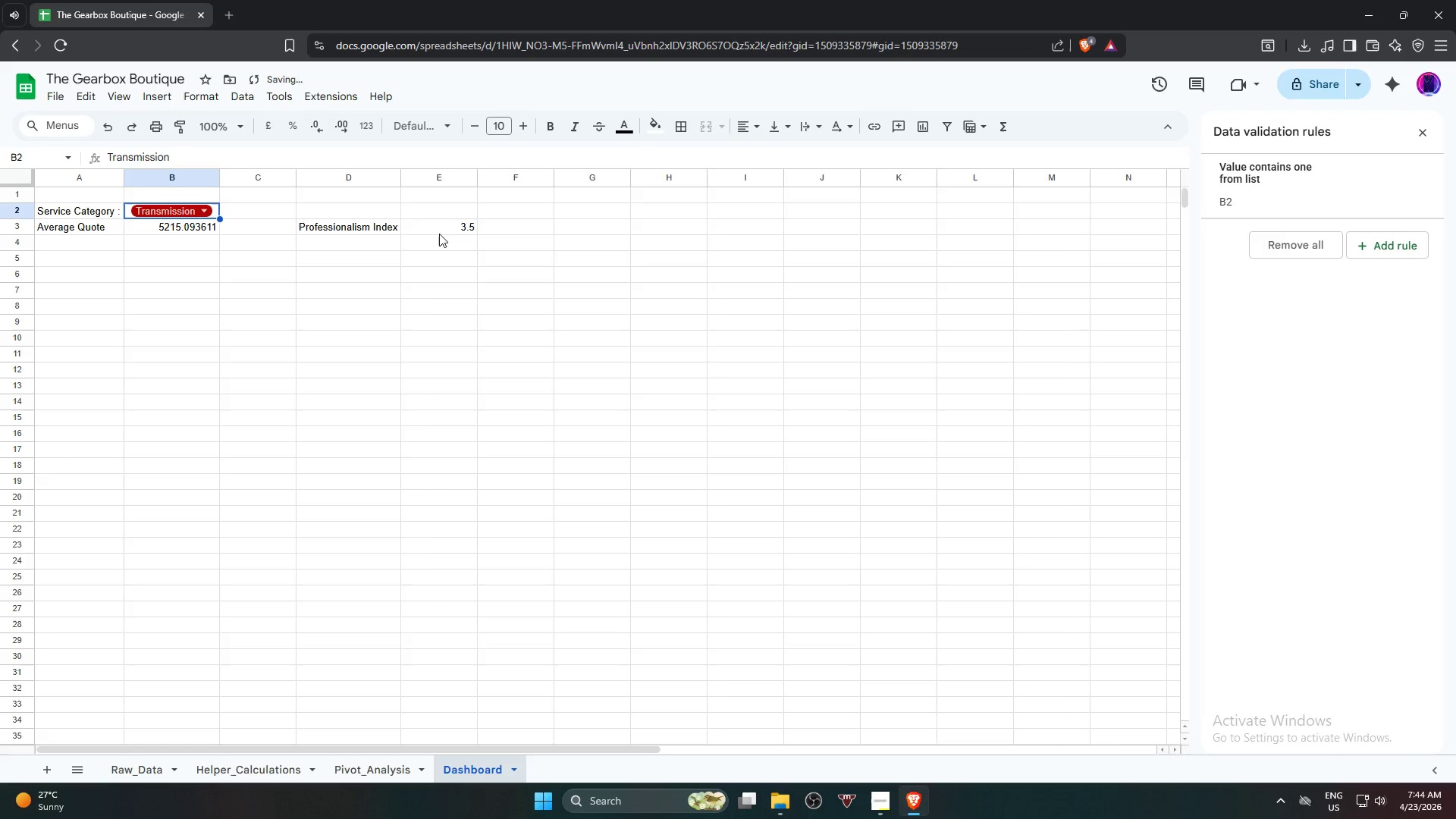 
left_click([439, 233])
 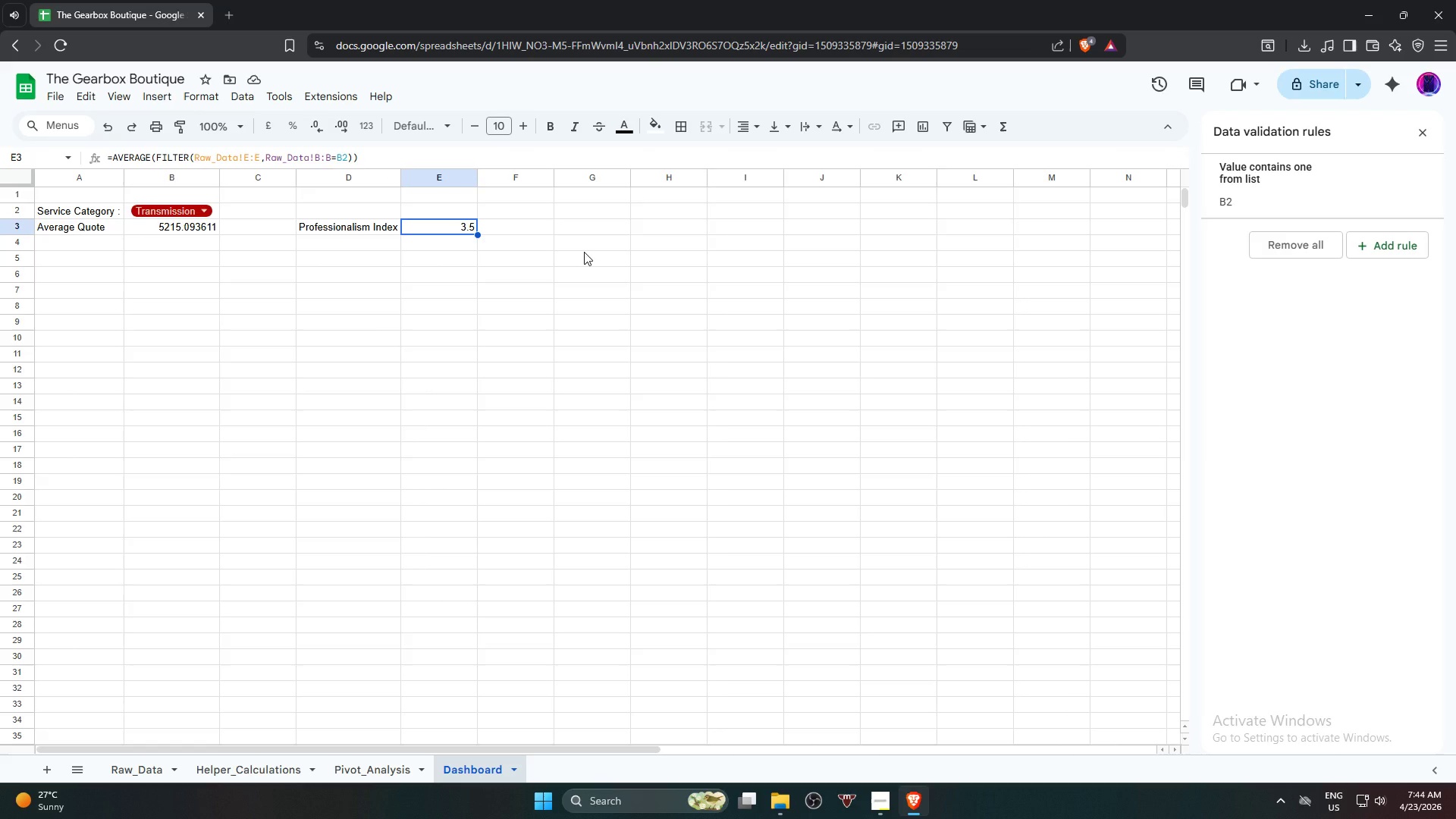 
wait(15.38)
 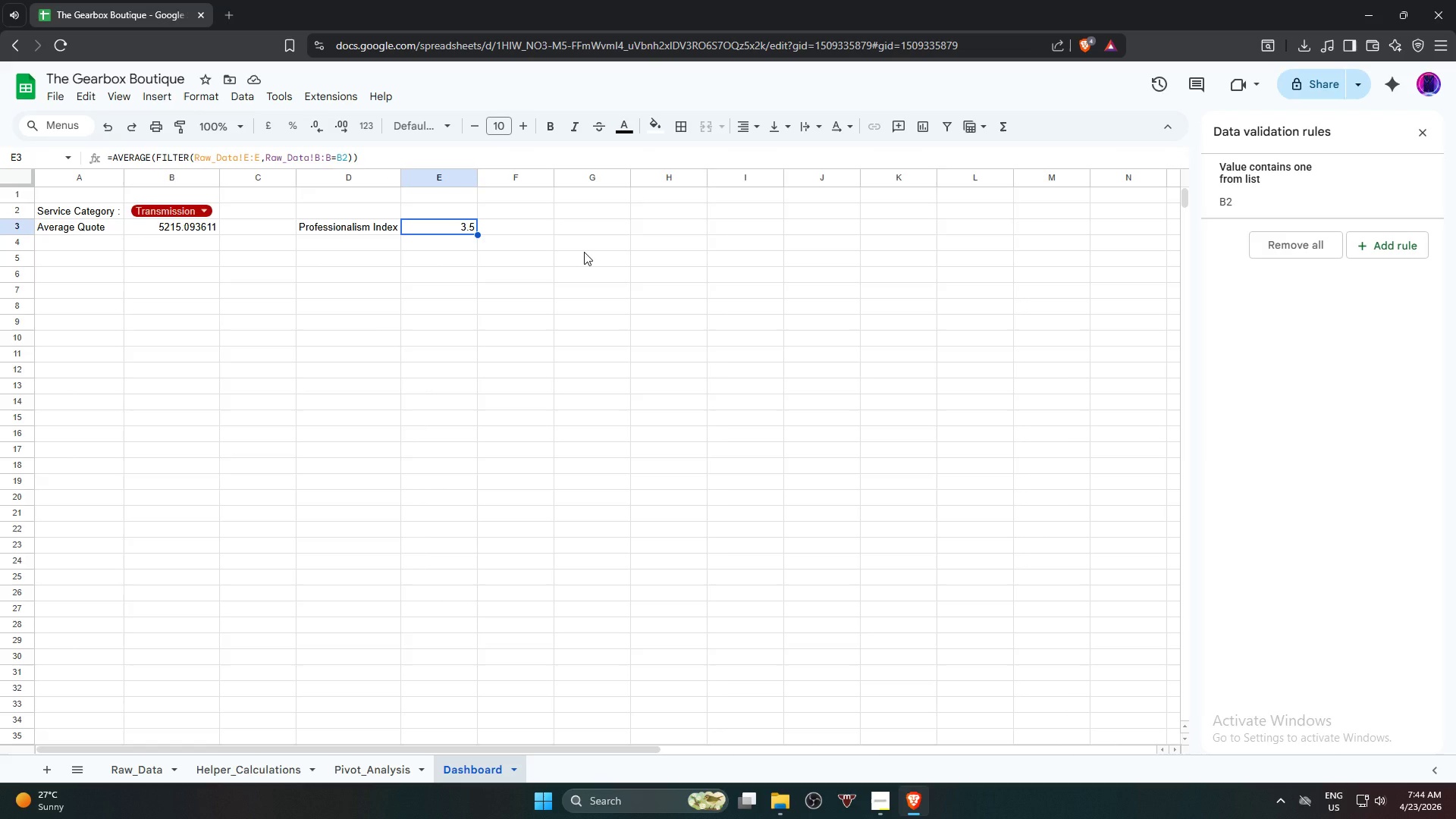 
left_click([598, 224])
 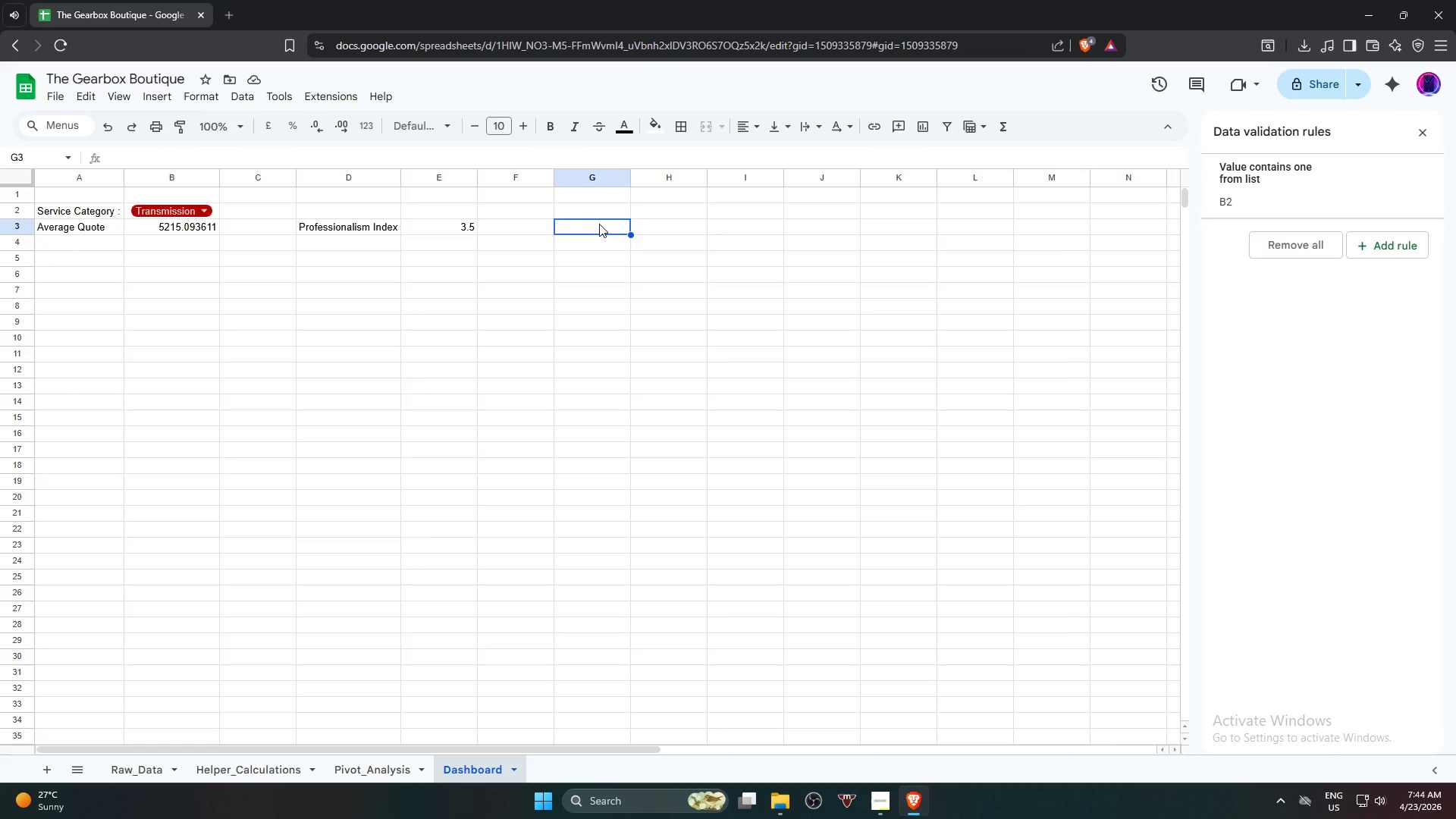 
wait(7.06)
 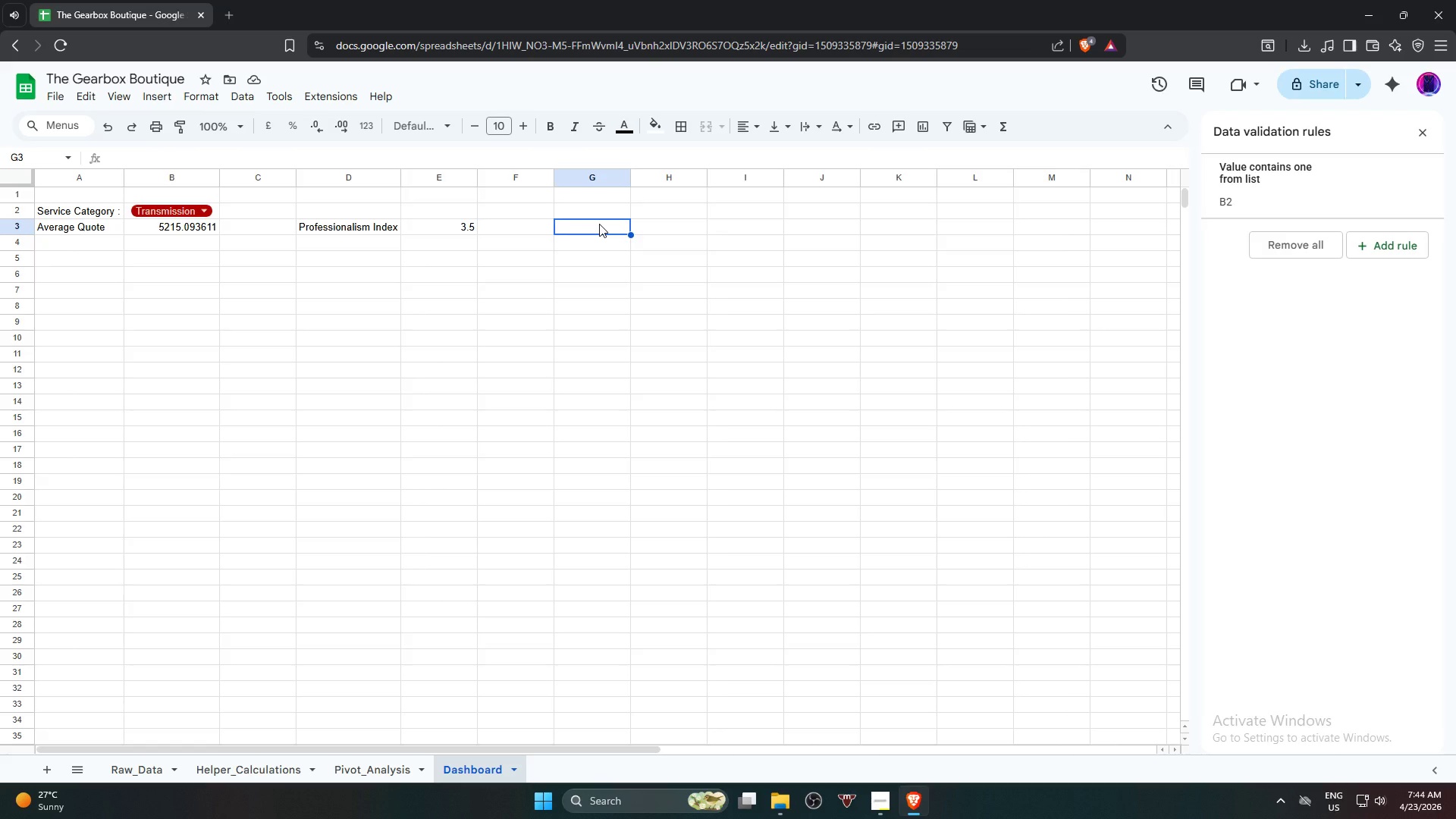 
type(Competitor Loss)
 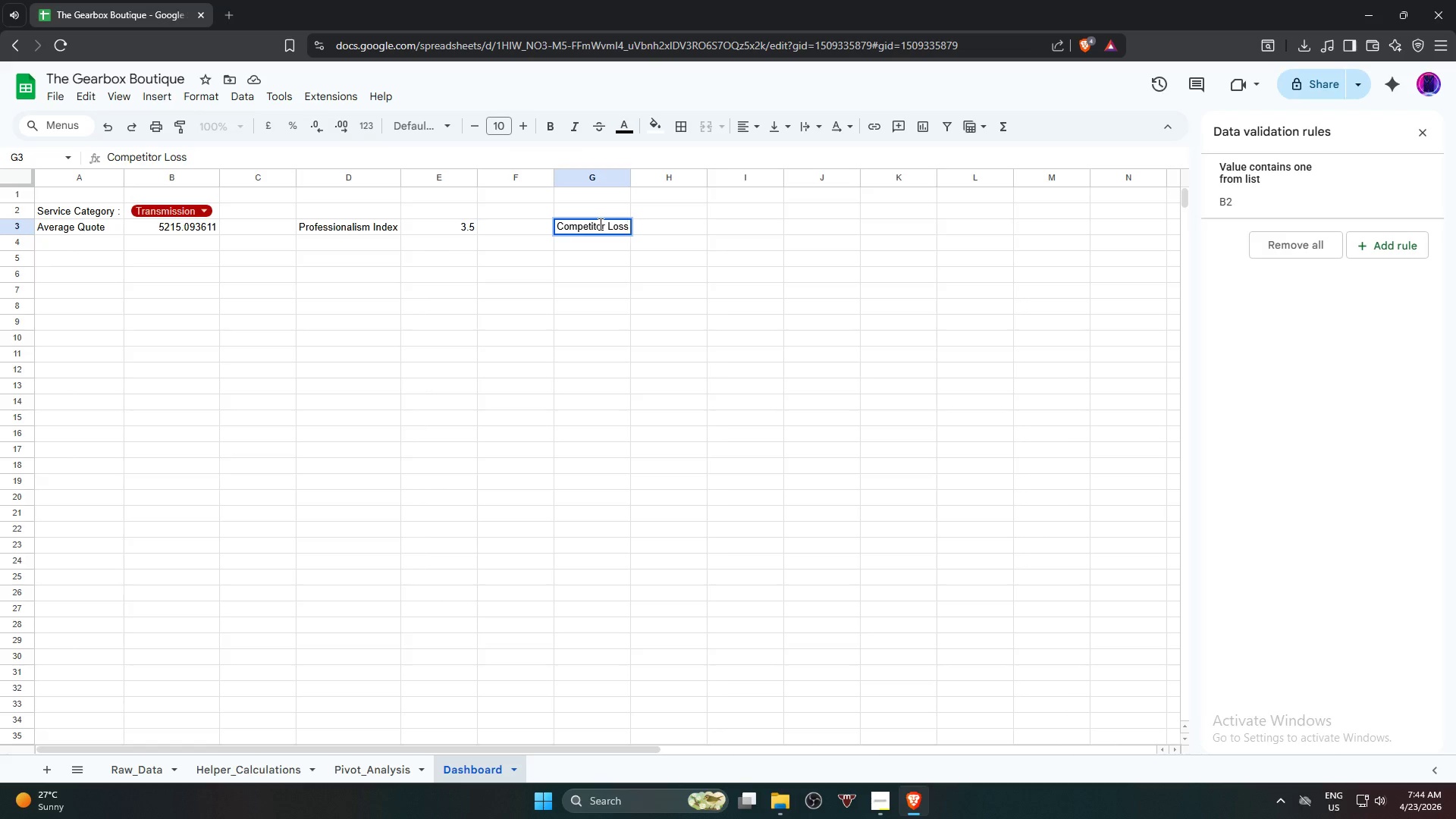 
key(Space)
 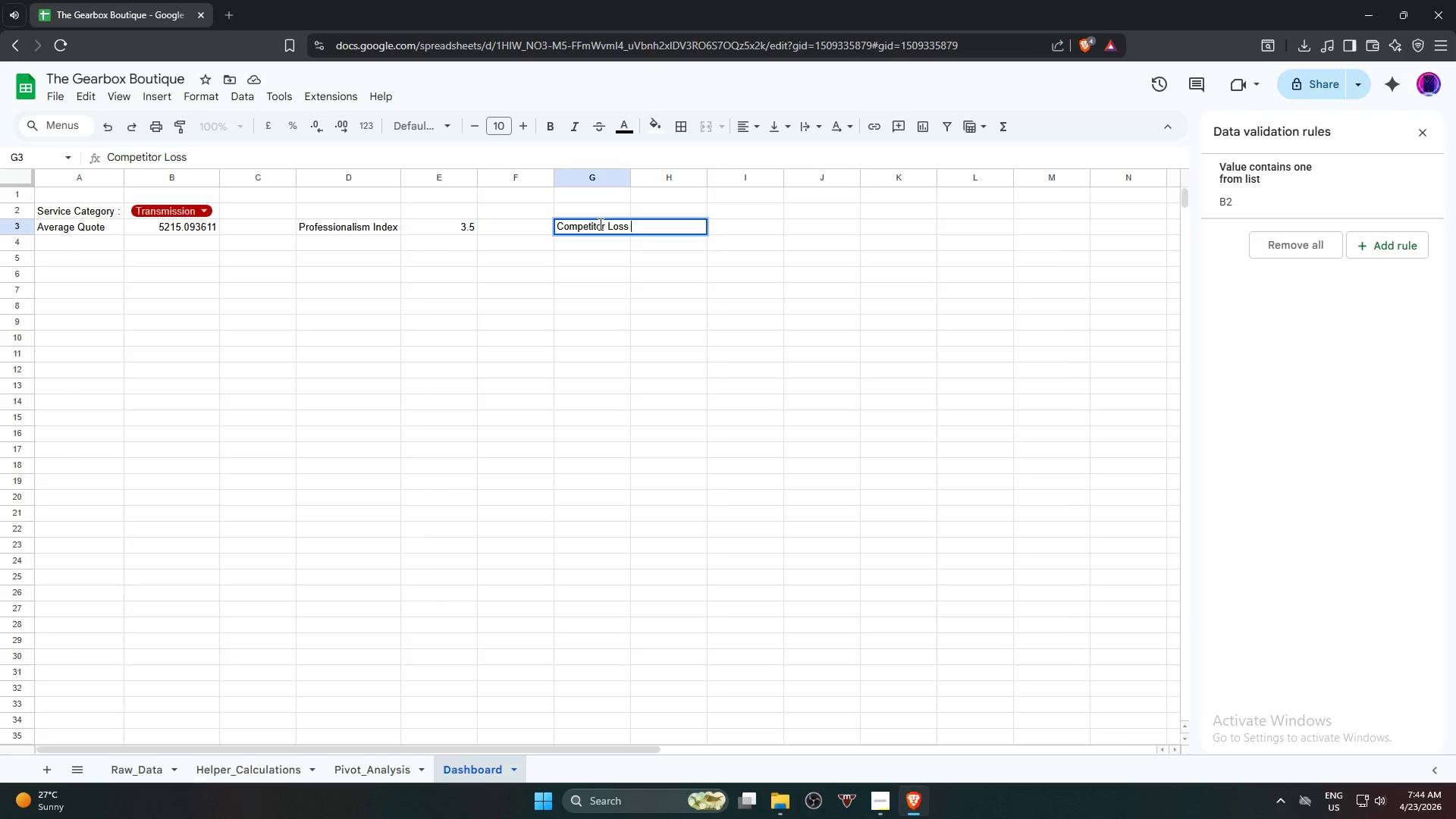 
key(Shift+5)
 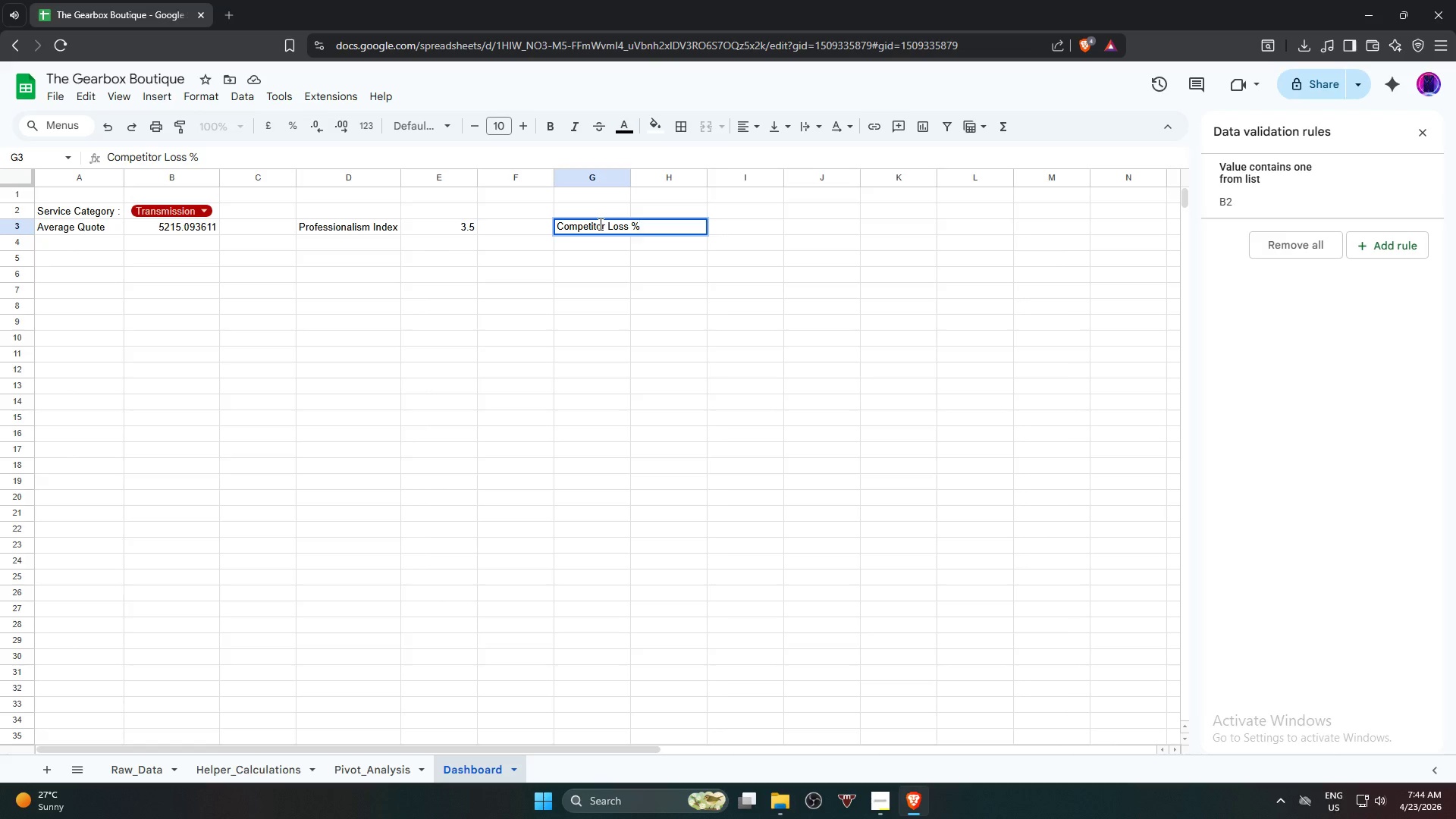 
left_click([645, 335])
 